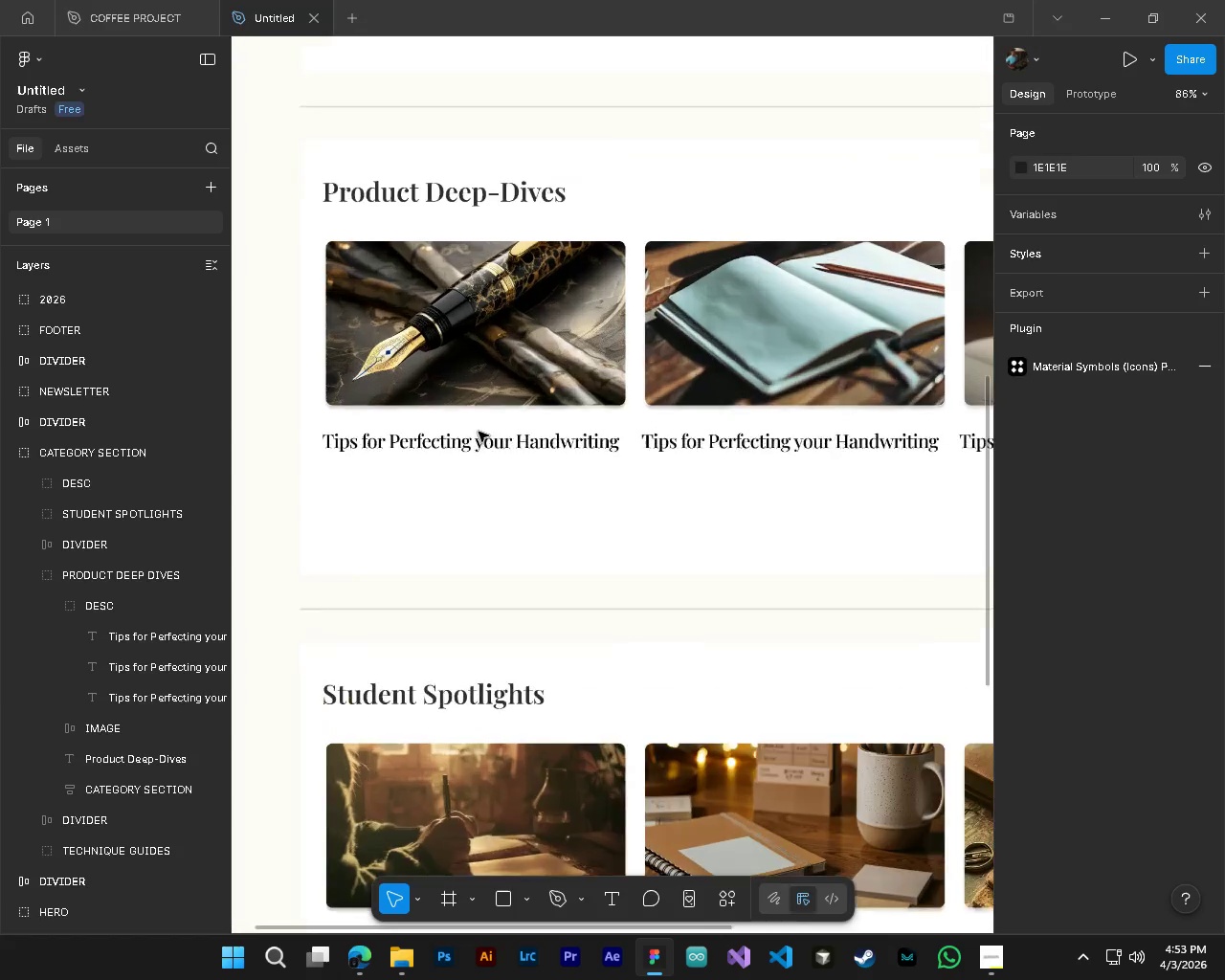 
key(Alt+Control+AltLeft)
 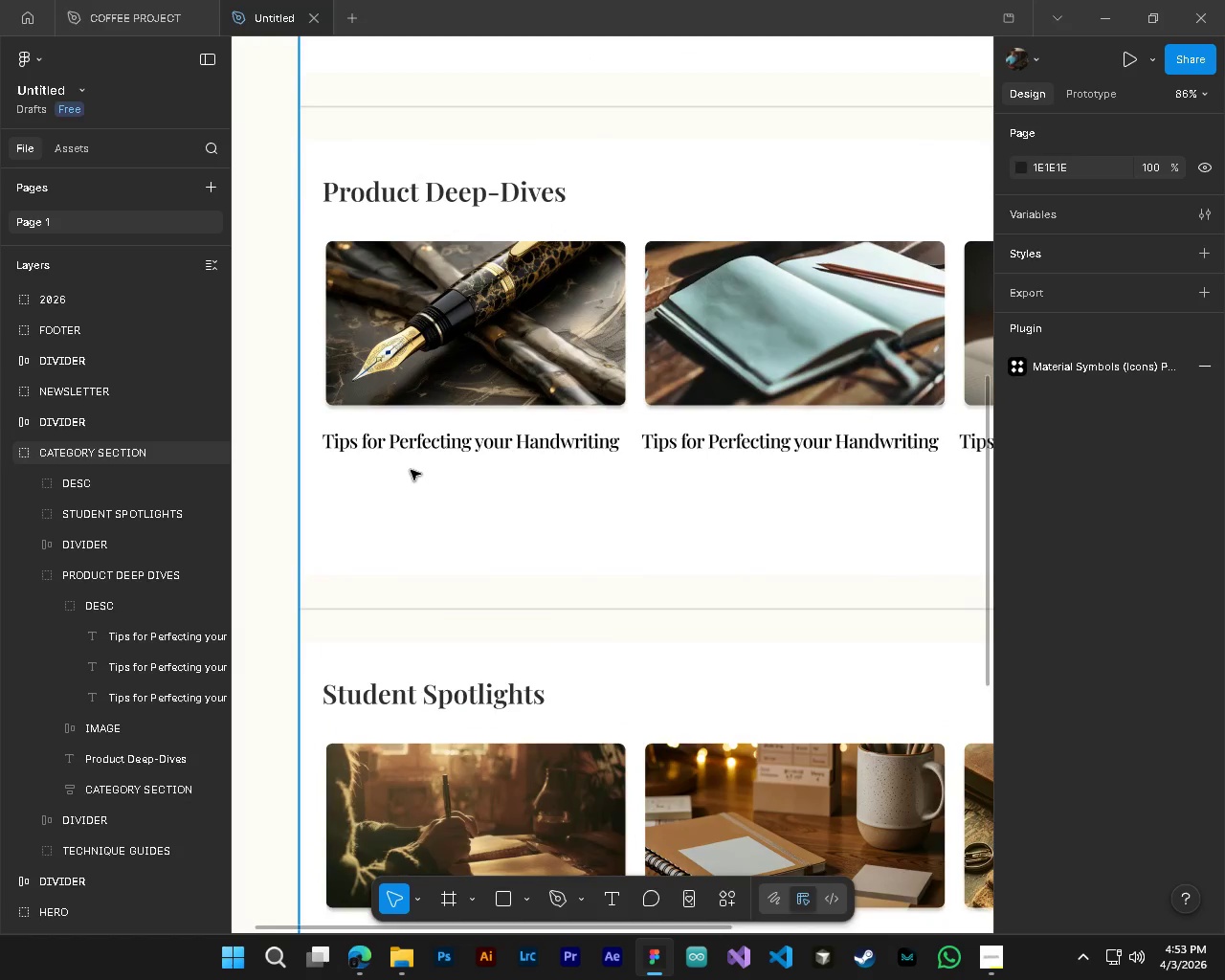 
key(Alt+Control+ControlLeft)
 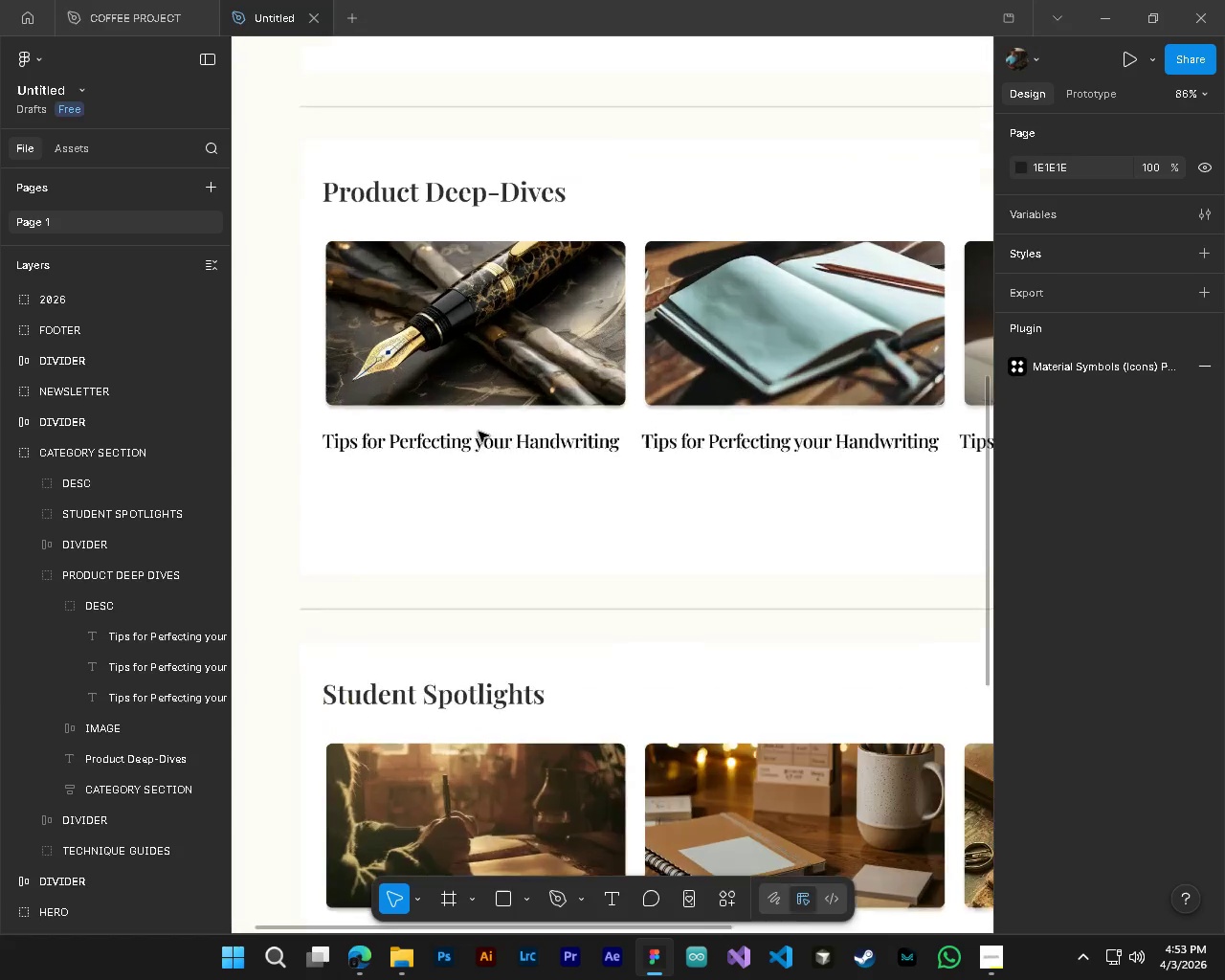 
key(Alt+Control+AltLeft)
 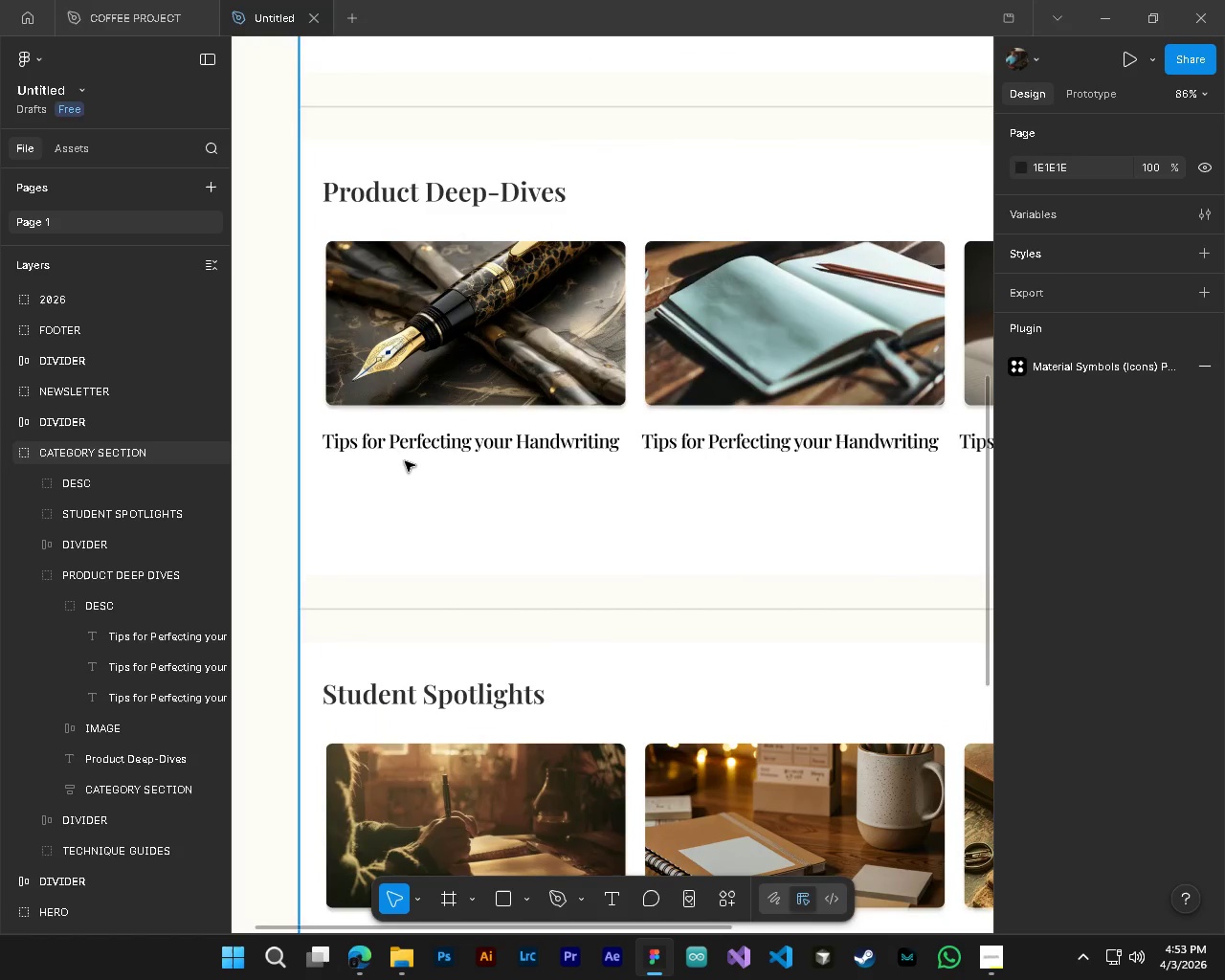 
key(Alt+Control+ControlLeft)
 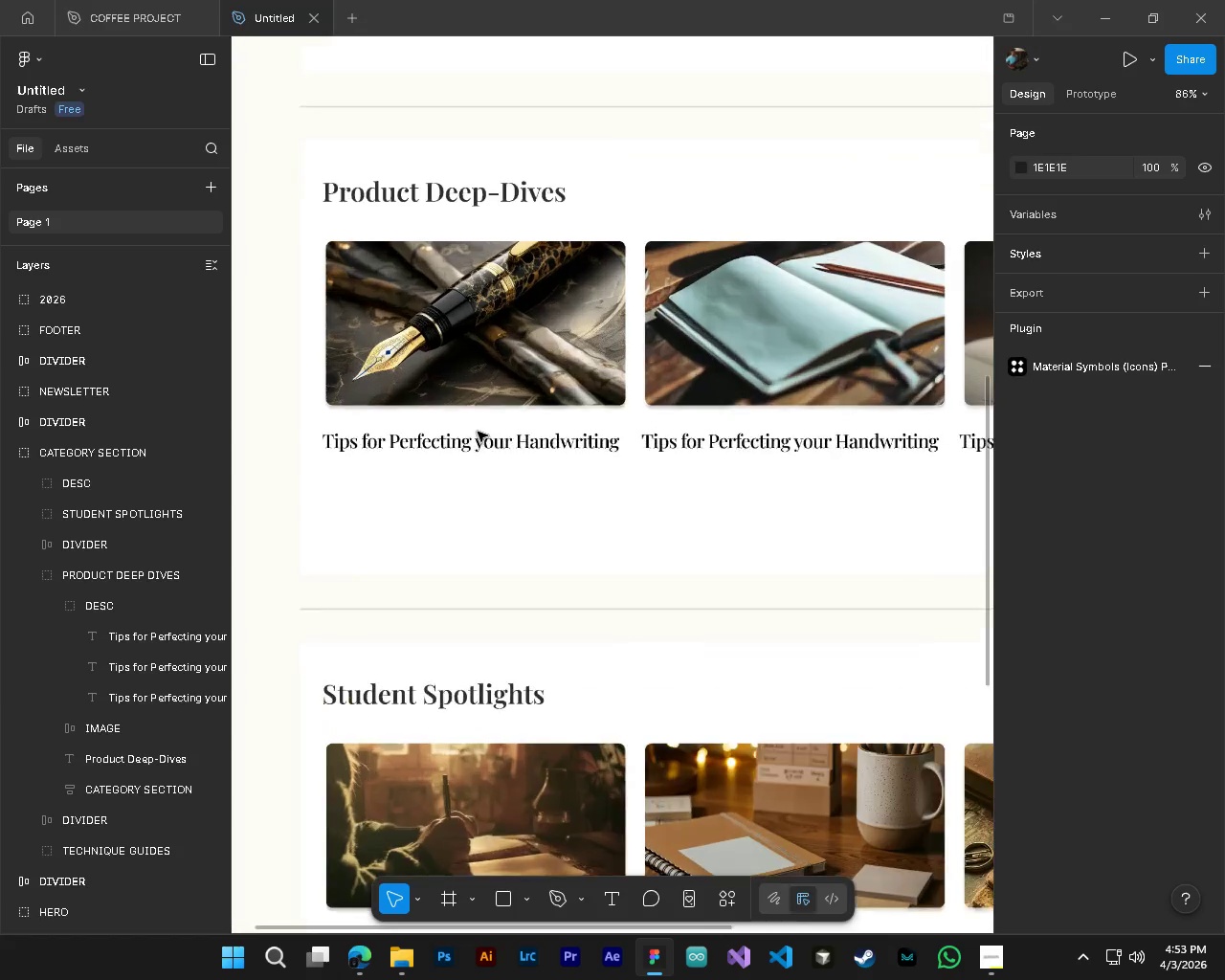 
key(Alt+Control+ControlLeft)
 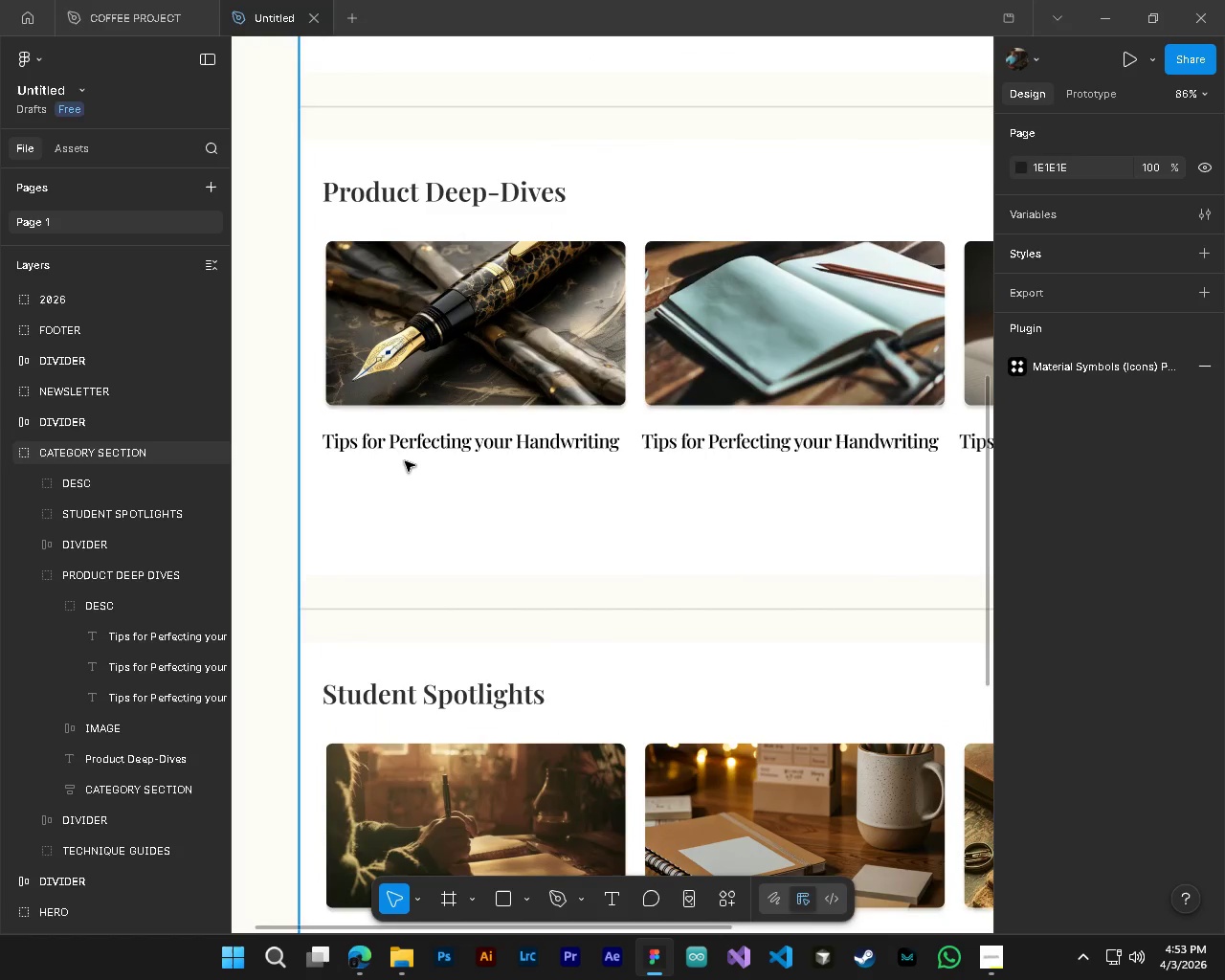 
key(Alt+Control+AltLeft)
 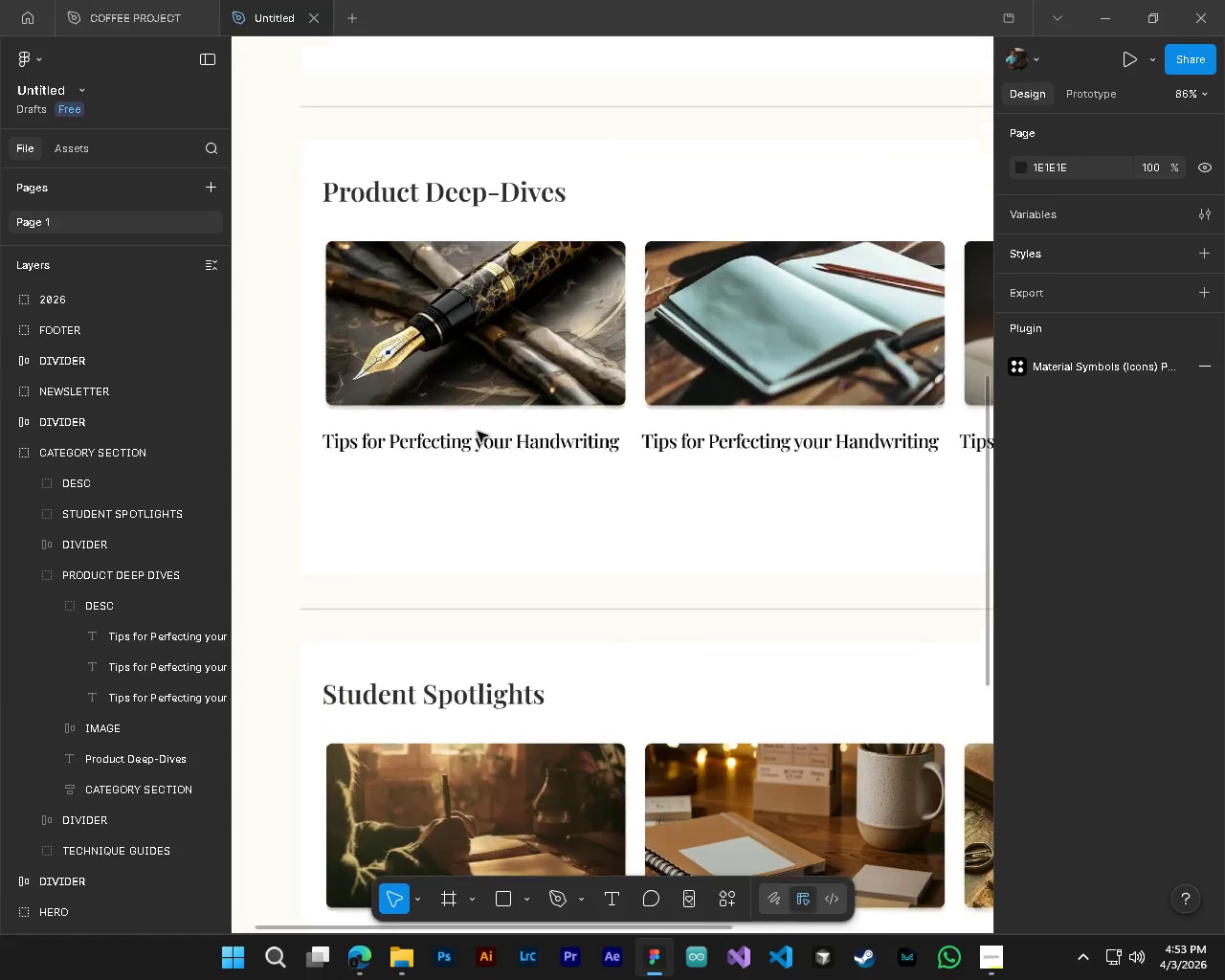 
key(Alt+Control+AltLeft)
 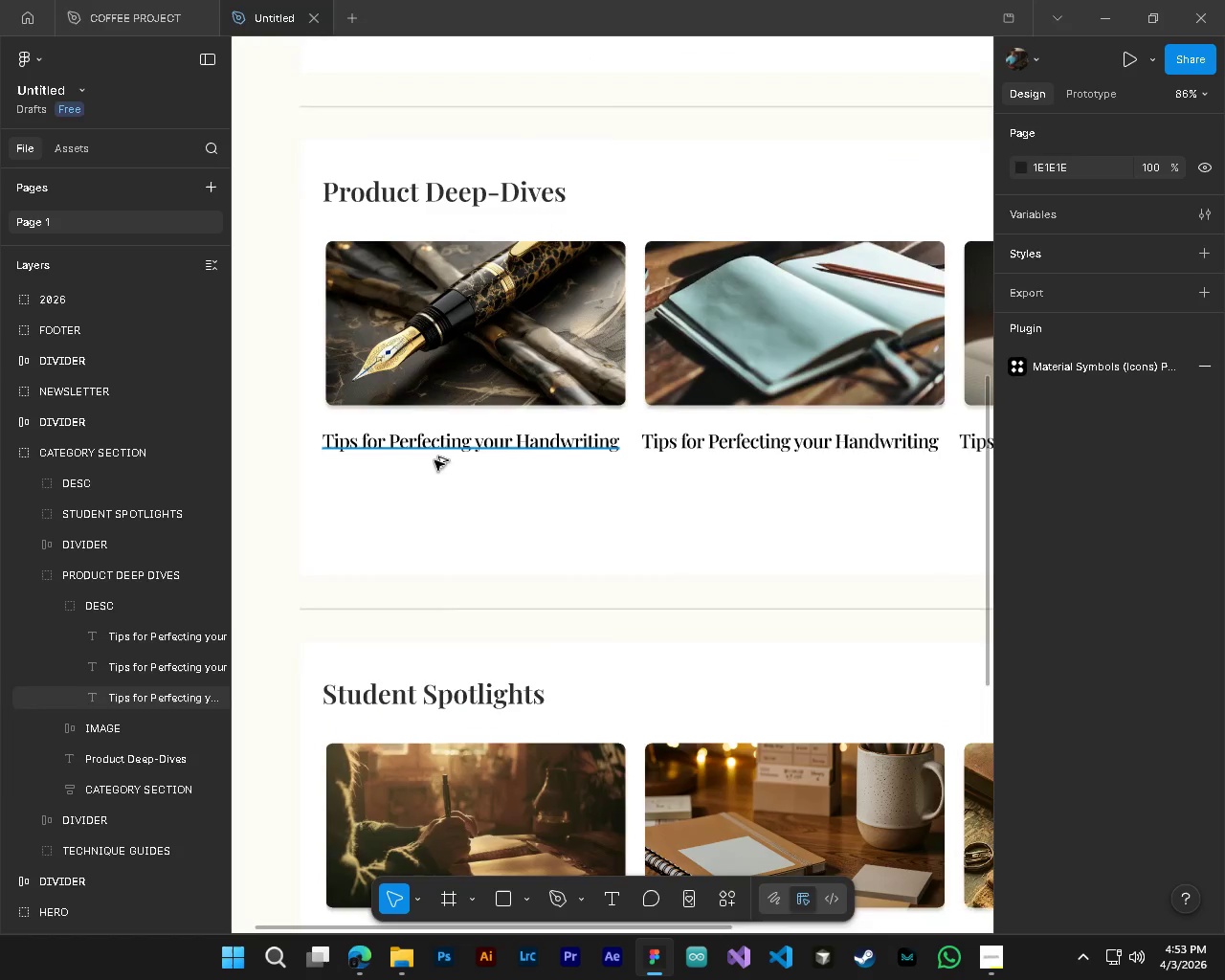 
key(Alt+Control+ControlLeft)
 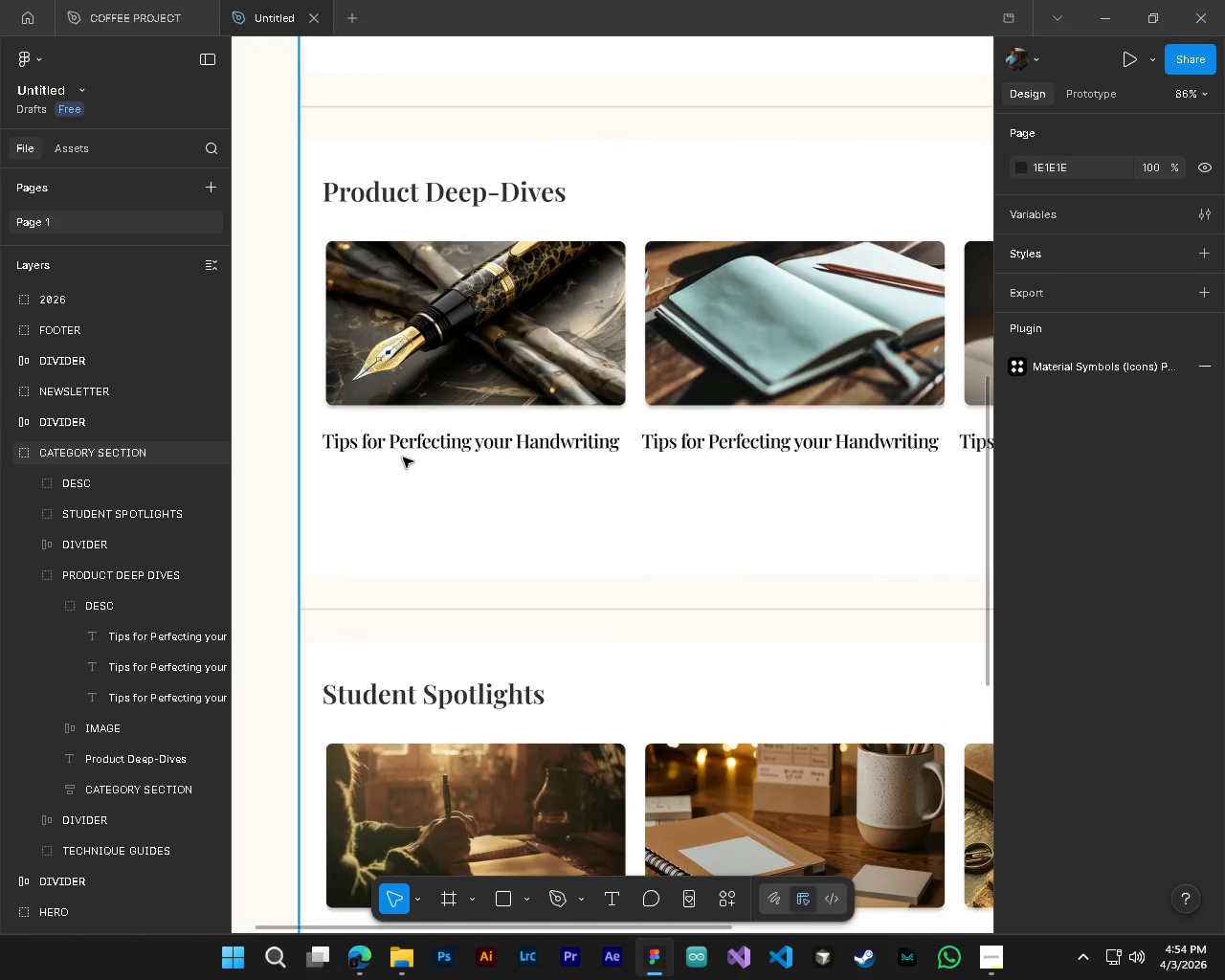 
key(Alt+Control+ControlLeft)
 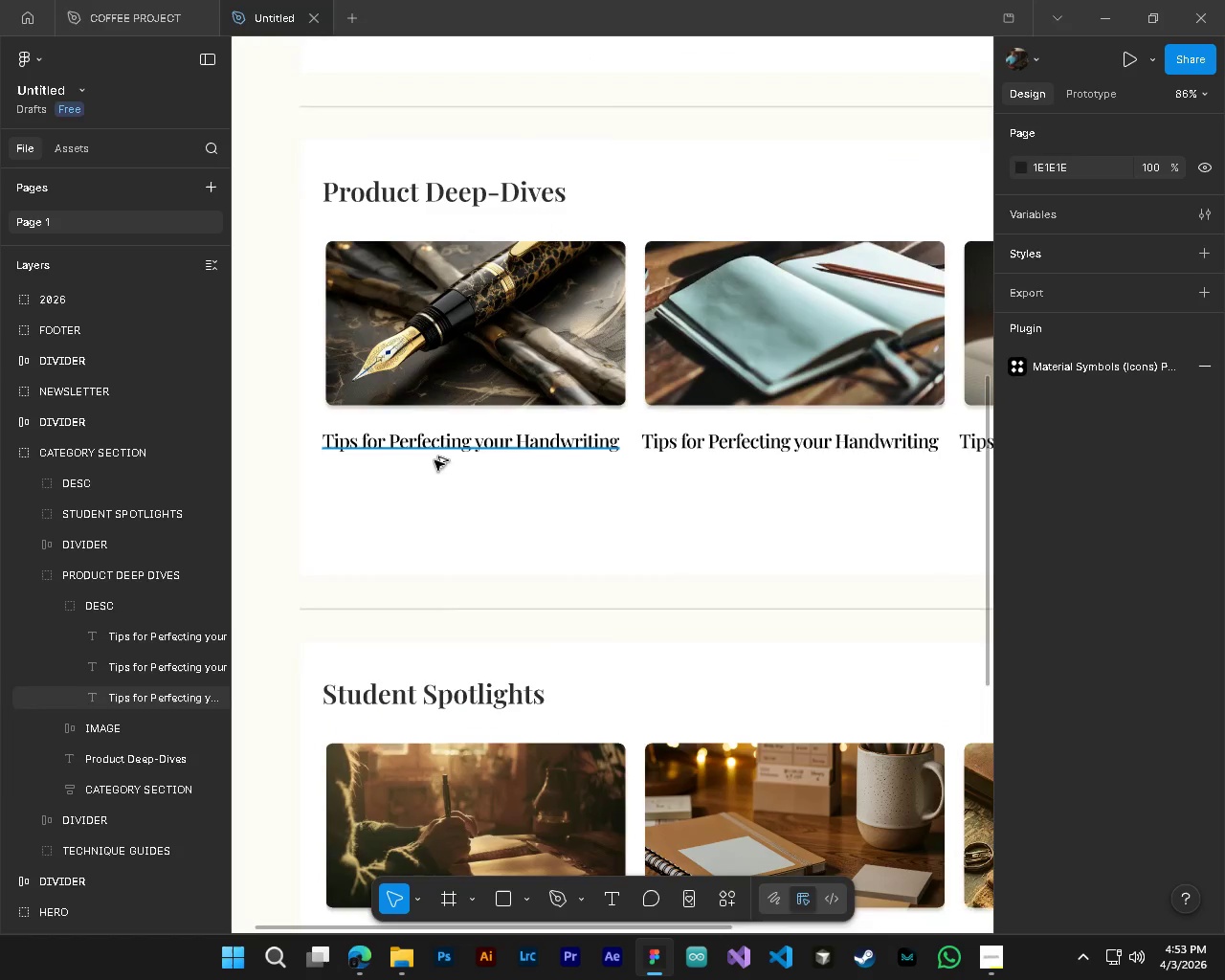 
key(Alt+Control+AltLeft)
 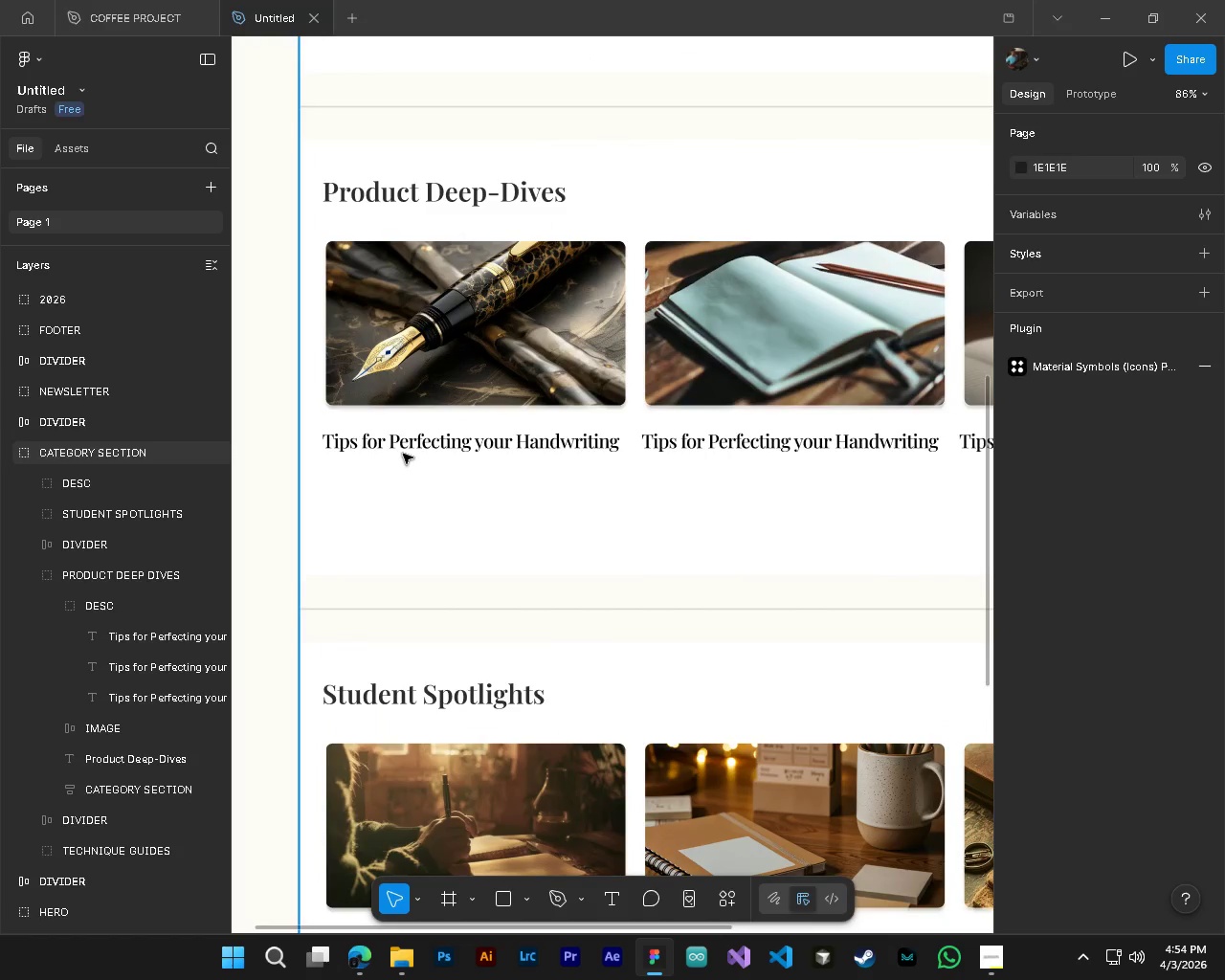 
key(Alt+Control+ControlLeft)
 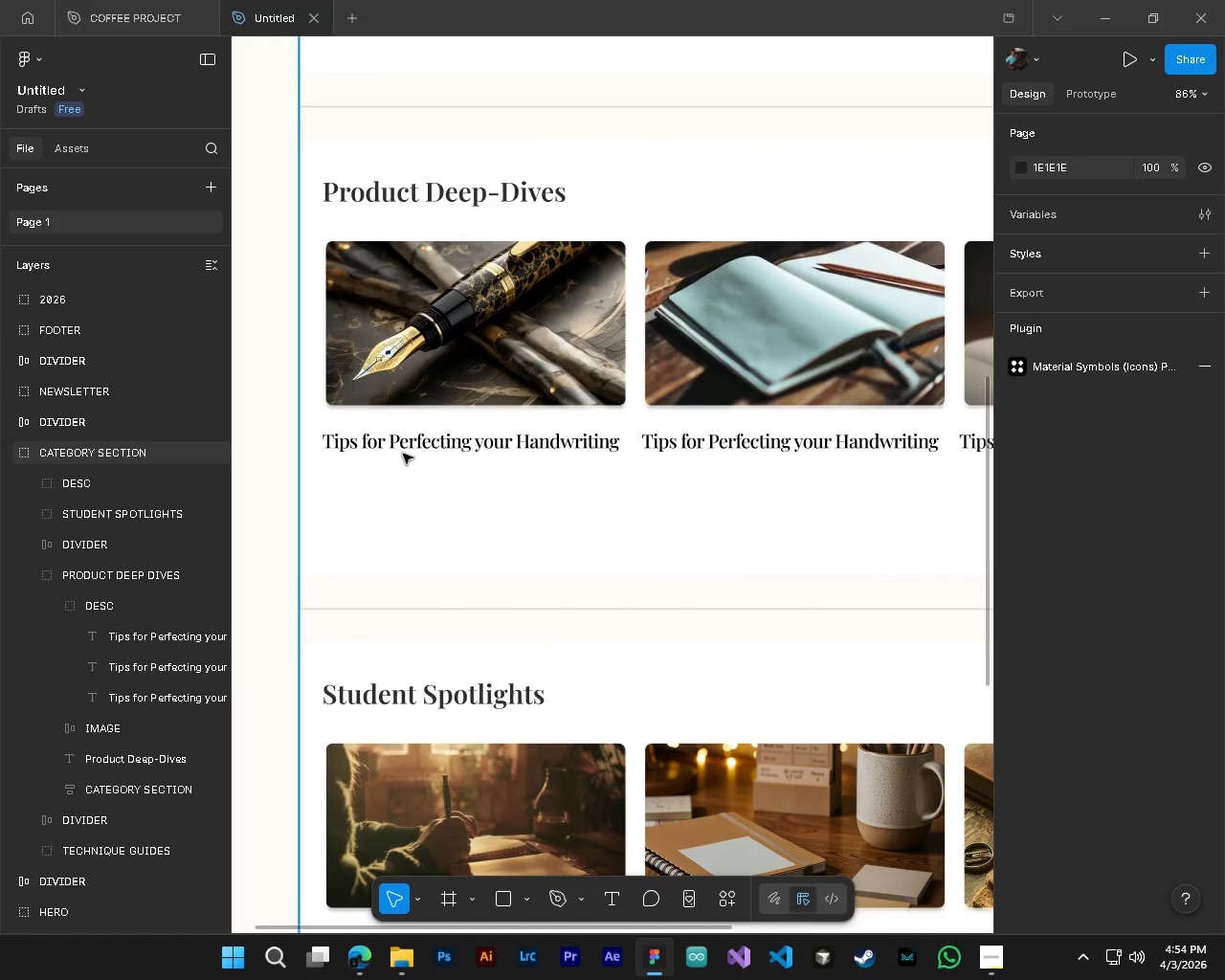 
key(Alt+Control+AltLeft)
 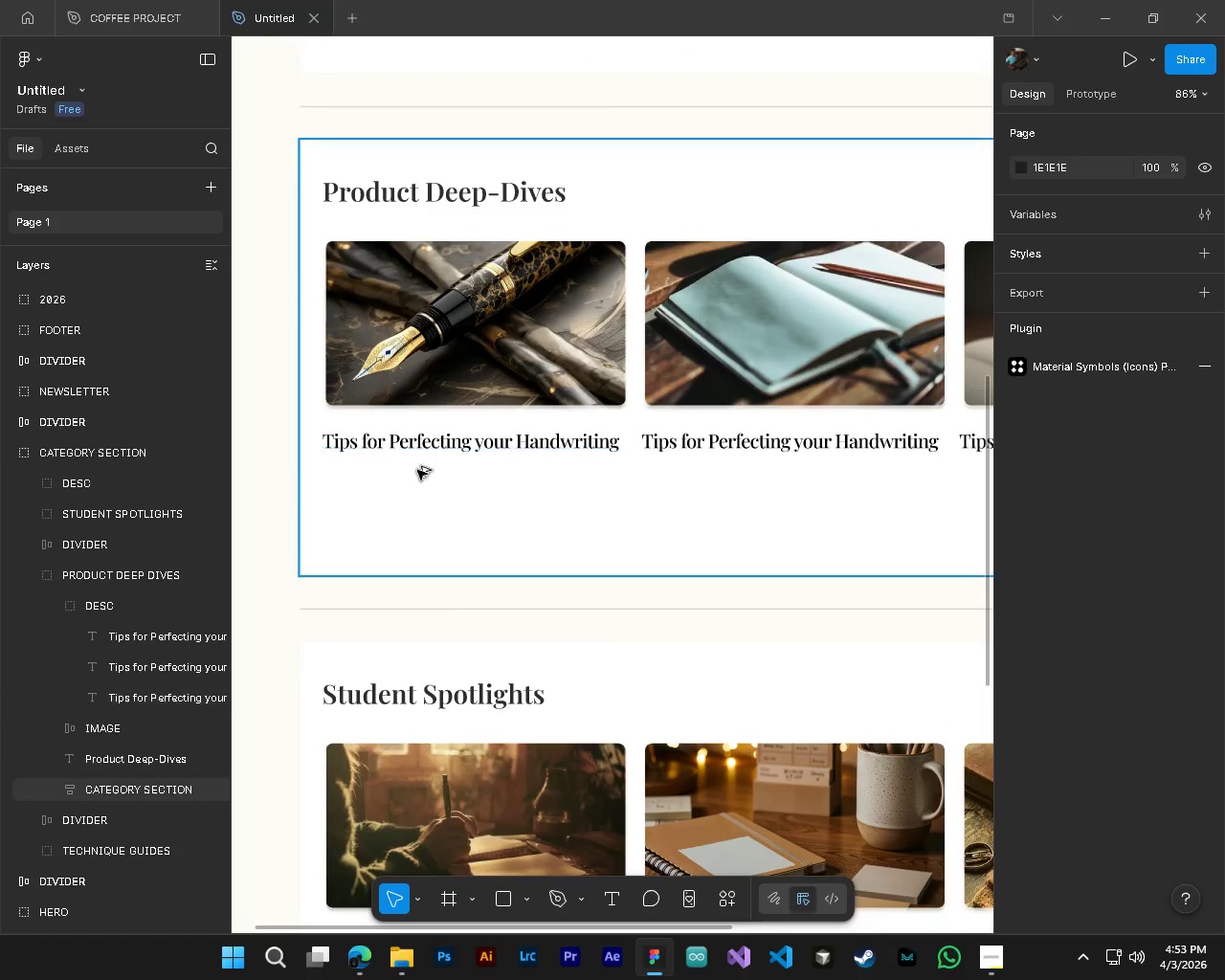 
key(Alt+Control+ControlLeft)
 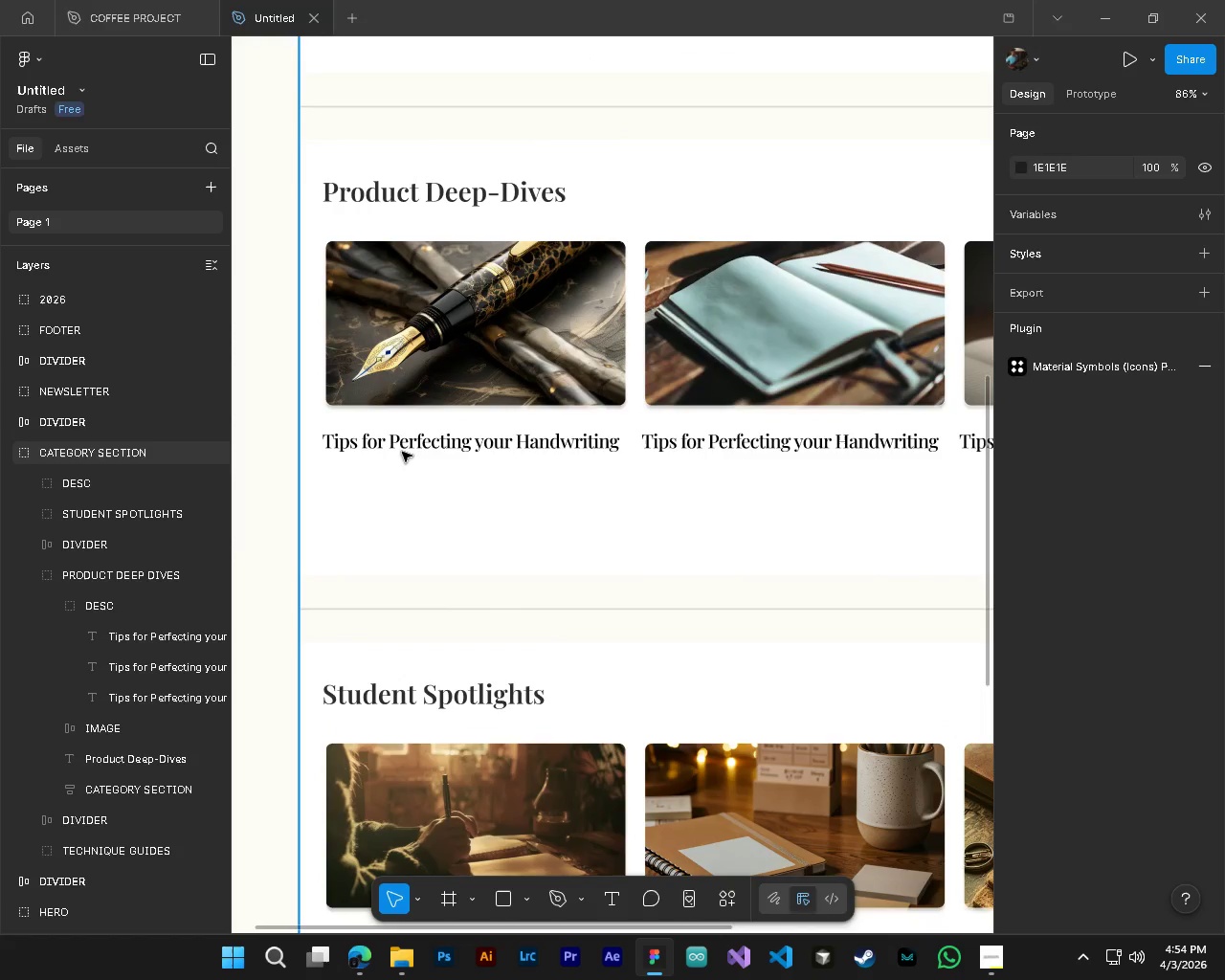 
key(Alt+Control+AltLeft)
 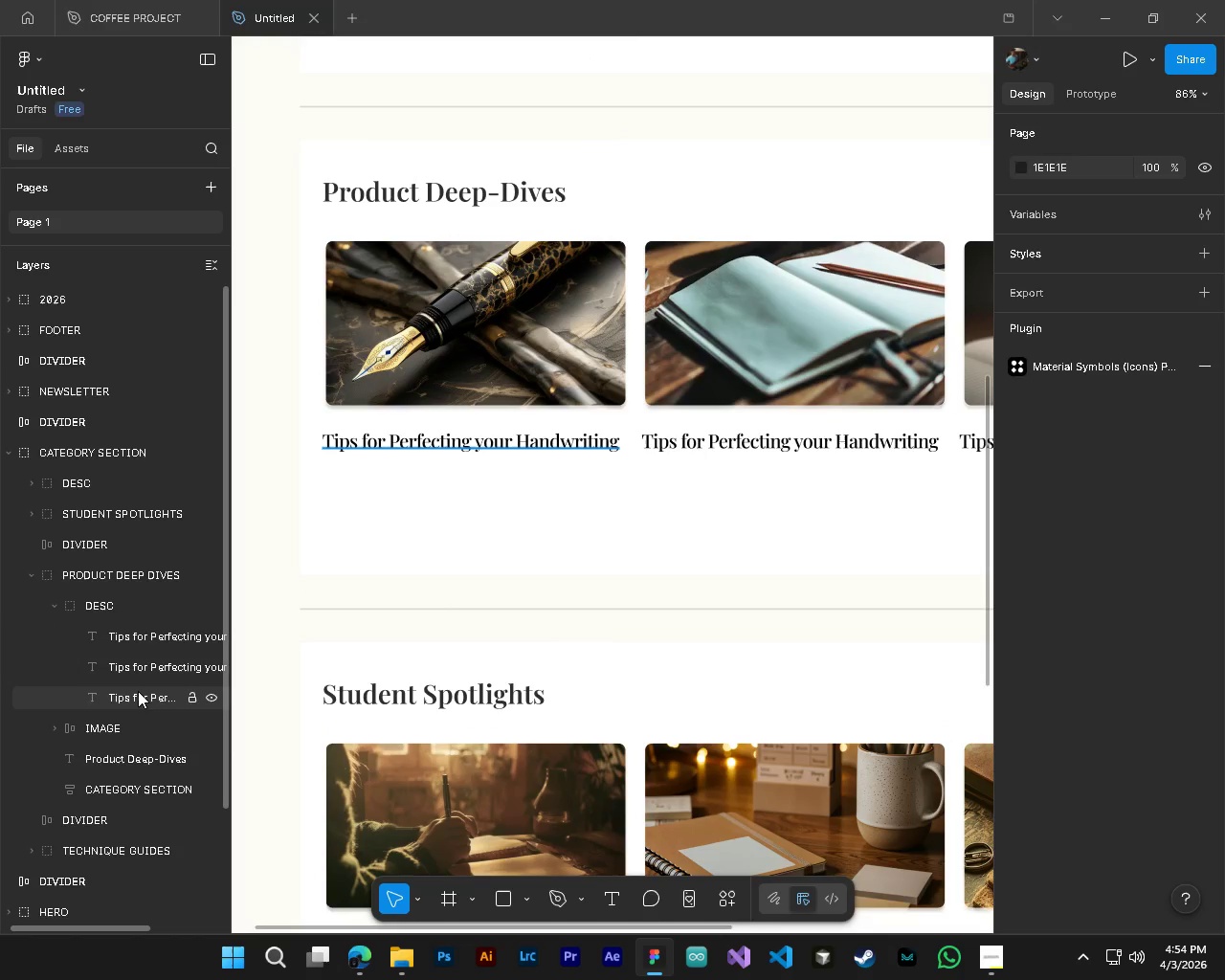 
left_click([138, 691])
 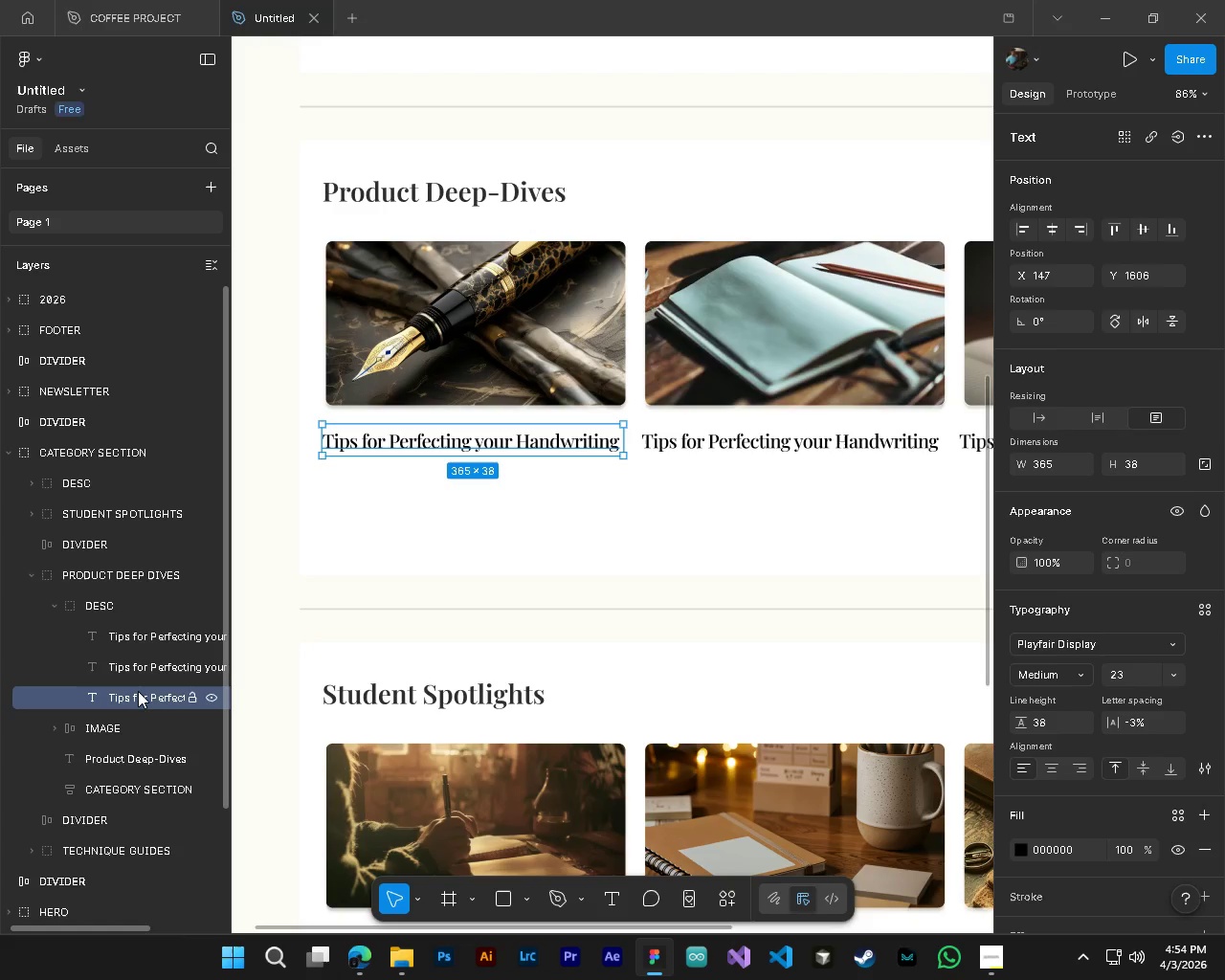 
scroll: coordinate [375, 649], scroll_direction: up, amount: 14.0
 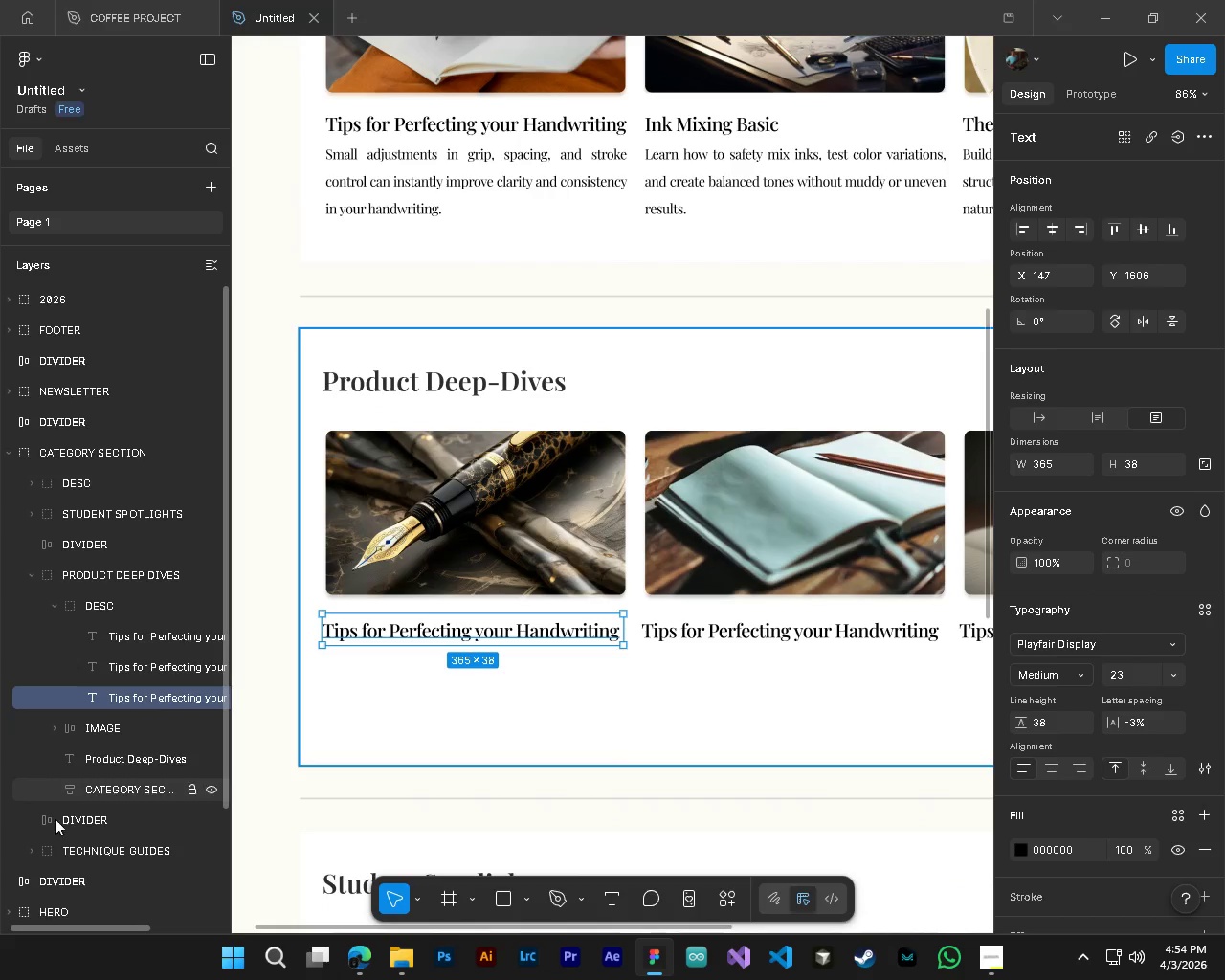 
left_click([28, 853])
 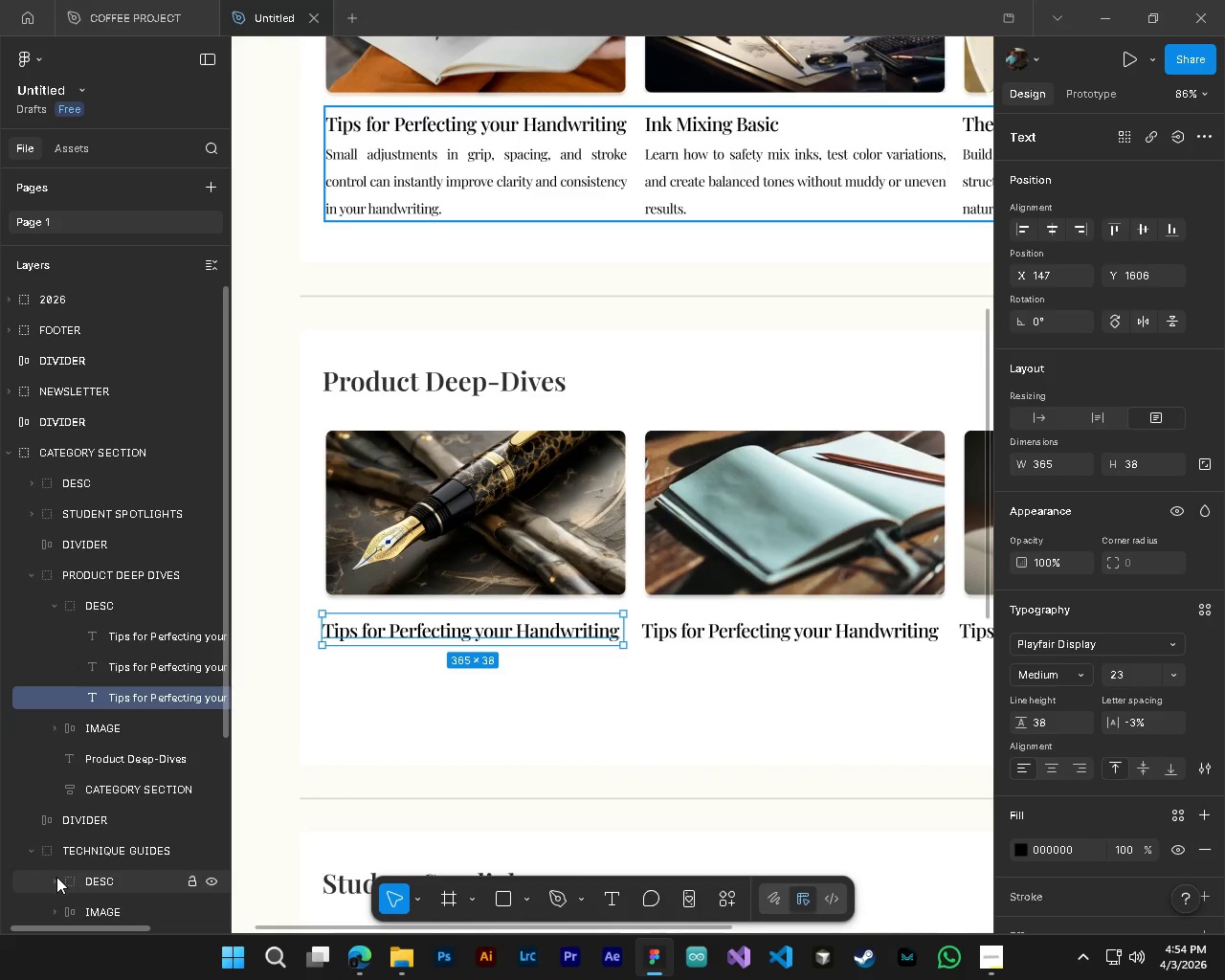 
left_click([55, 879])
 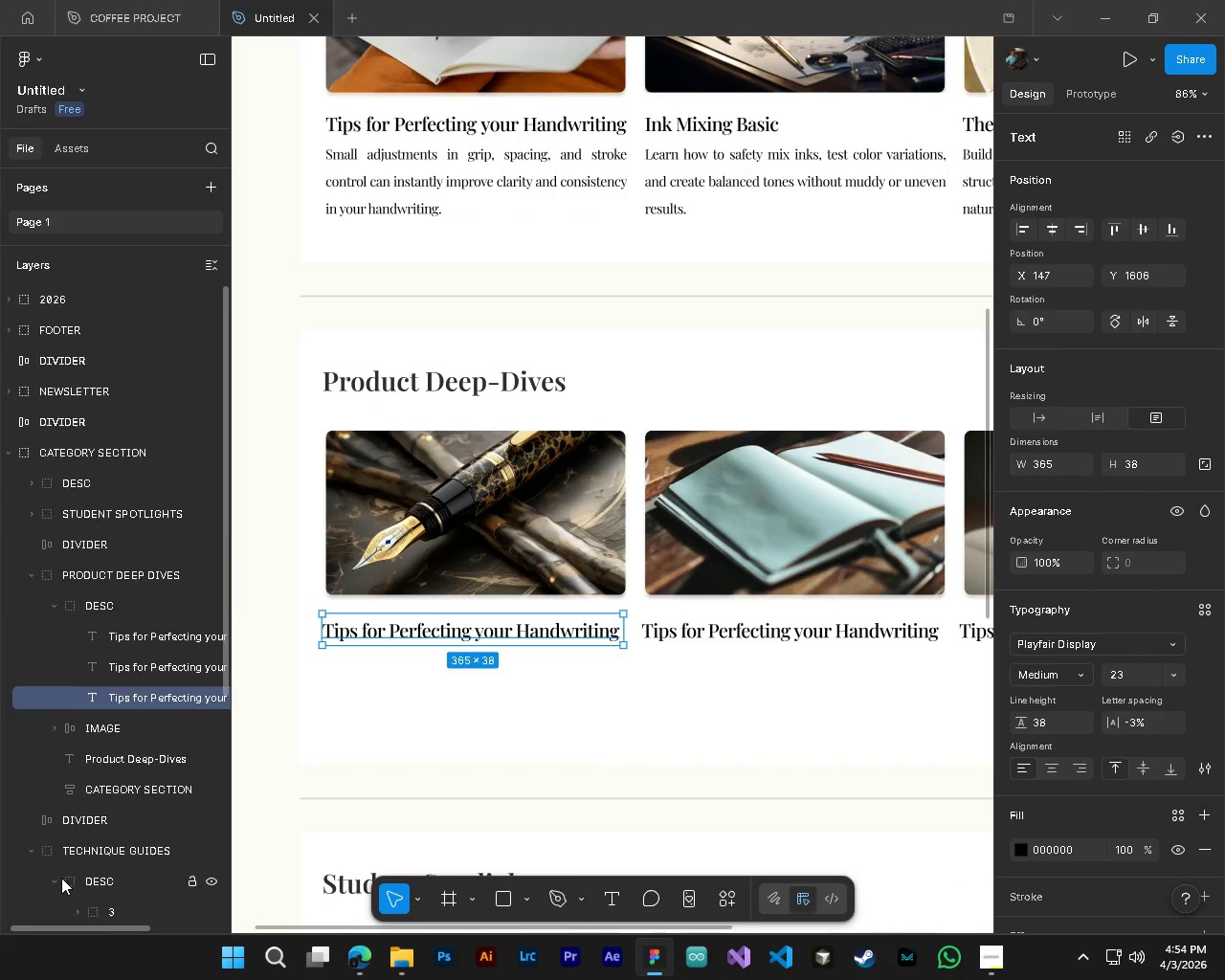 
left_click([76, 629])
 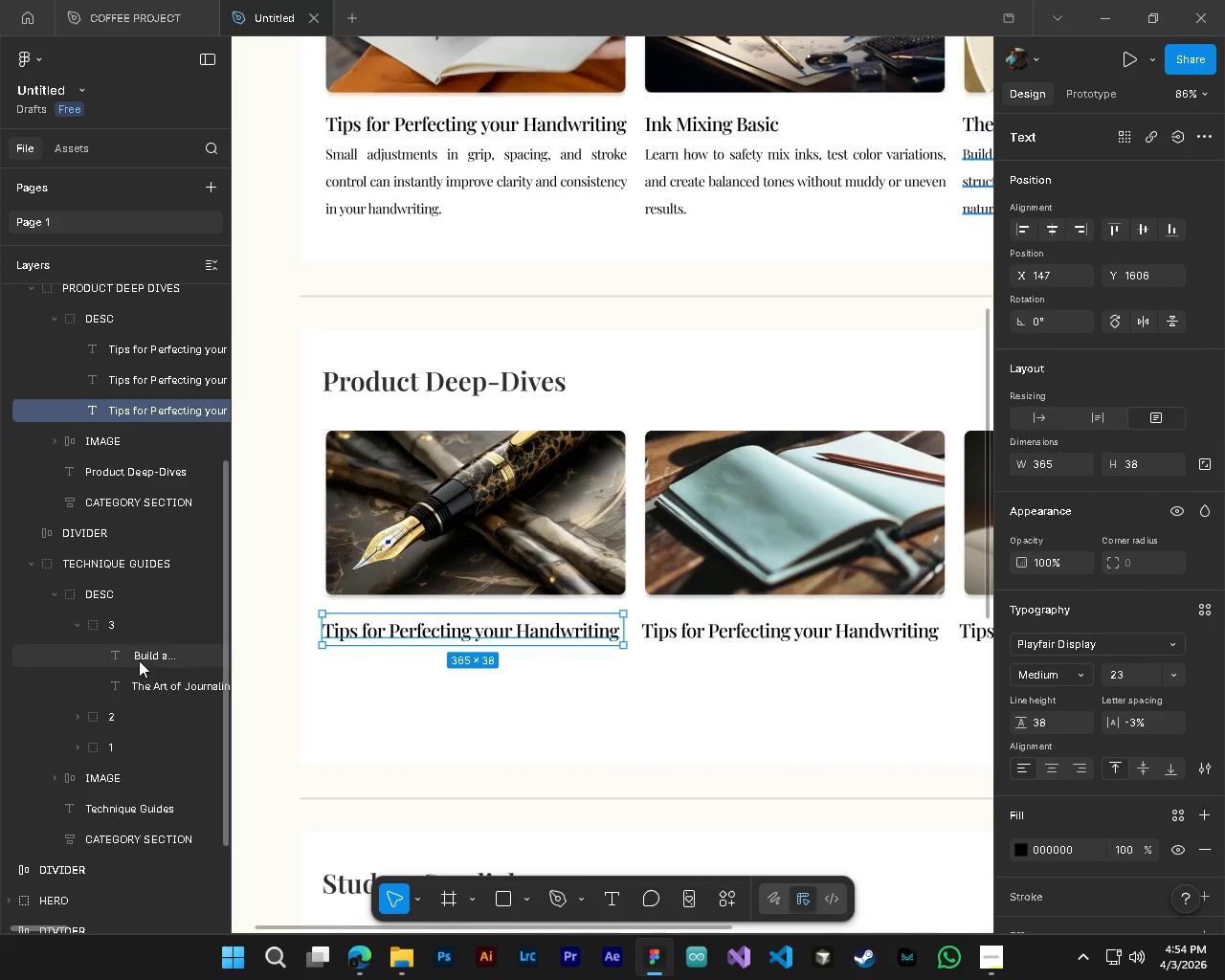 
left_click([139, 658])
 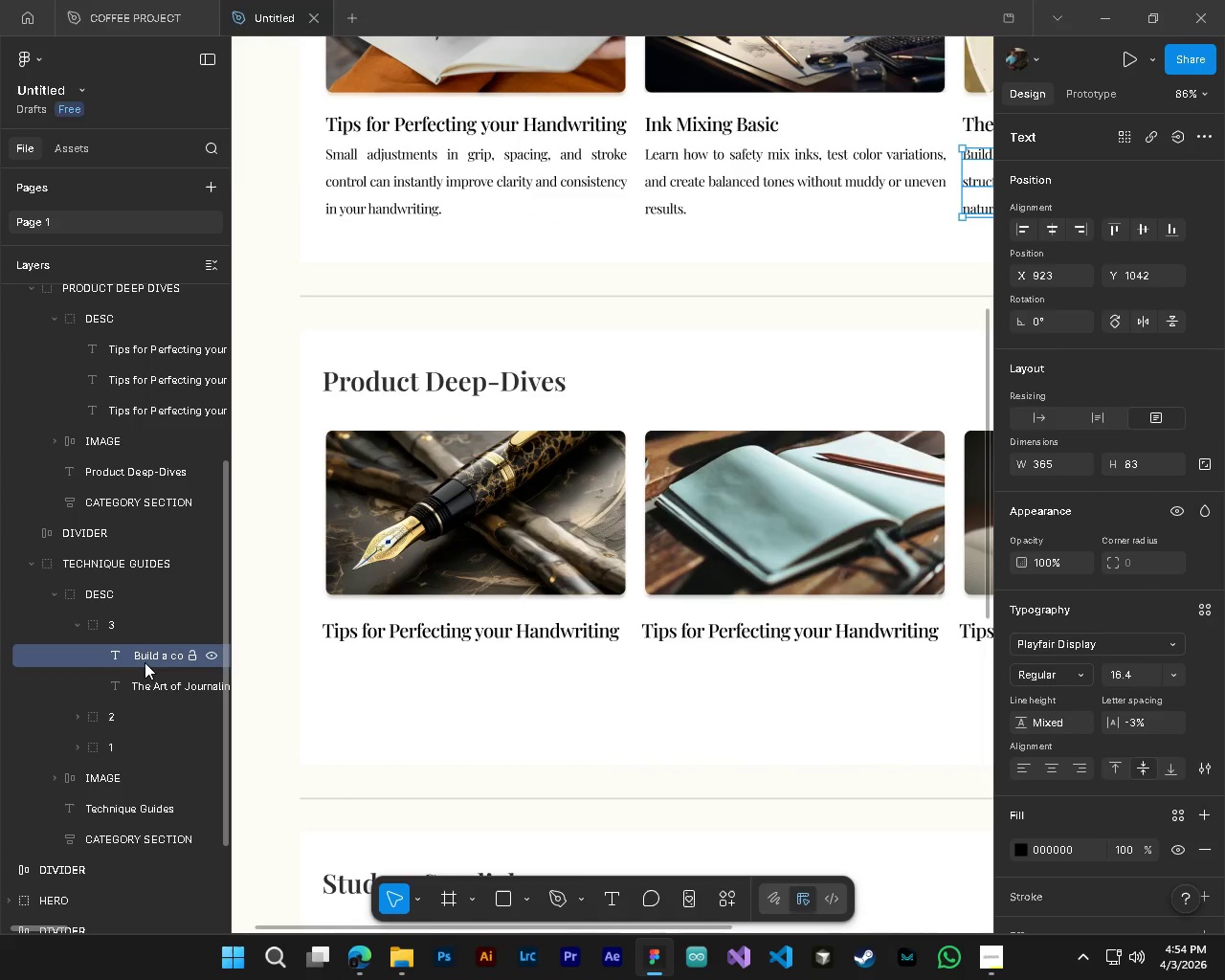 
scroll: coordinate [61, 878], scroll_direction: down, amount: 3.0
 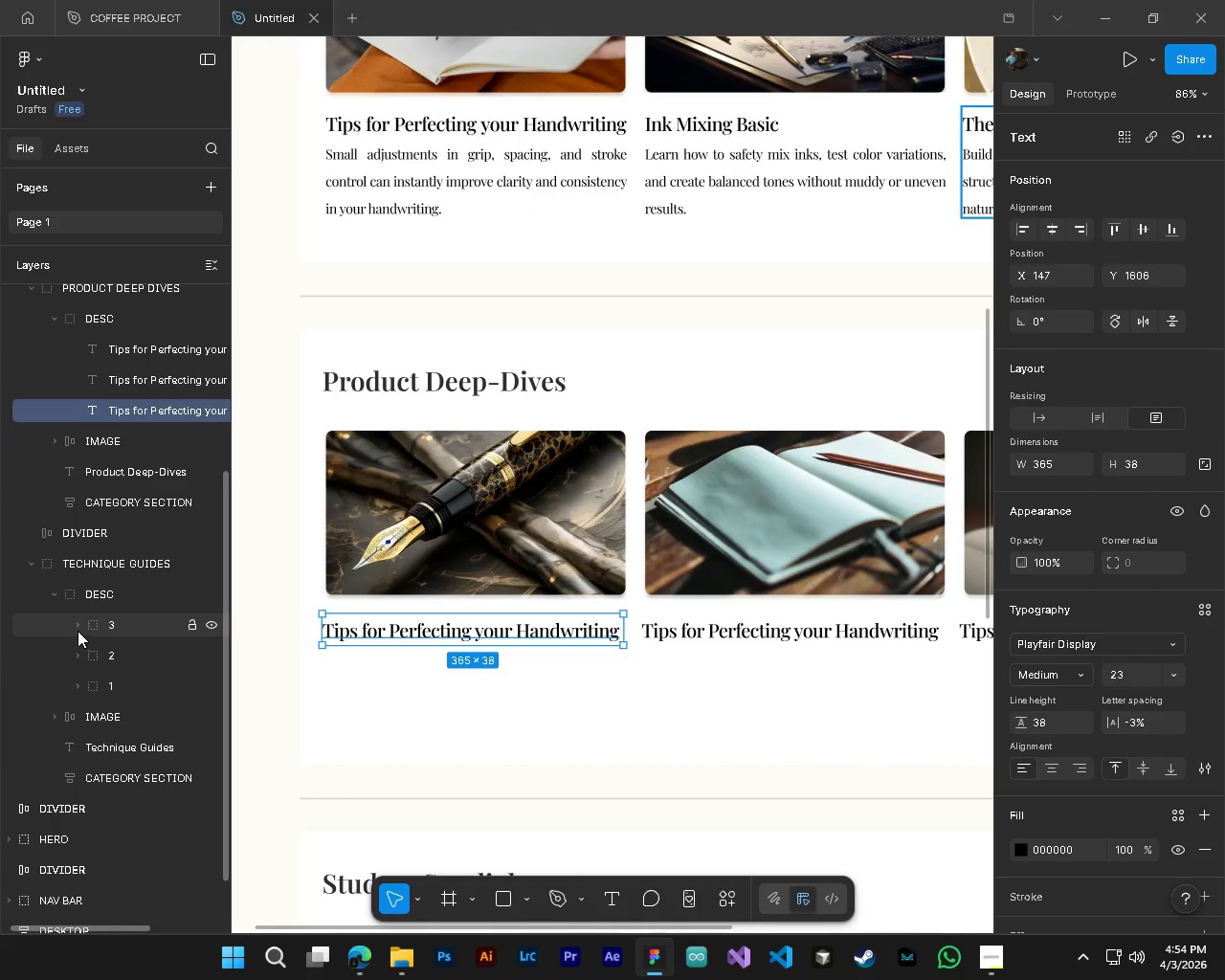 
hold_key(key=AltLeft, duration=1.53)
left_click_drag(start_coordinate=[138, 657], to_coordinate=[131, 404])
 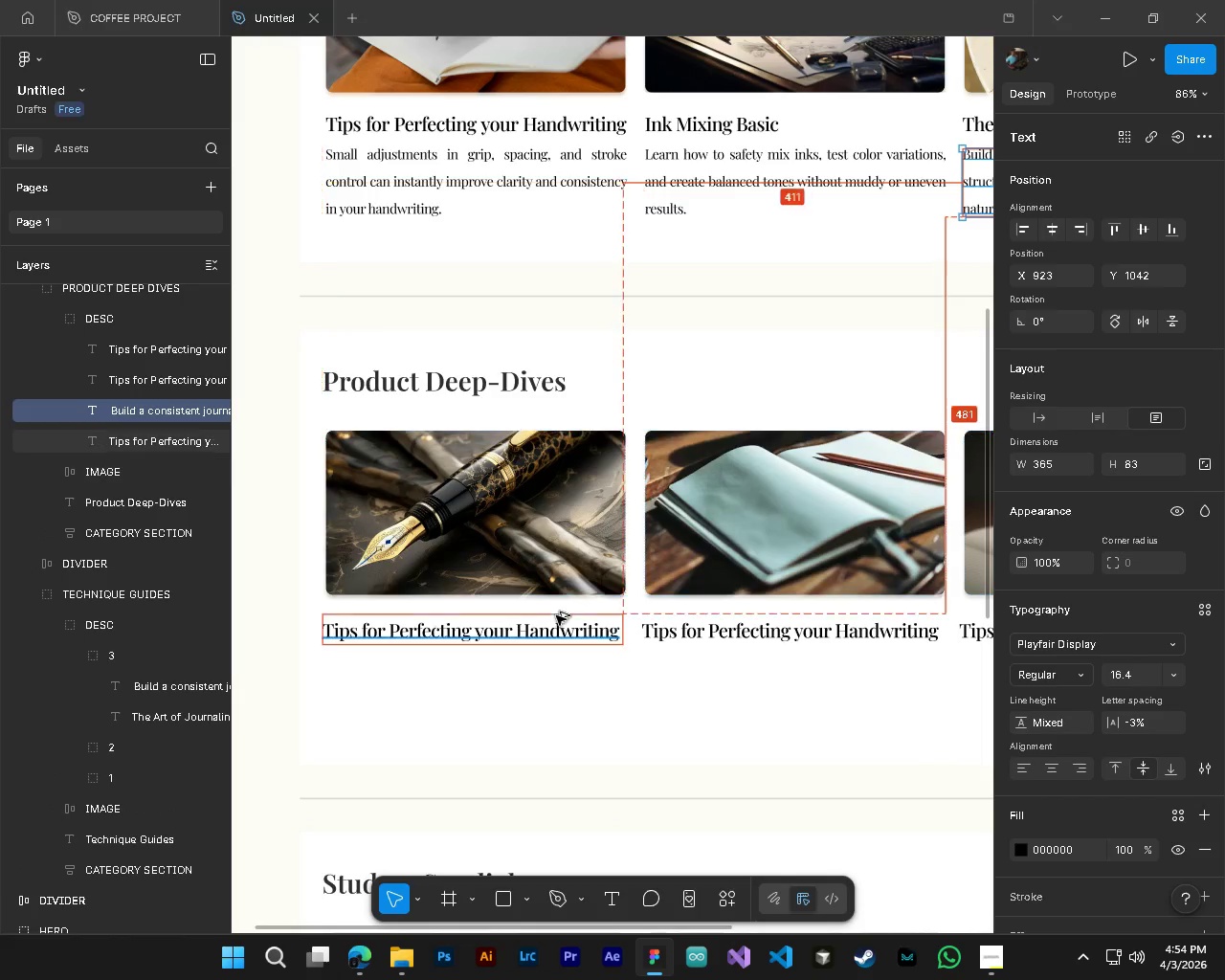 
hold_key(key=AltLeft, duration=1.52)
 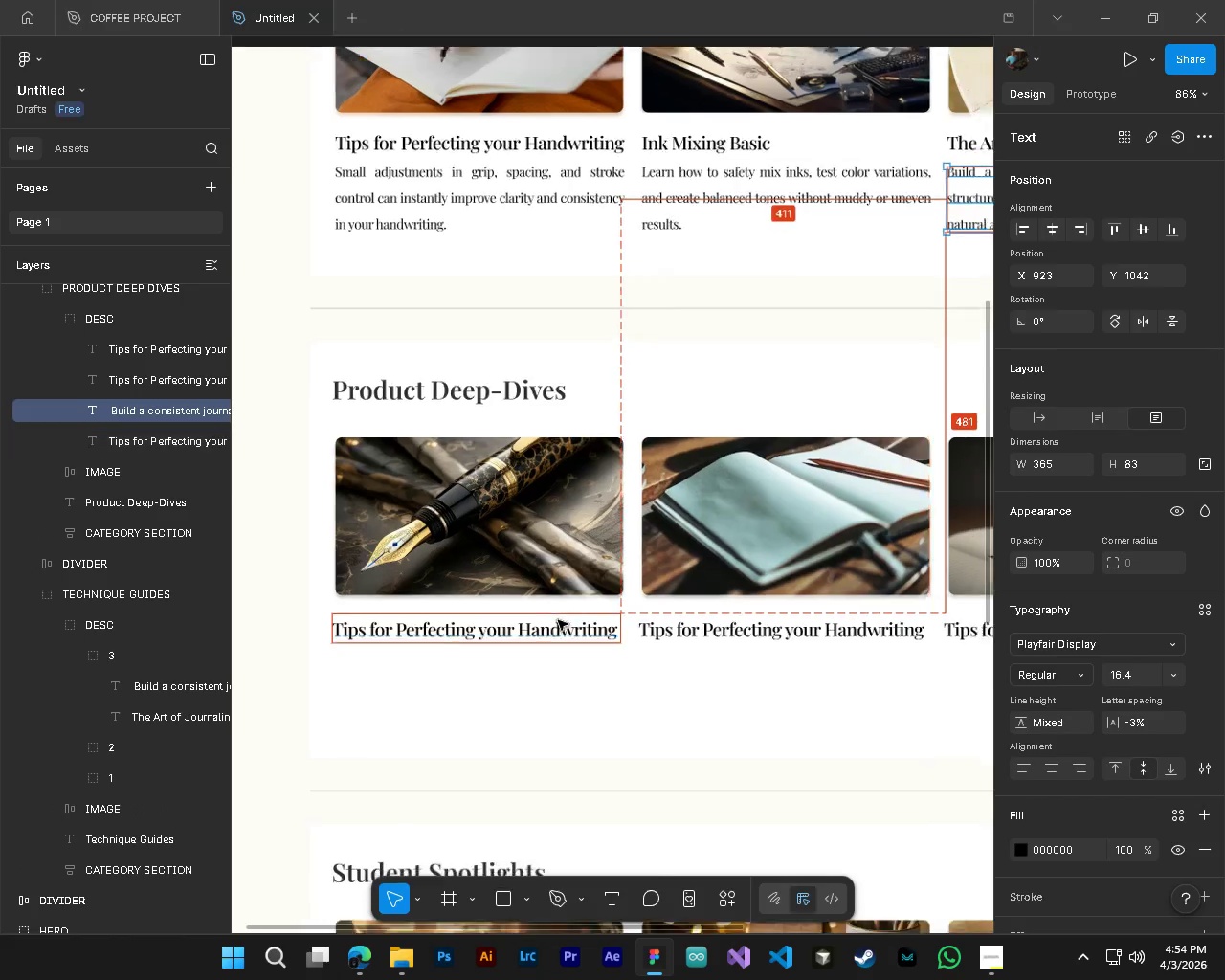 
hold_key(key=AltLeft, duration=0.86)
 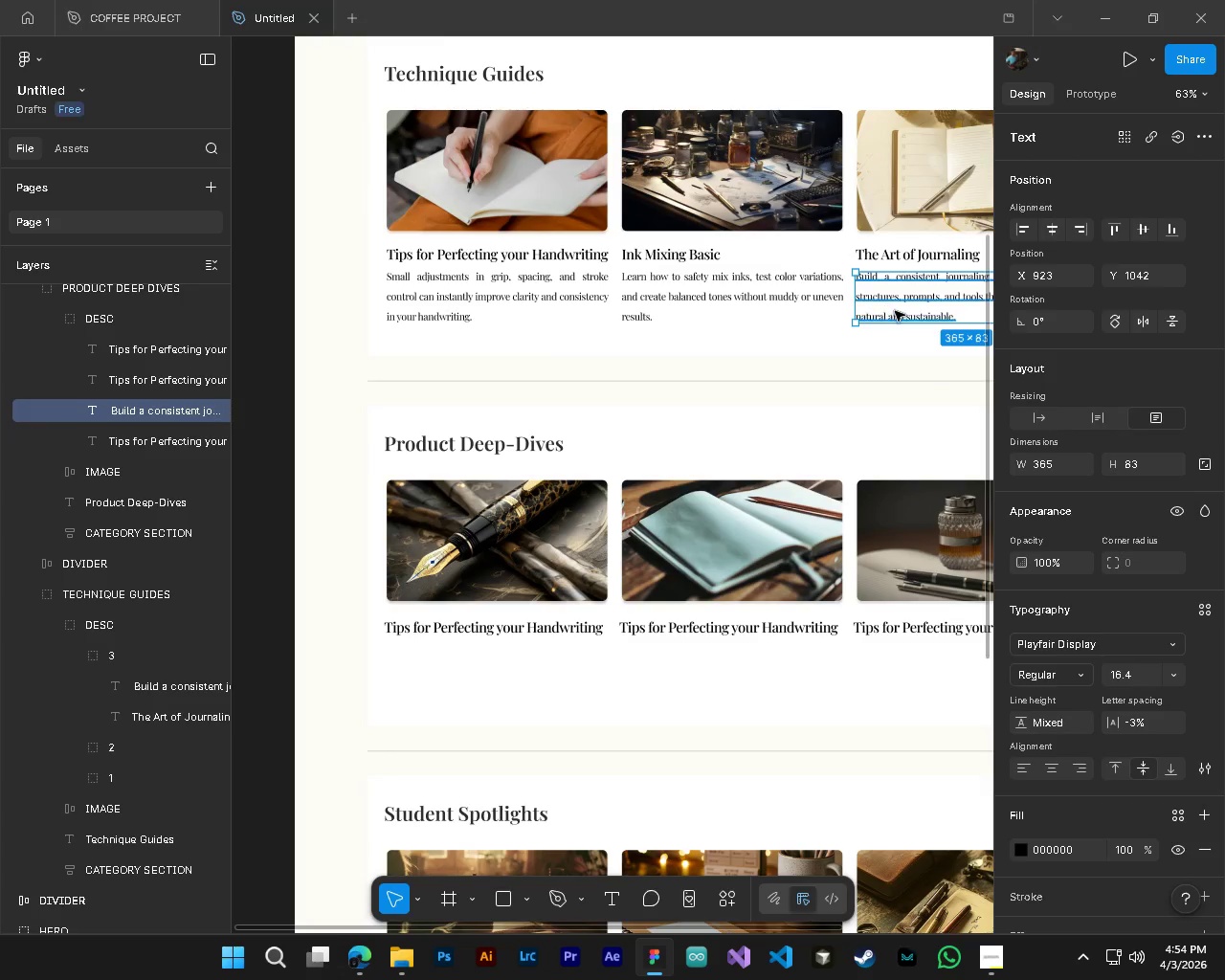 
hold_key(key=ControlLeft, duration=0.52)
 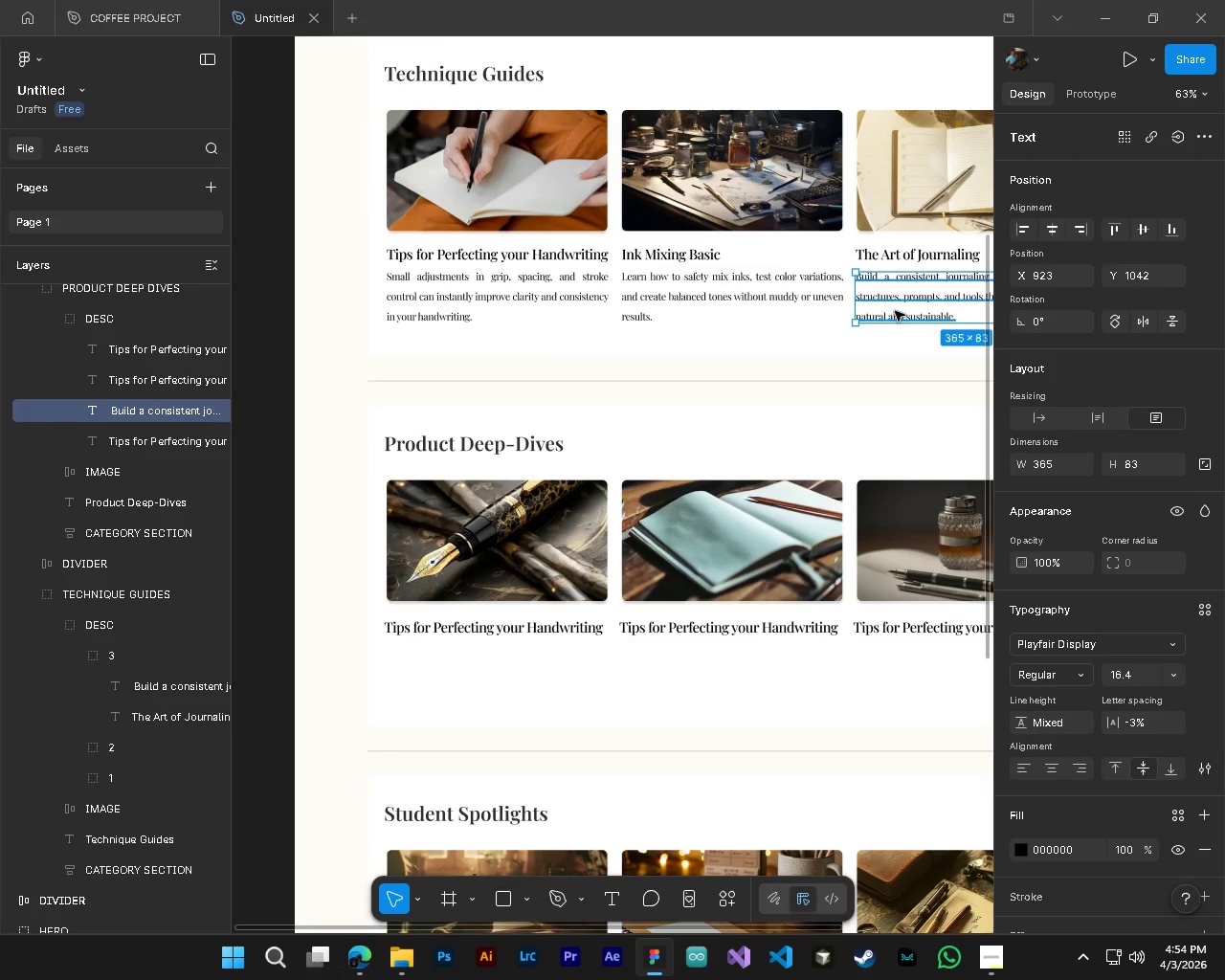 
left_click_drag(start_coordinate=[895, 311], to_coordinate=[421, 685])
 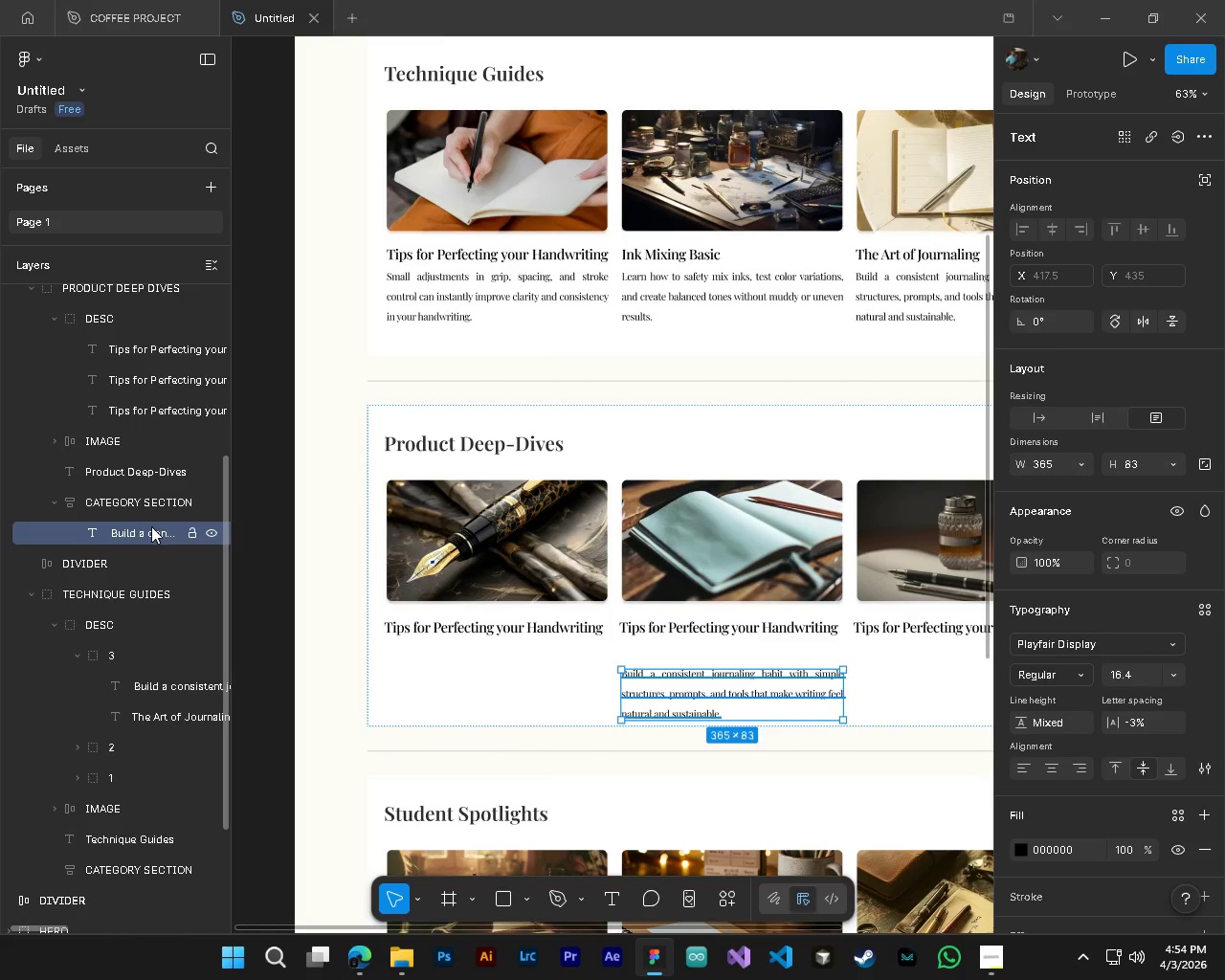 
scroll: coordinate [558, 620], scroll_direction: down, amount: 5.0
 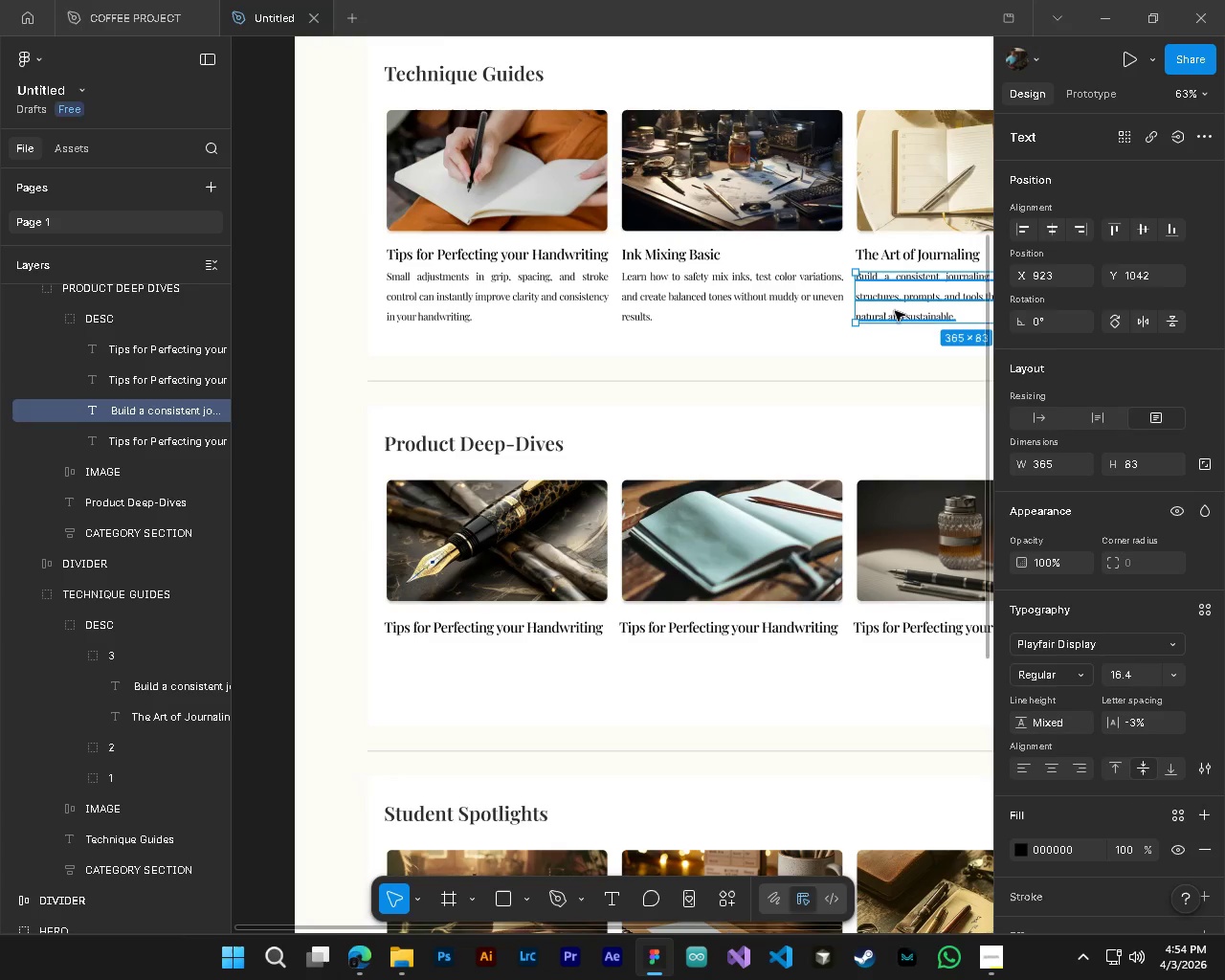 
left_click_drag(start_coordinate=[153, 527], to_coordinate=[136, 389])
 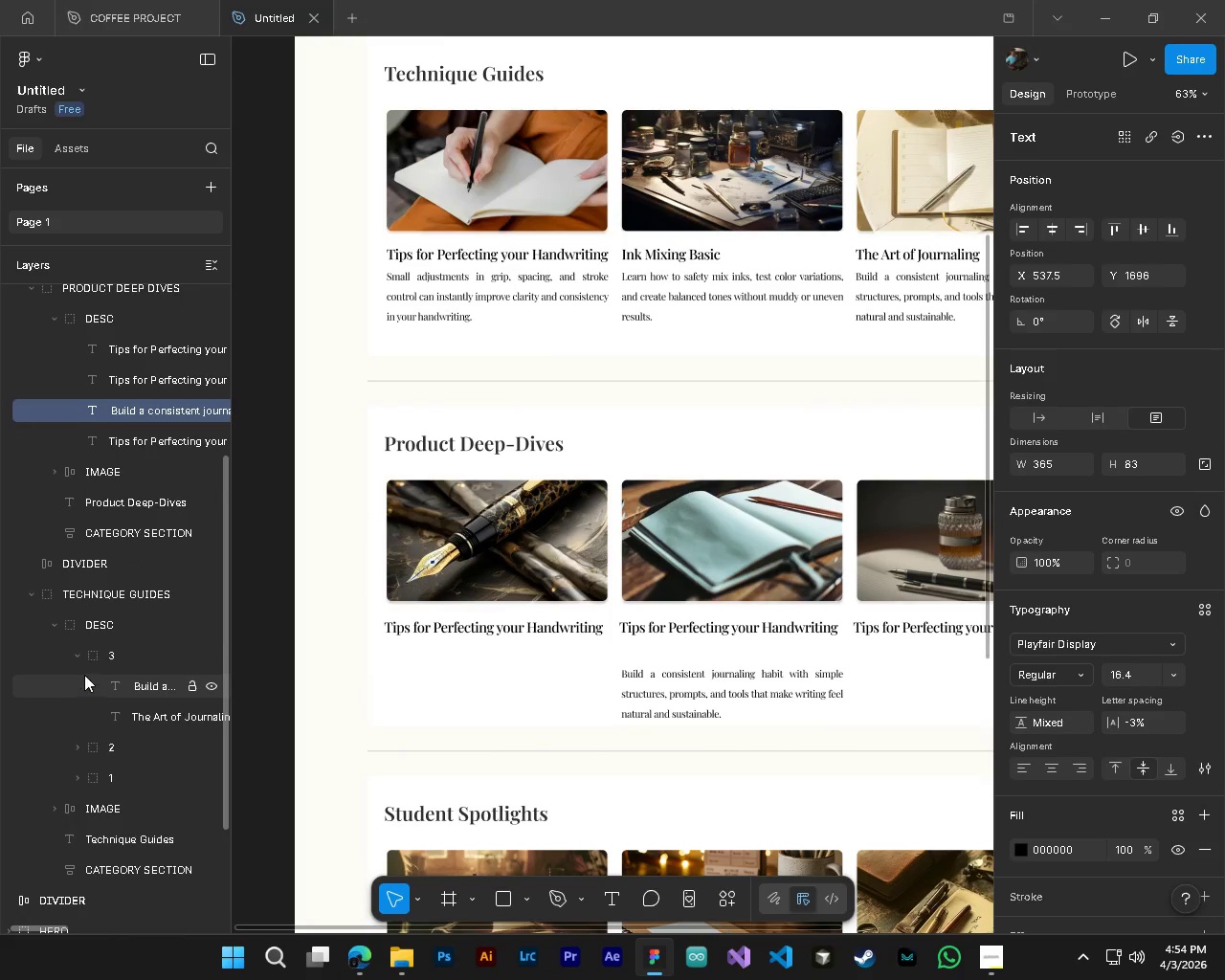 
left_click([76, 656])
 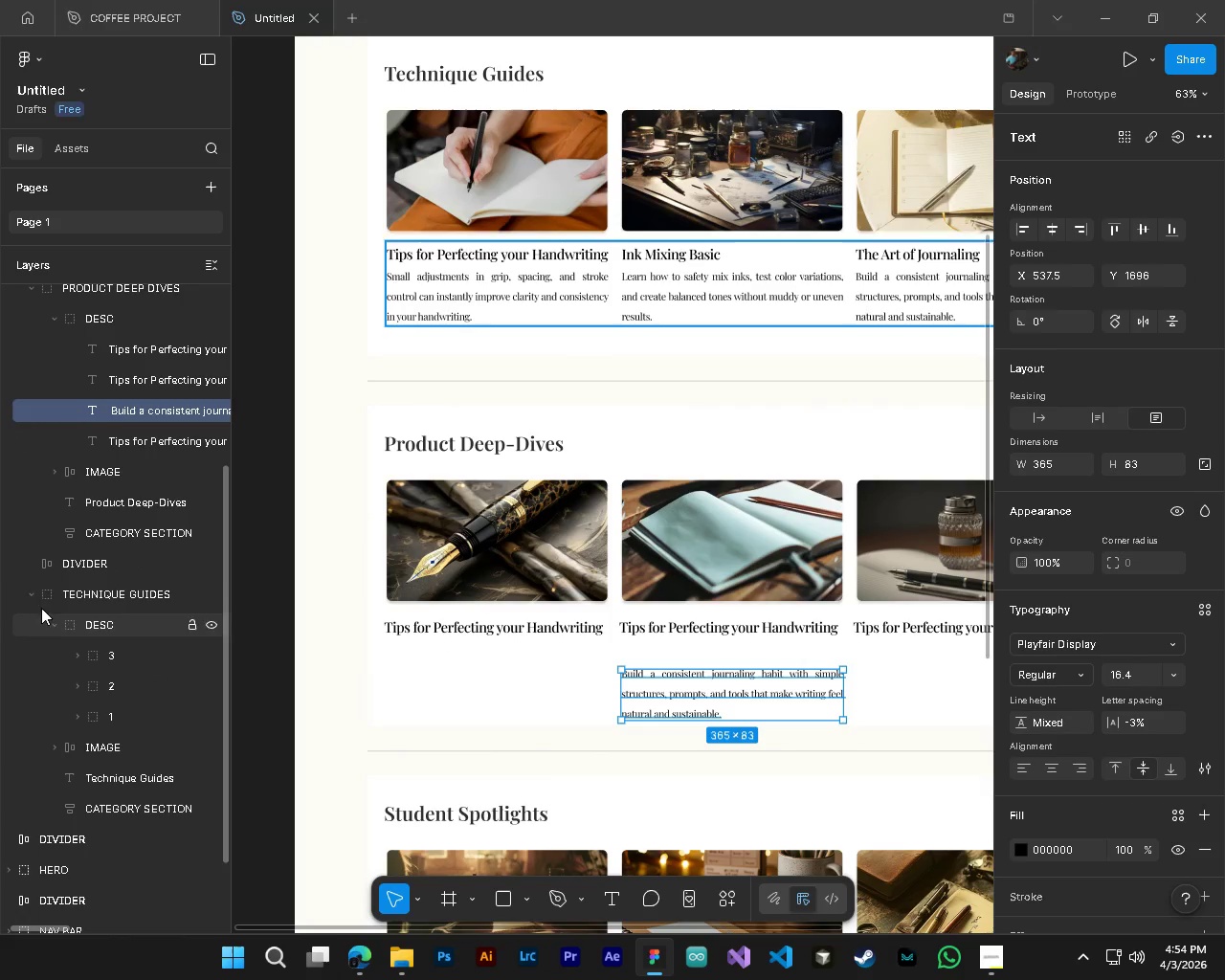 
left_click([33, 596])
 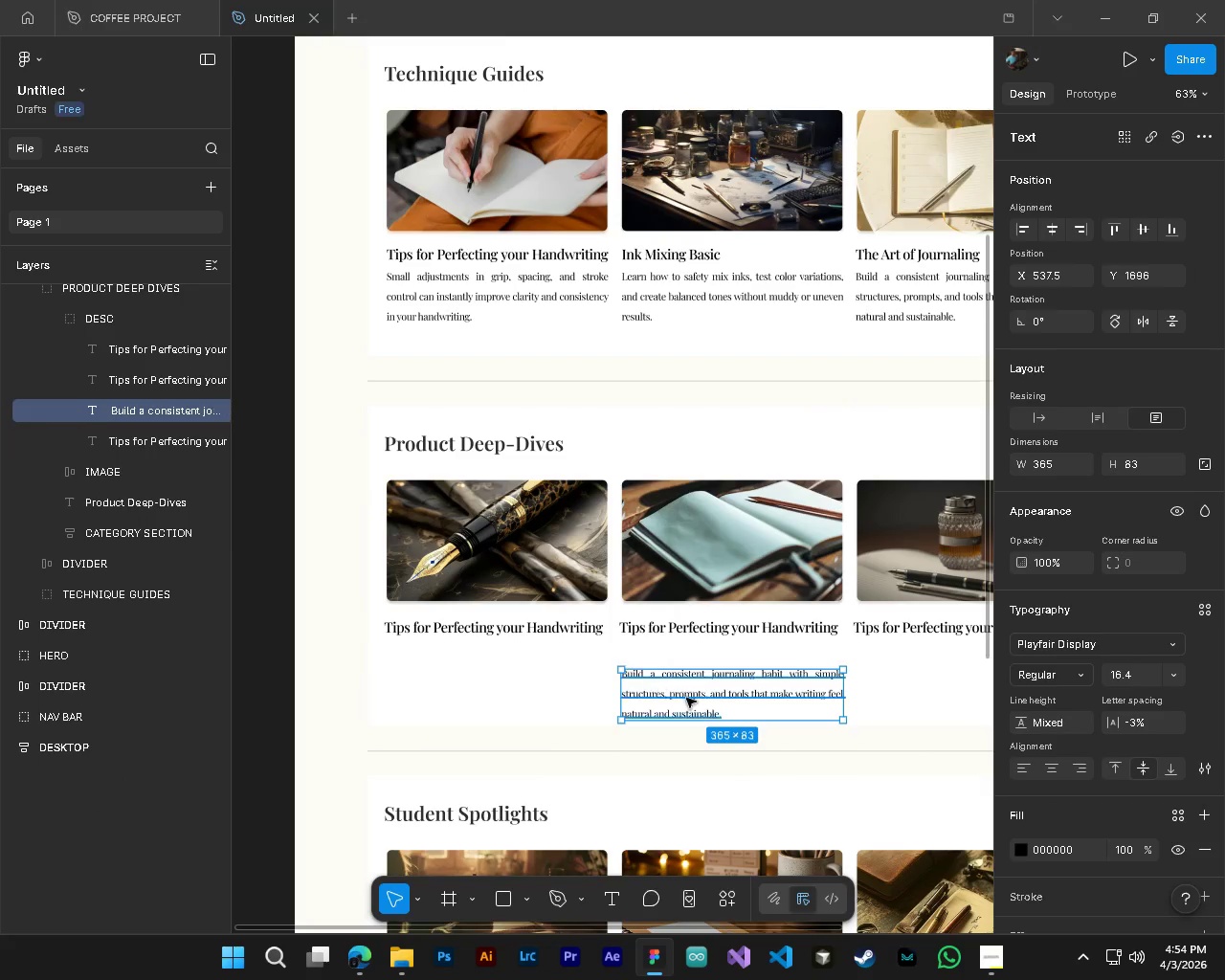 
left_click_drag(start_coordinate=[691, 702], to_coordinate=[508, 670])
 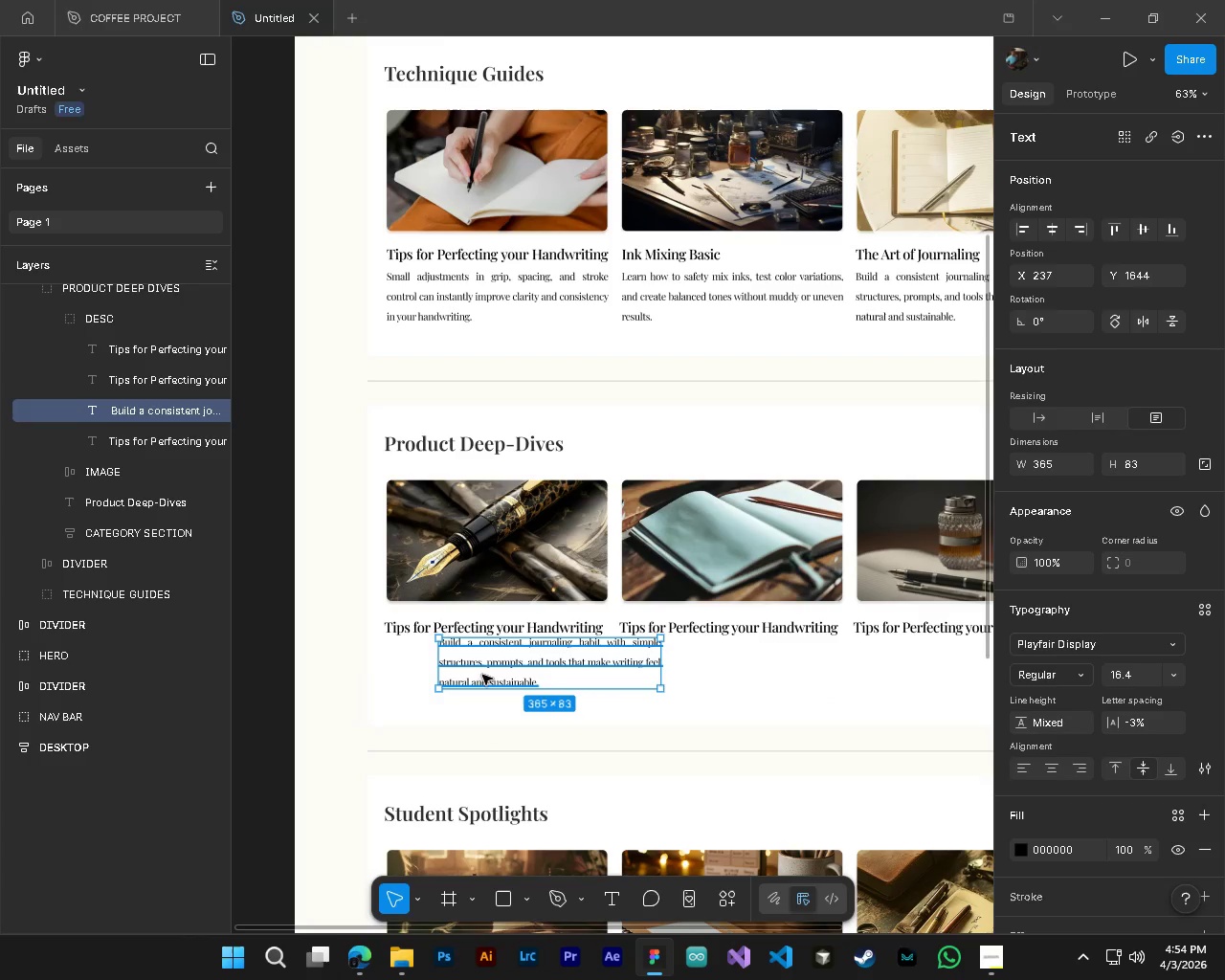 
hold_key(key=AltLeft, duration=0.52)
 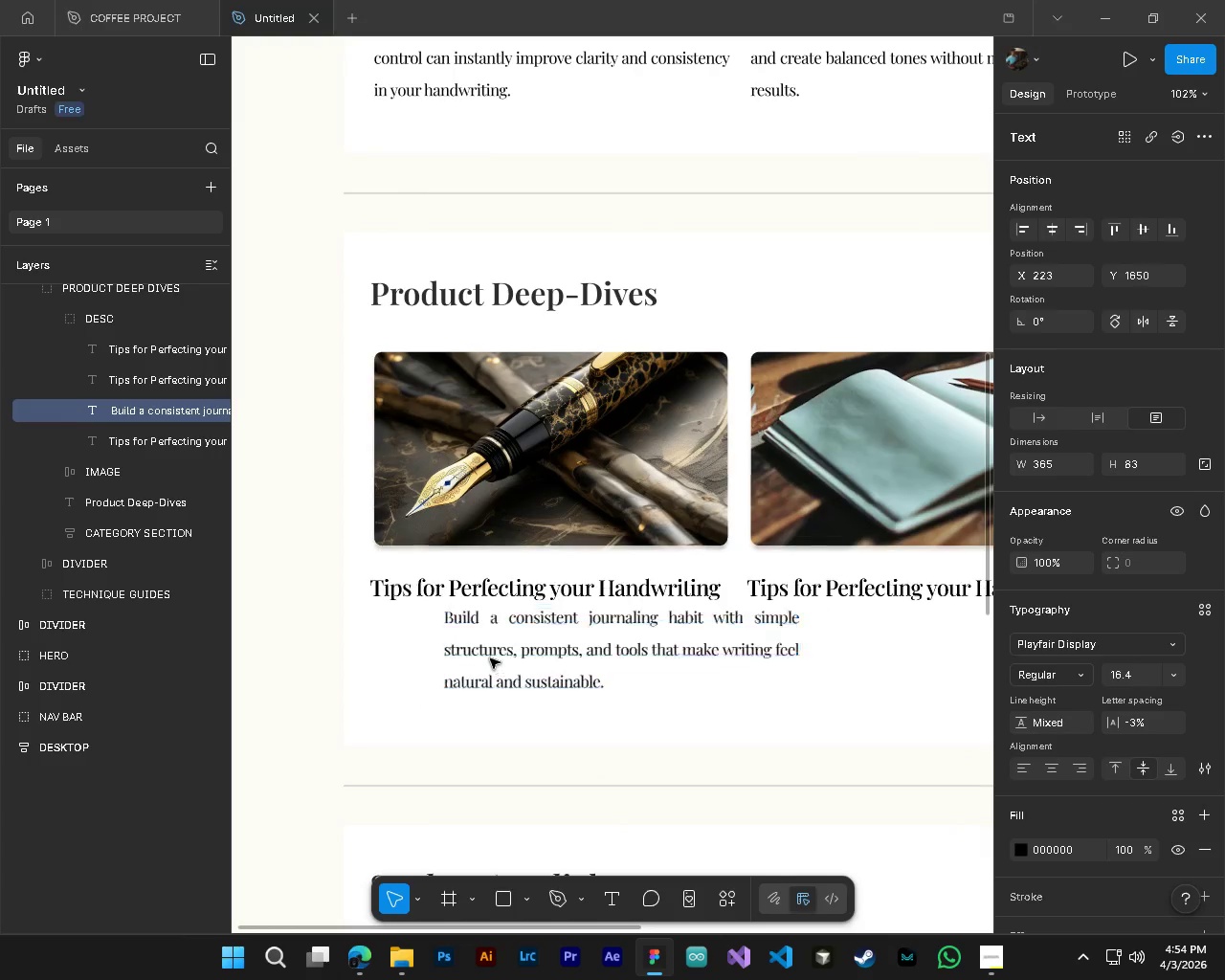 
hold_key(key=ControlLeft, duration=0.53)
 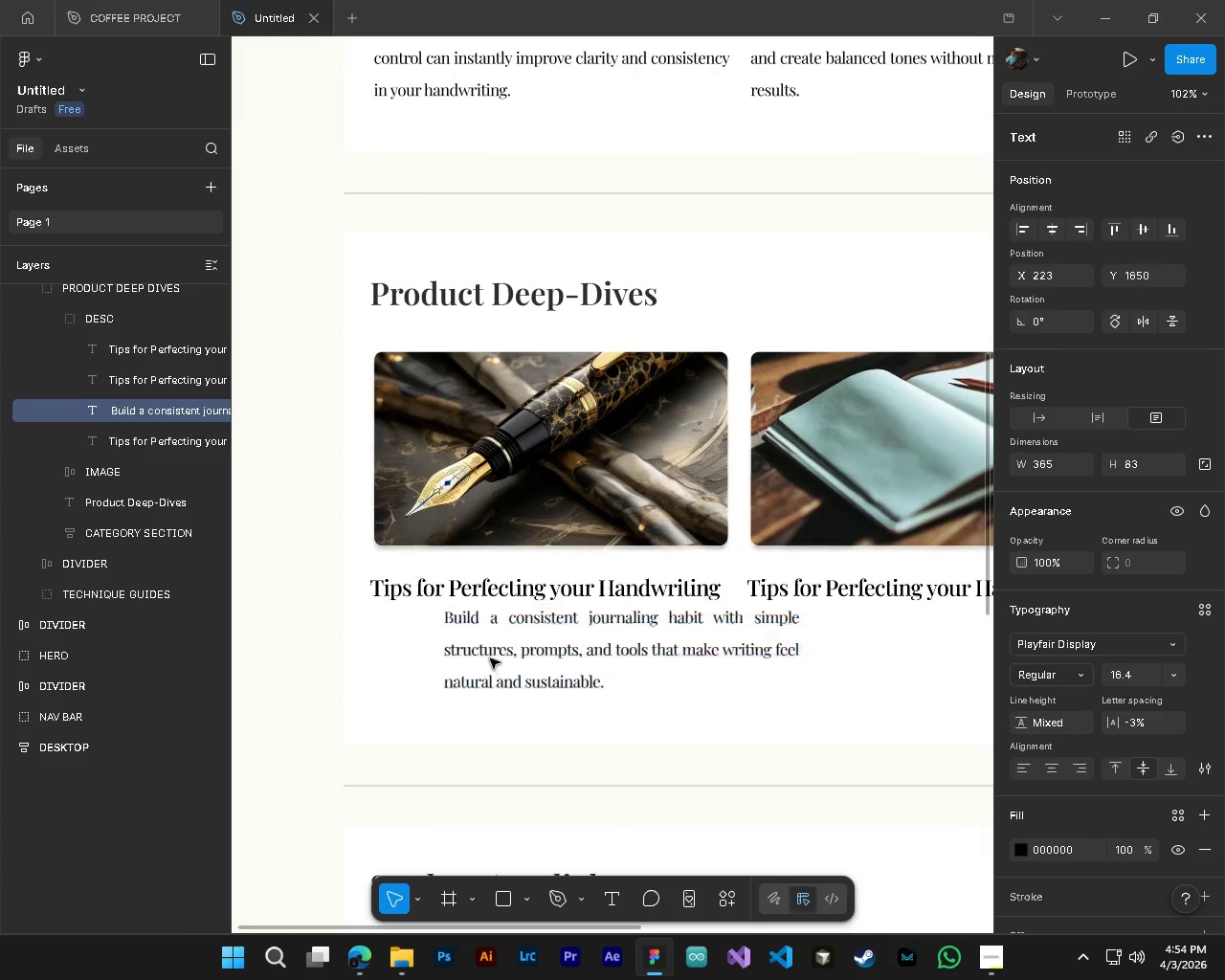 
left_click_drag(start_coordinate=[528, 652], to_coordinate=[446, 662])
 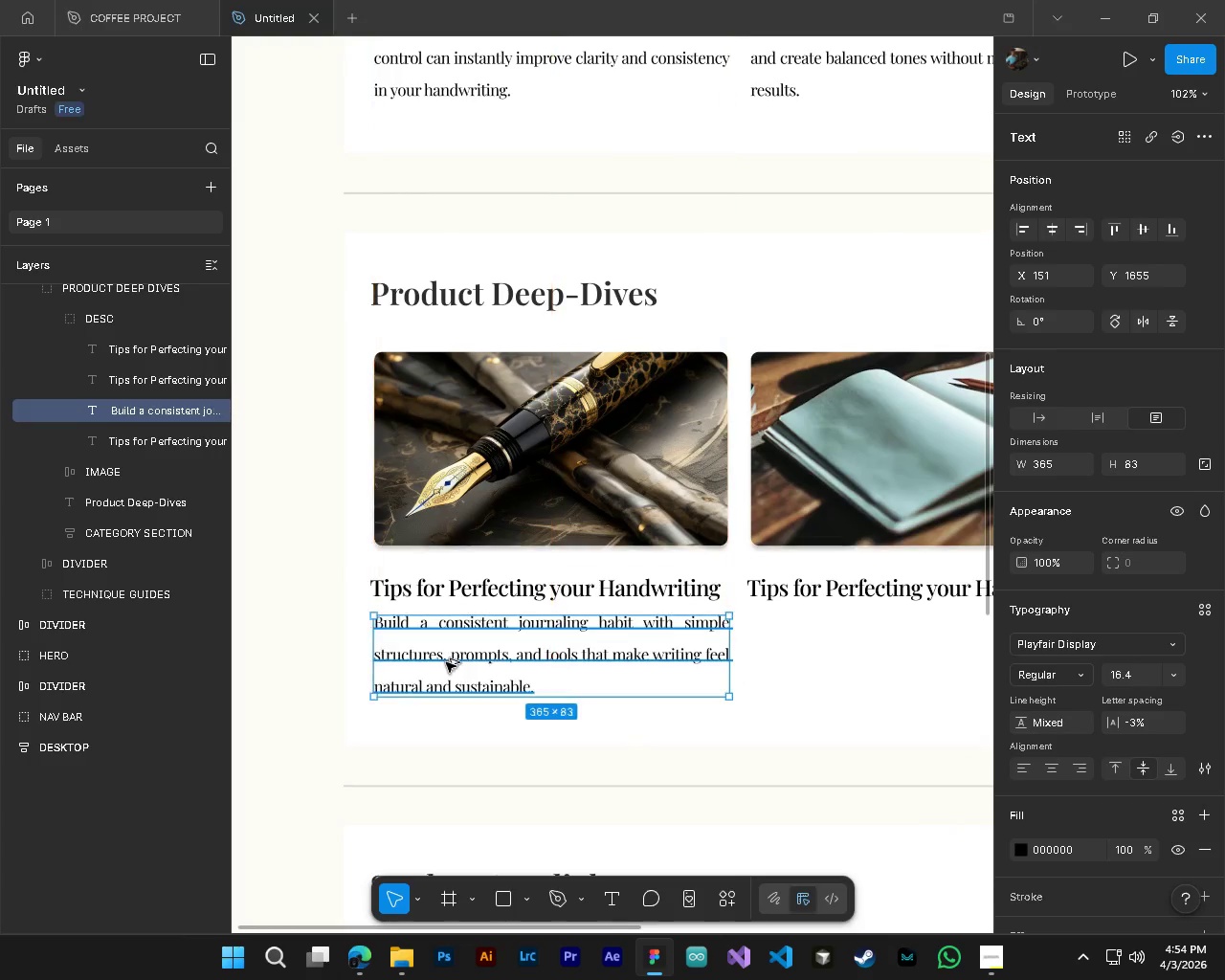 
scroll: coordinate [409, 694], scroll_direction: up, amount: 4.0
 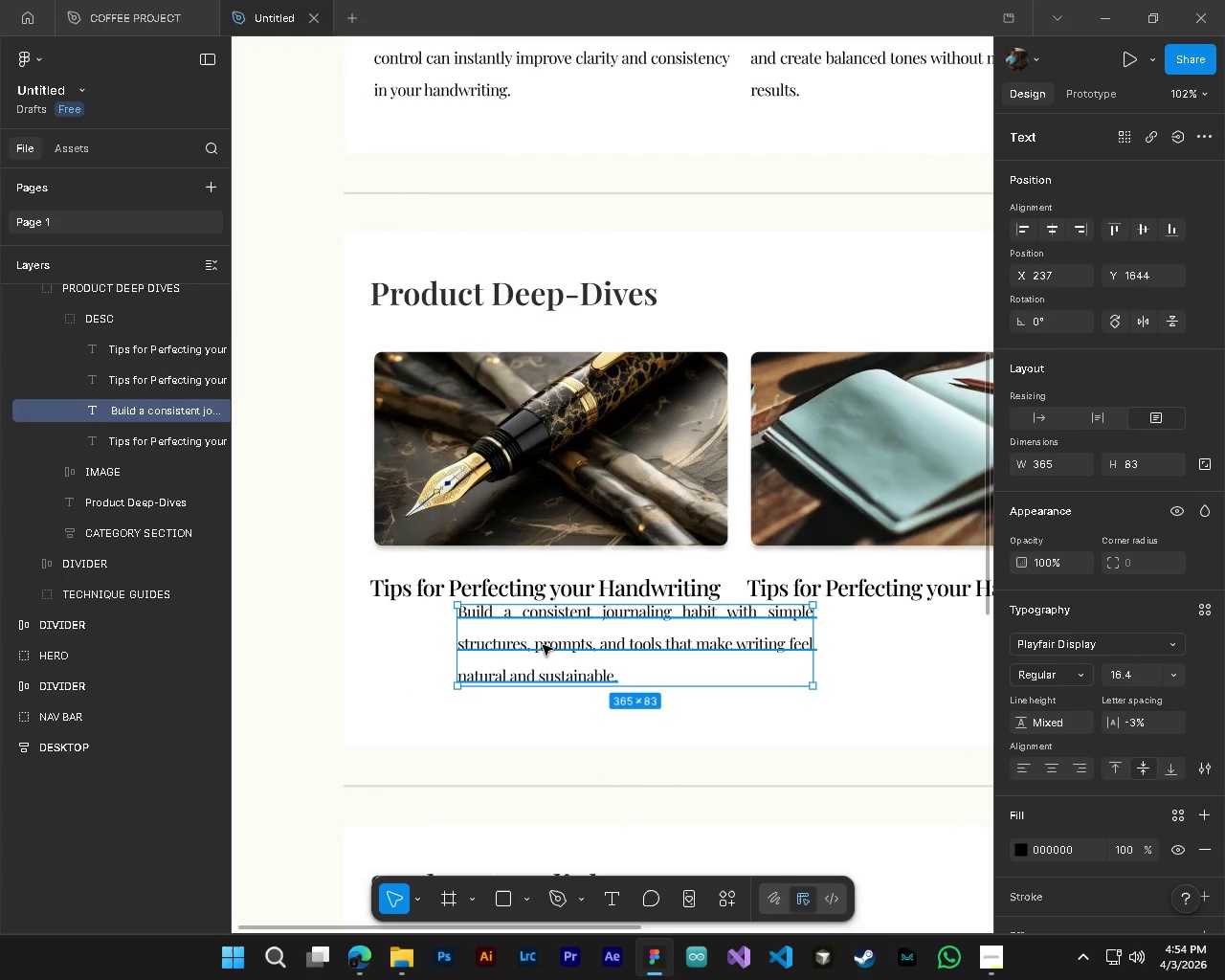 
hold_key(key=AltLeft, duration=0.41)
 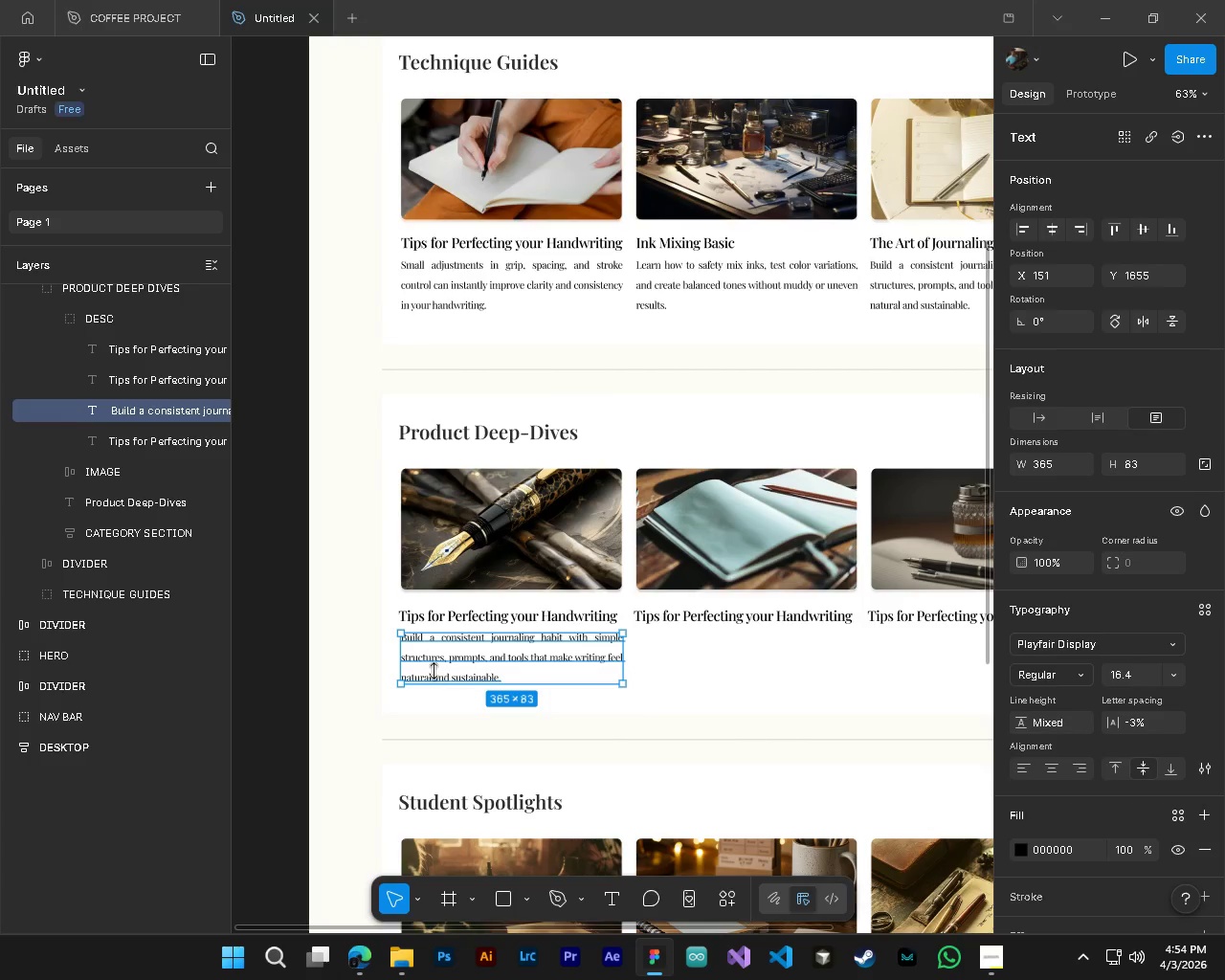 
hold_key(key=ControlLeft, duration=0.34)
 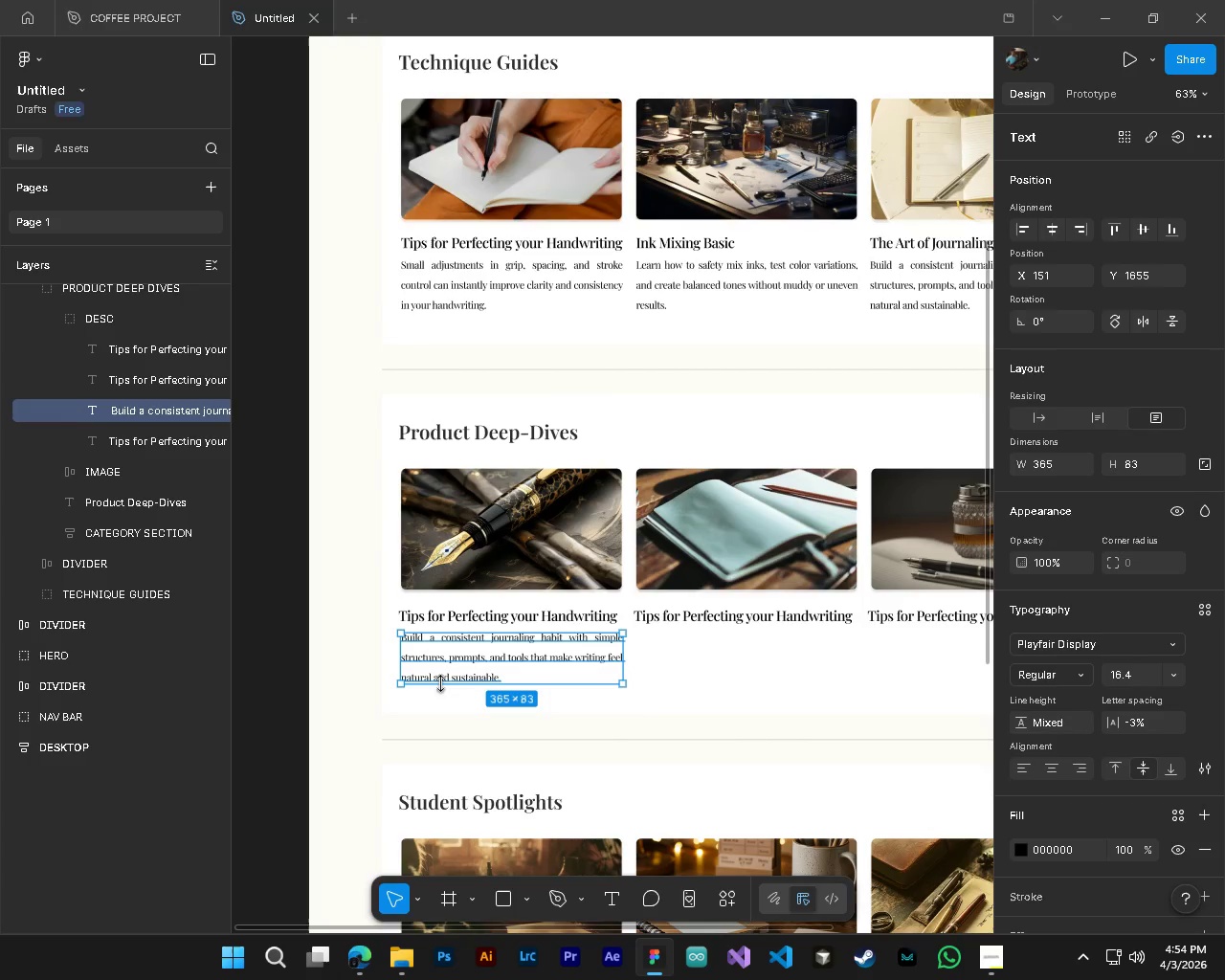 
hold_key(key=ControlLeft, duration=0.45)
 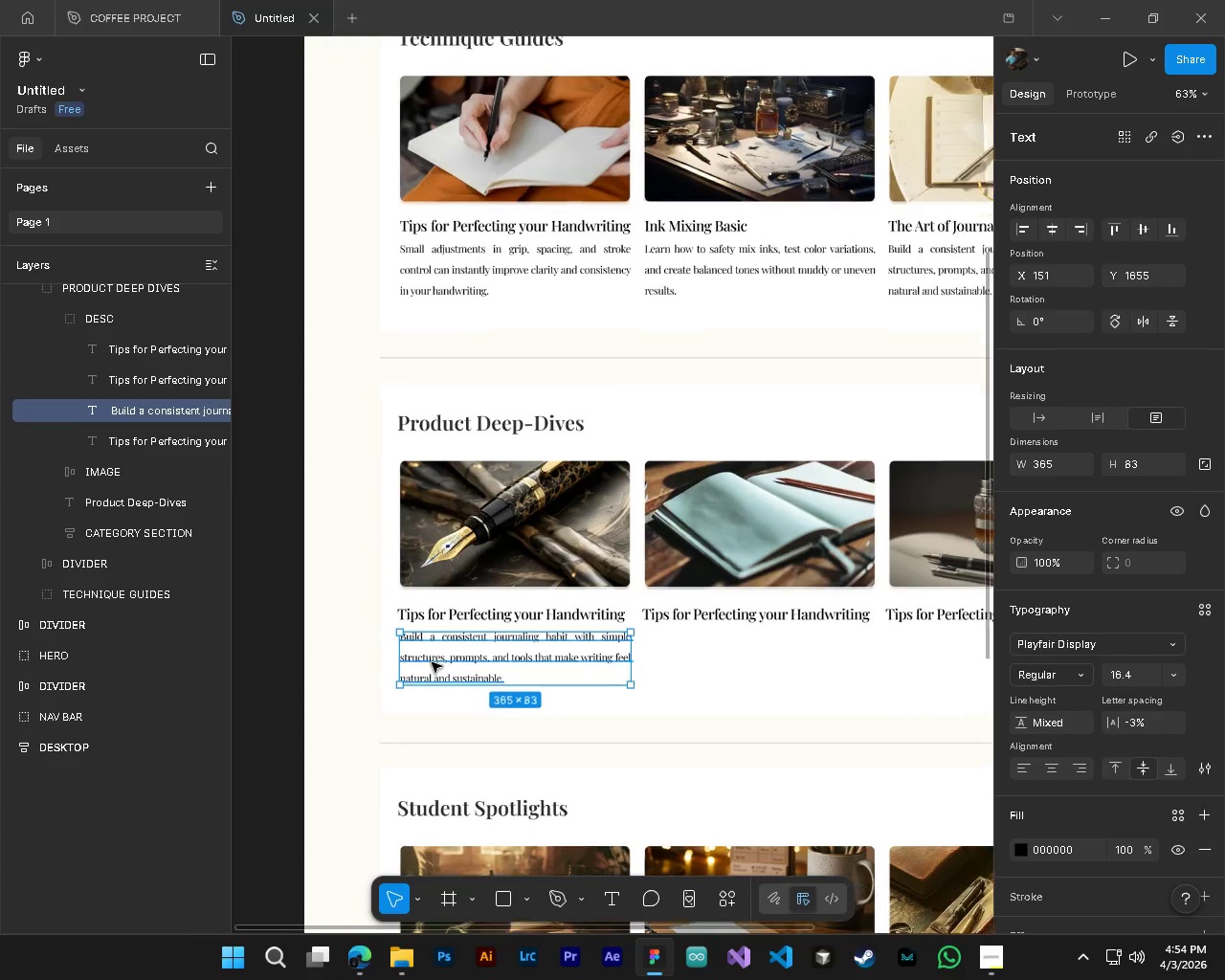 
hold_key(key=AltLeft, duration=0.45)
 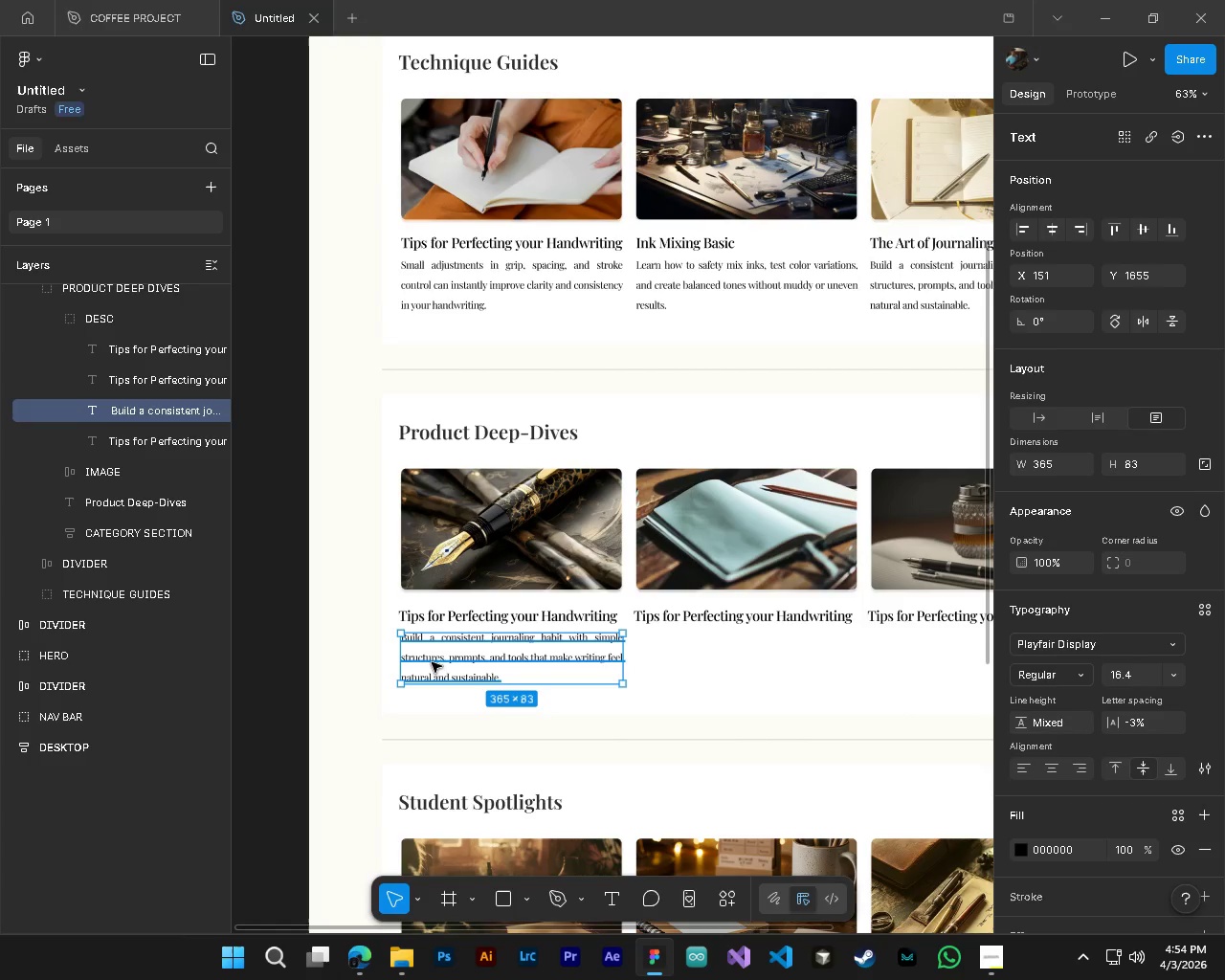 
hold_key(key=ControlLeft, duration=0.53)
 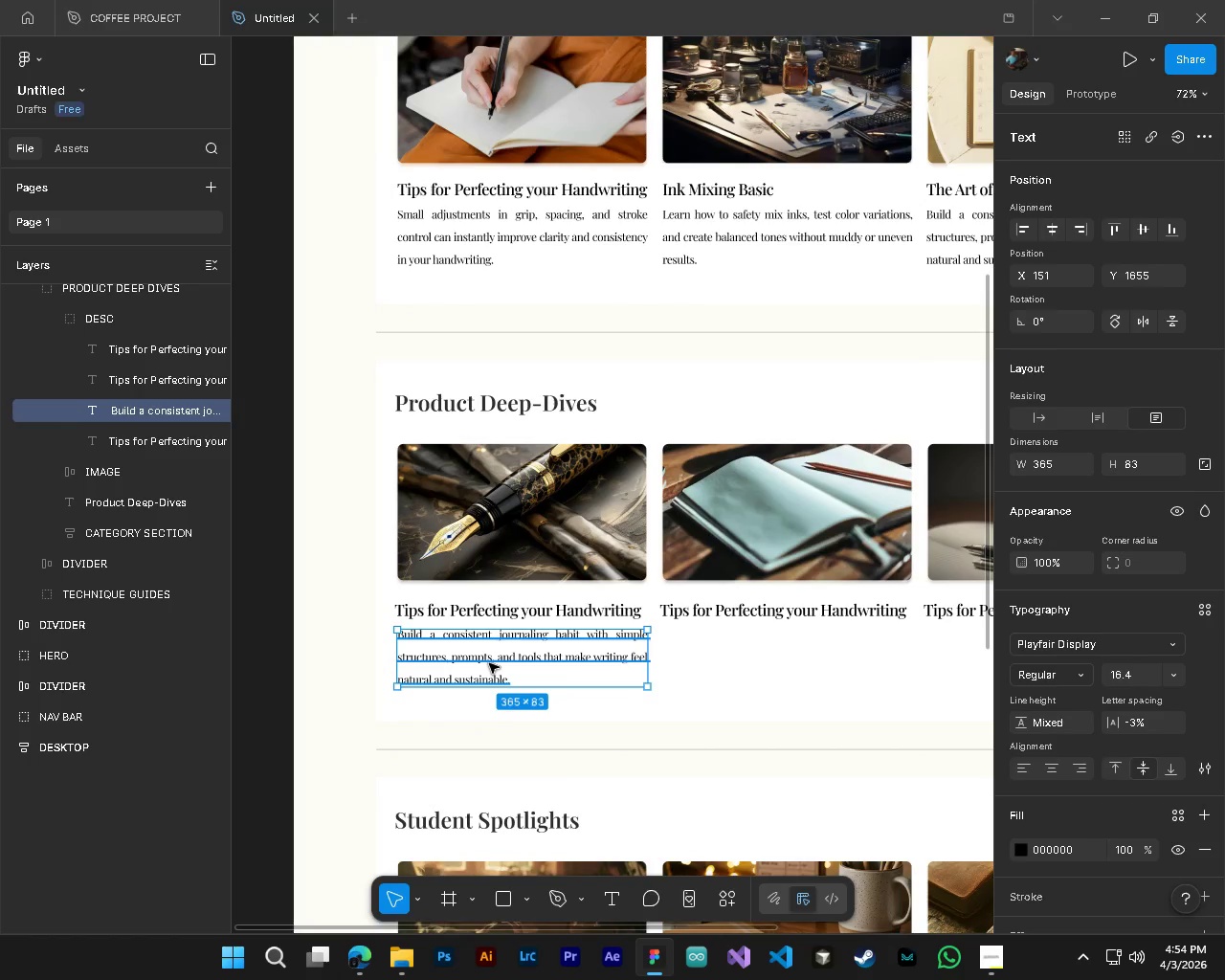 
hold_key(key=AltLeft, duration=0.48)
 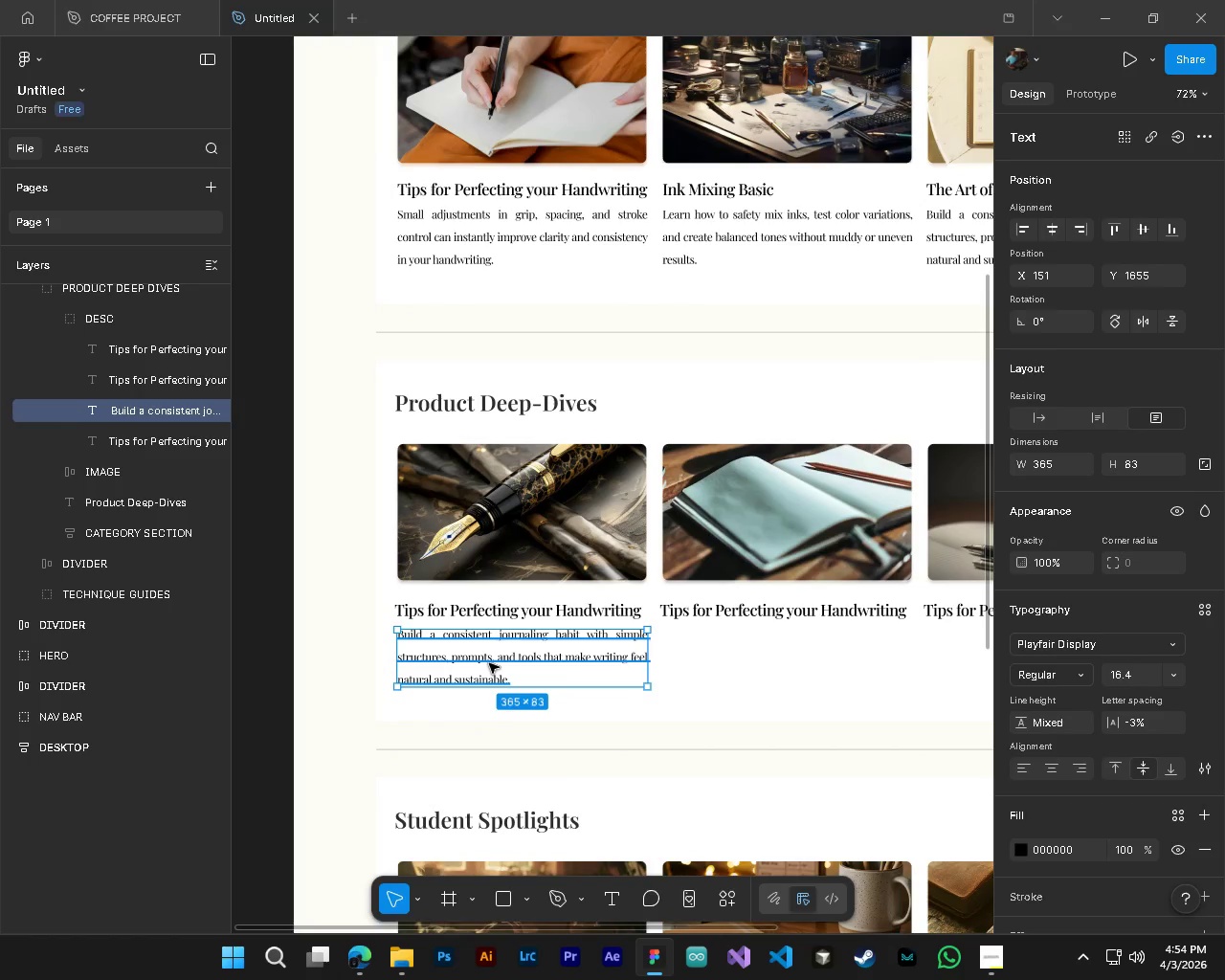 
scroll: coordinate [446, 662], scroll_direction: down, amount: 4.0
 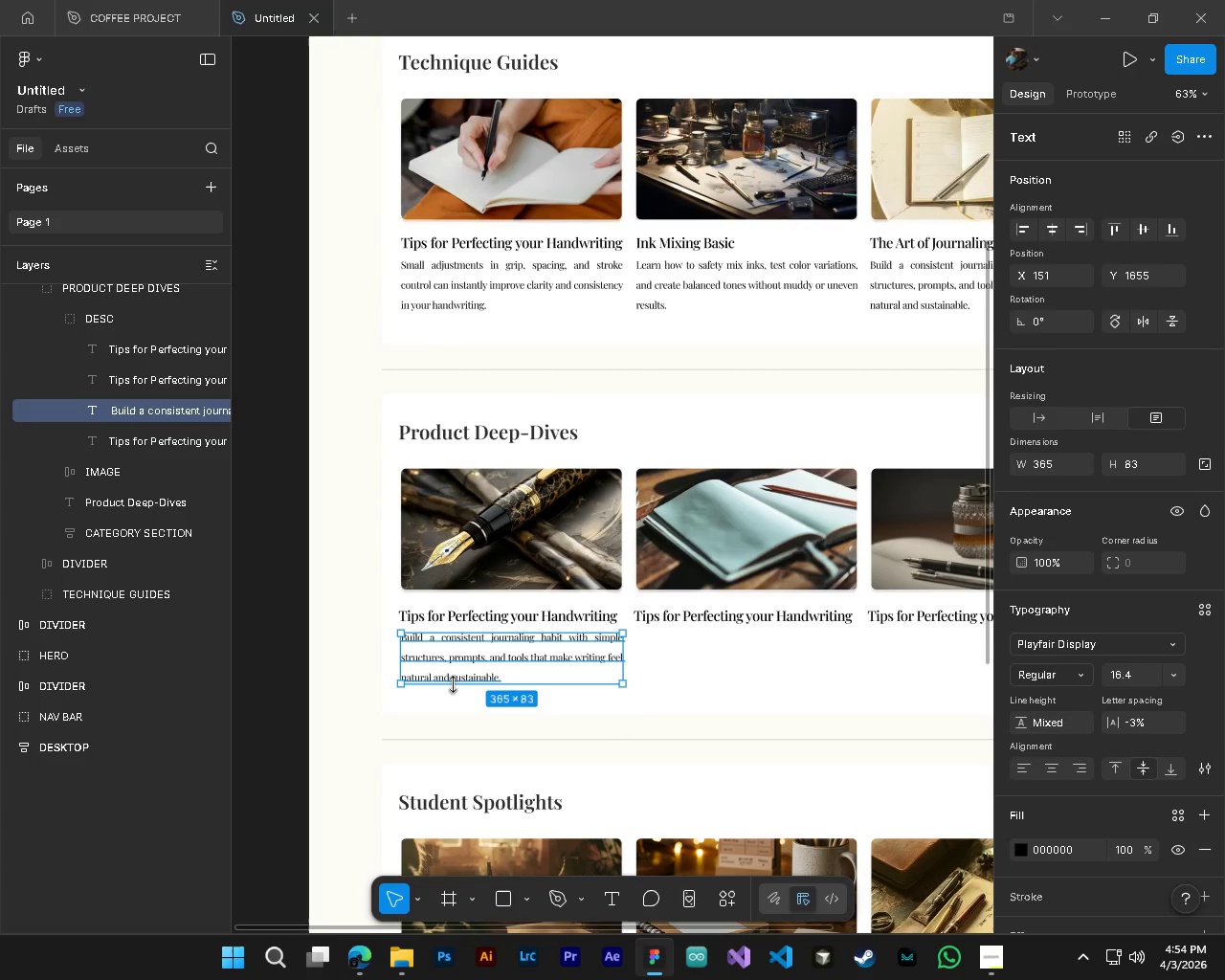 
scroll: coordinate [432, 662], scroll_direction: up, amount: 3.0
 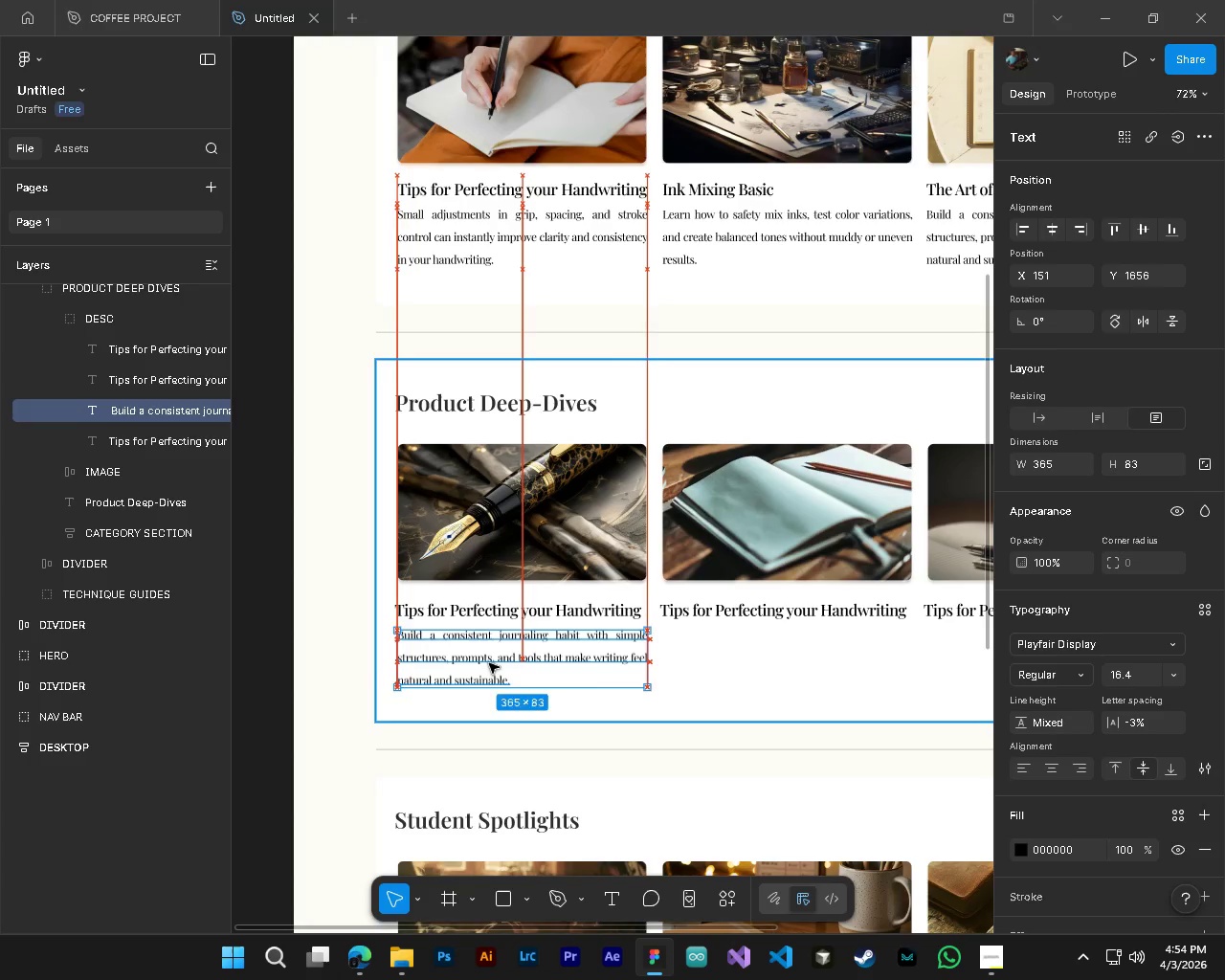 
wait(7.57)
 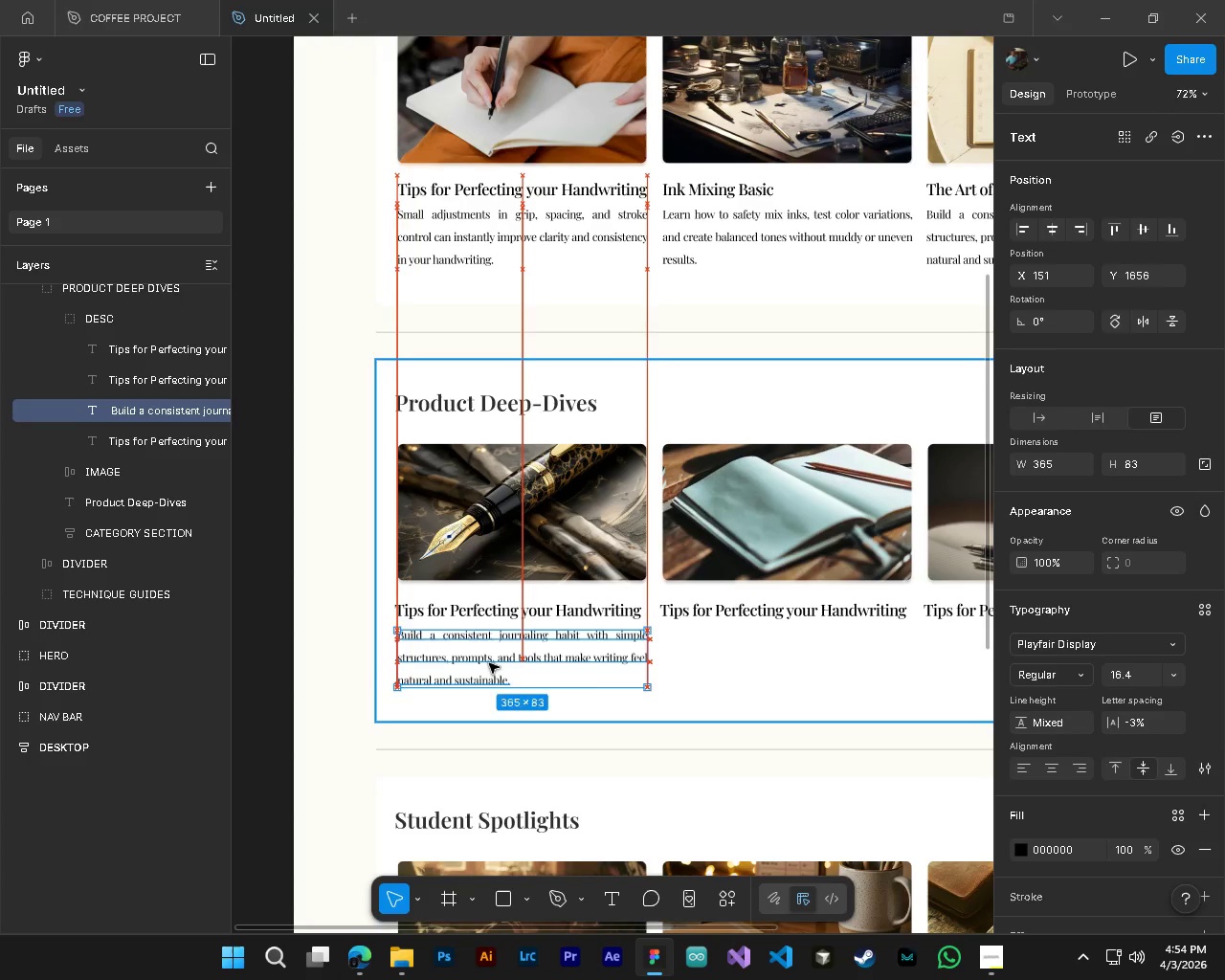 
left_click([277, 731])
 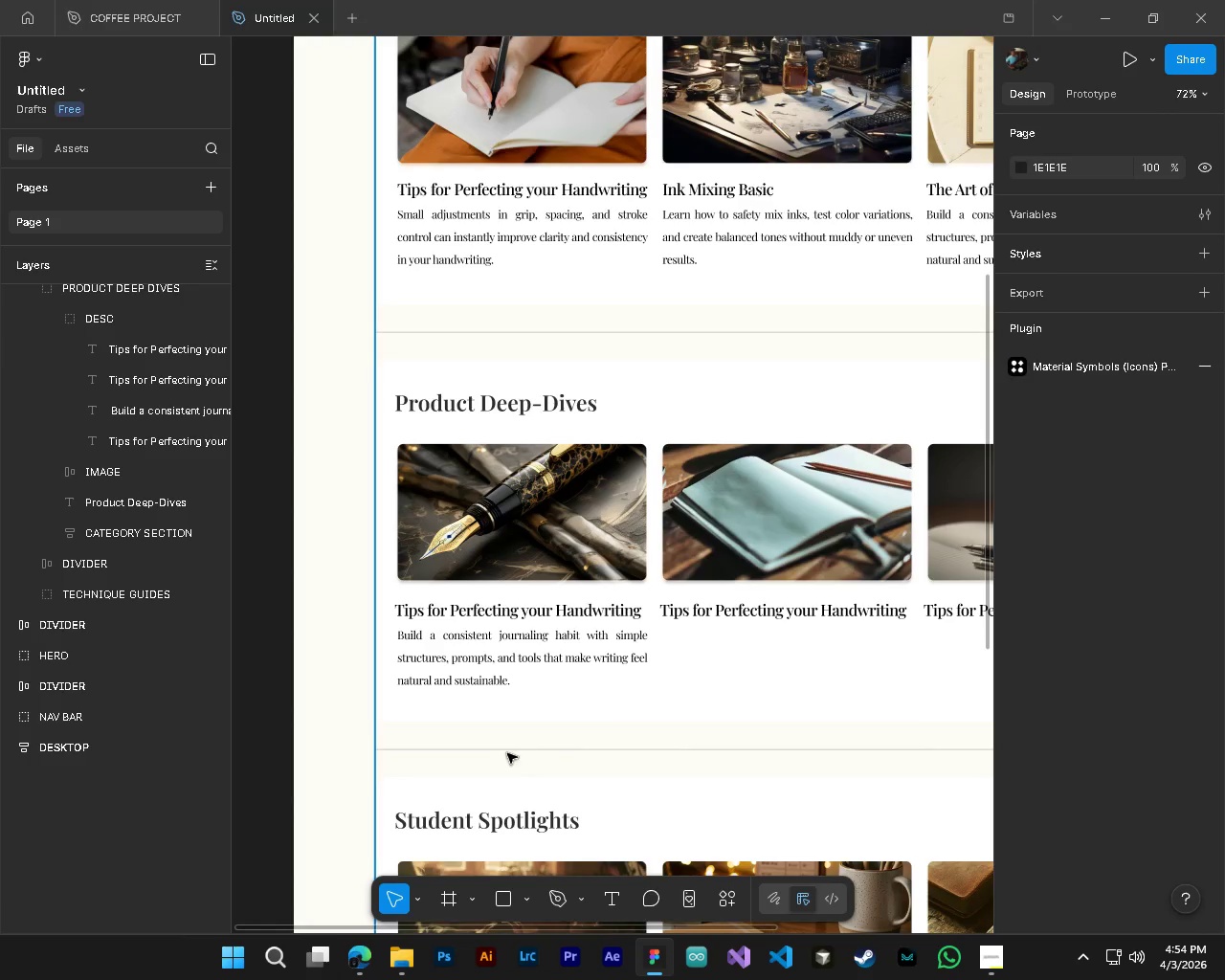 
hold_key(key=ControlLeft, duration=0.92)
hold_key(key=AltLeft, duration=0.89)
scroll: coordinate [486, 661], scroll_direction: up, amount: 13.0
 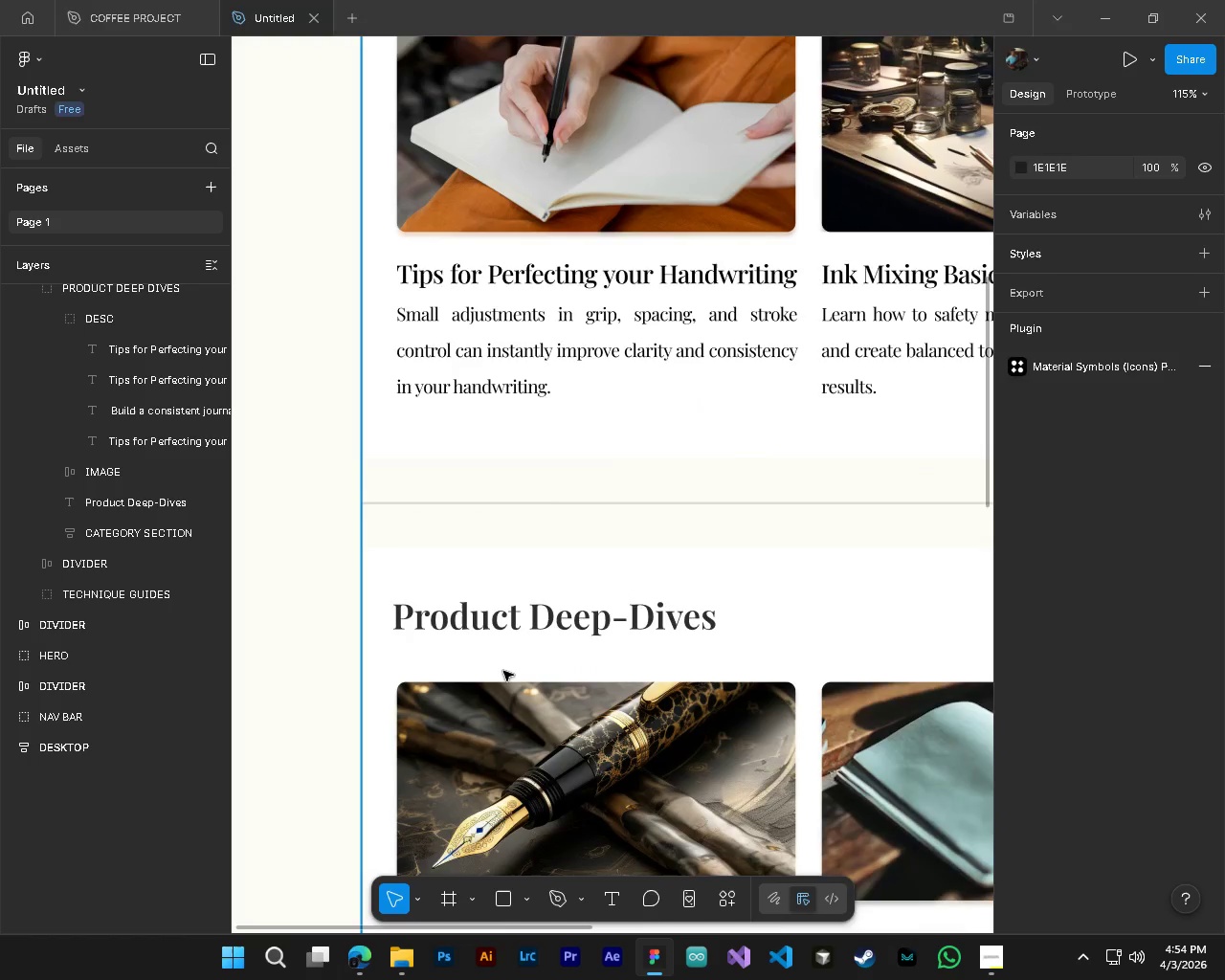 
scroll: coordinate [508, 701], scroll_direction: down, amount: 8.0
 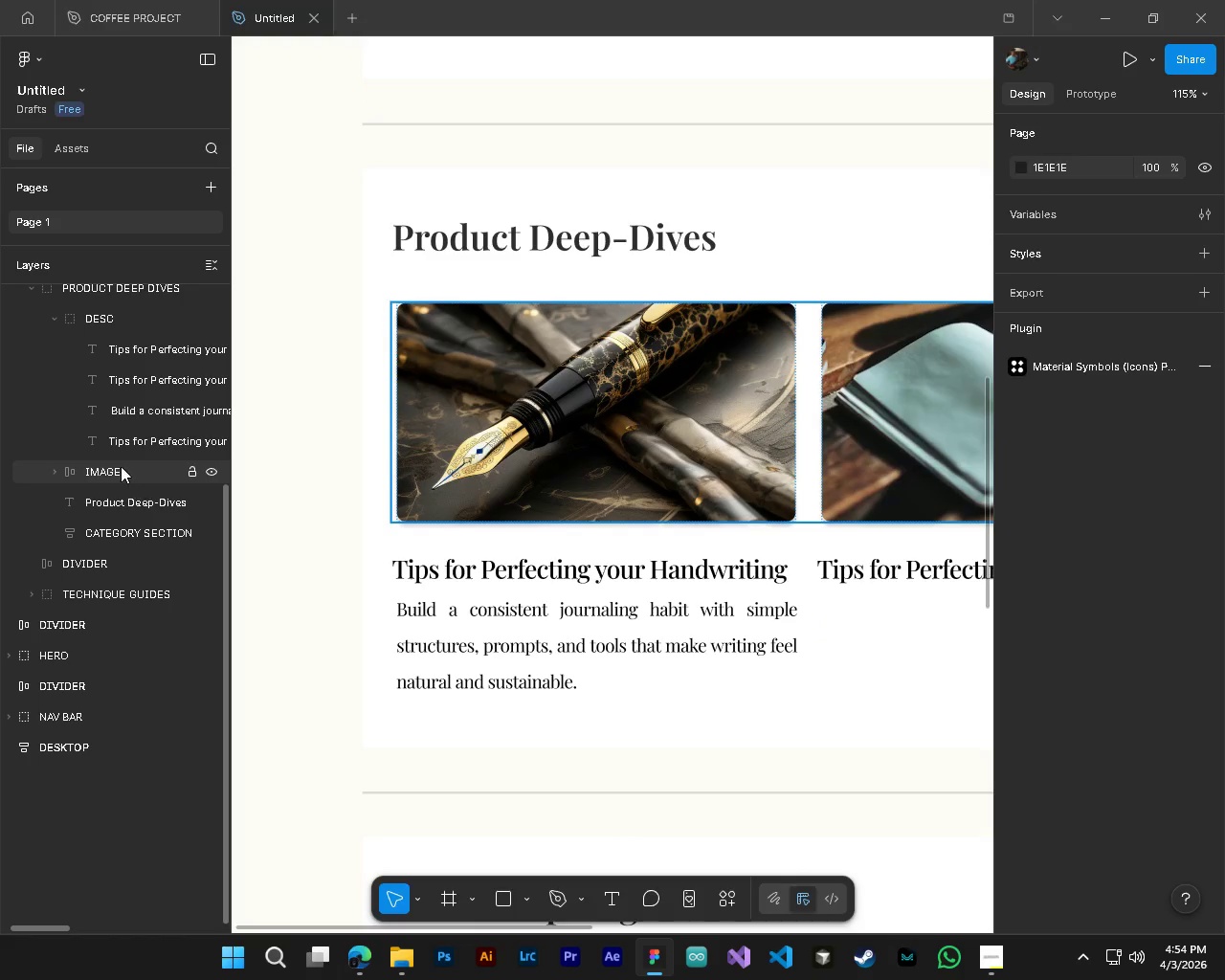 
left_click([126, 412])
 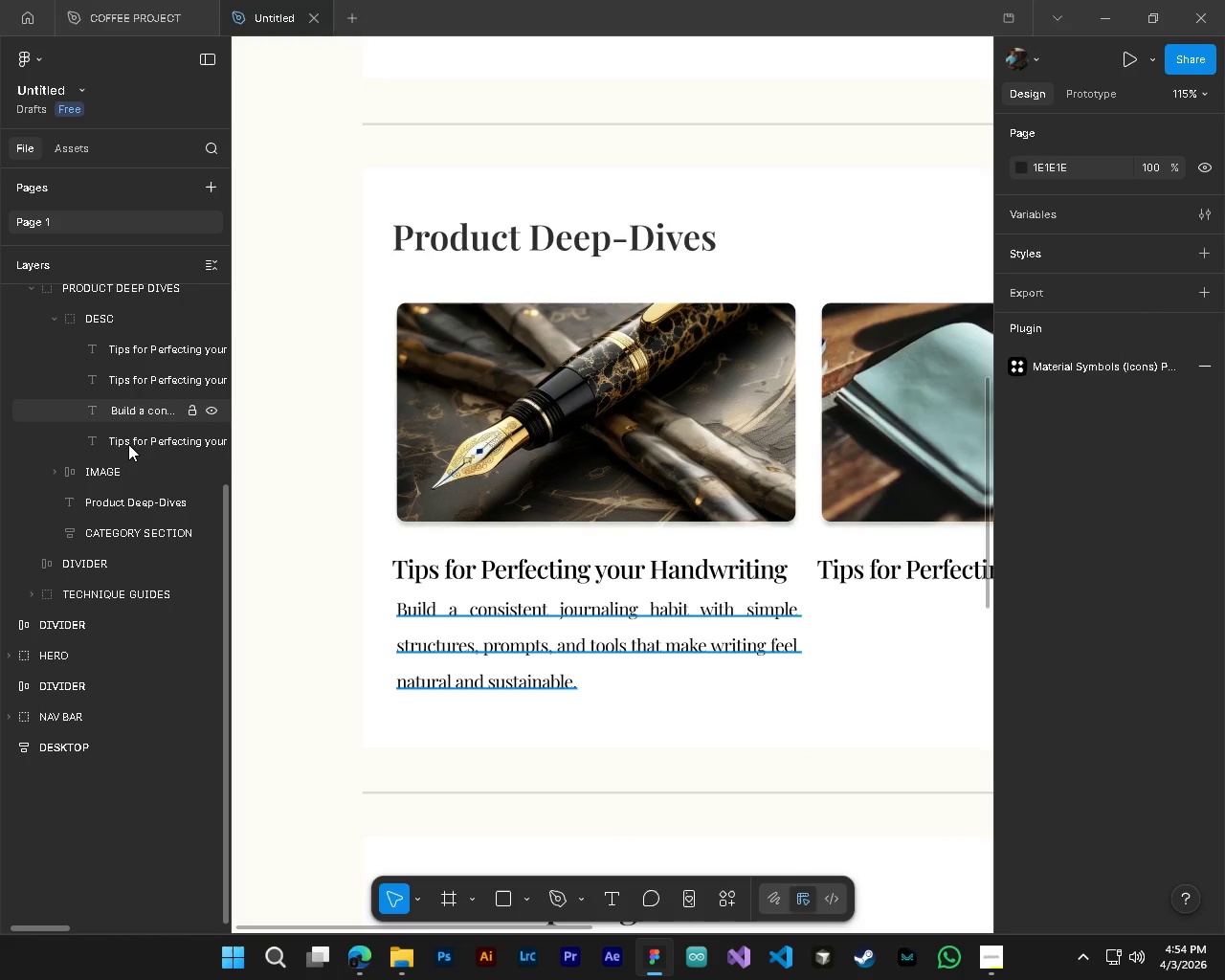 
left_click([128, 444])
 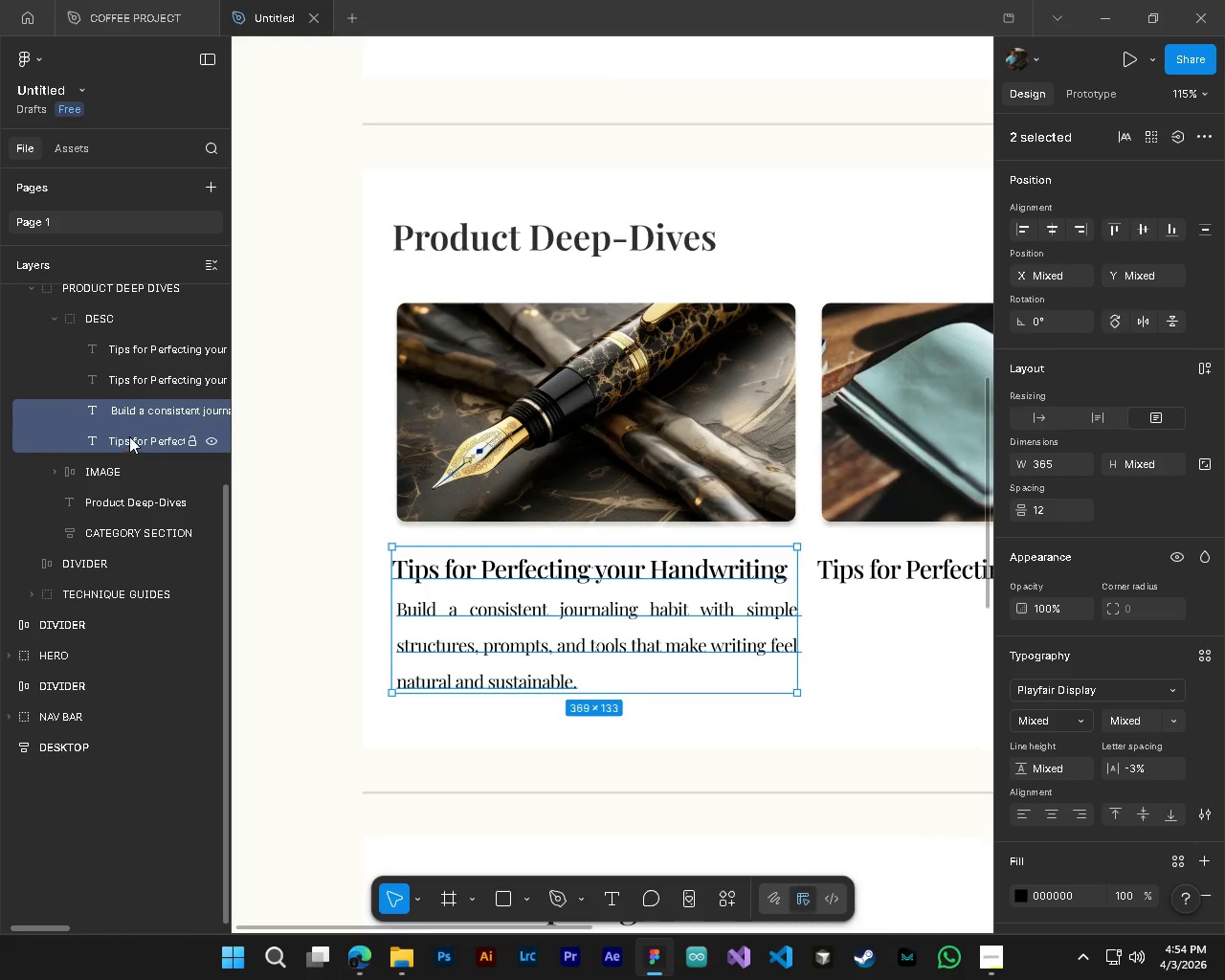 
key(Control+G)
 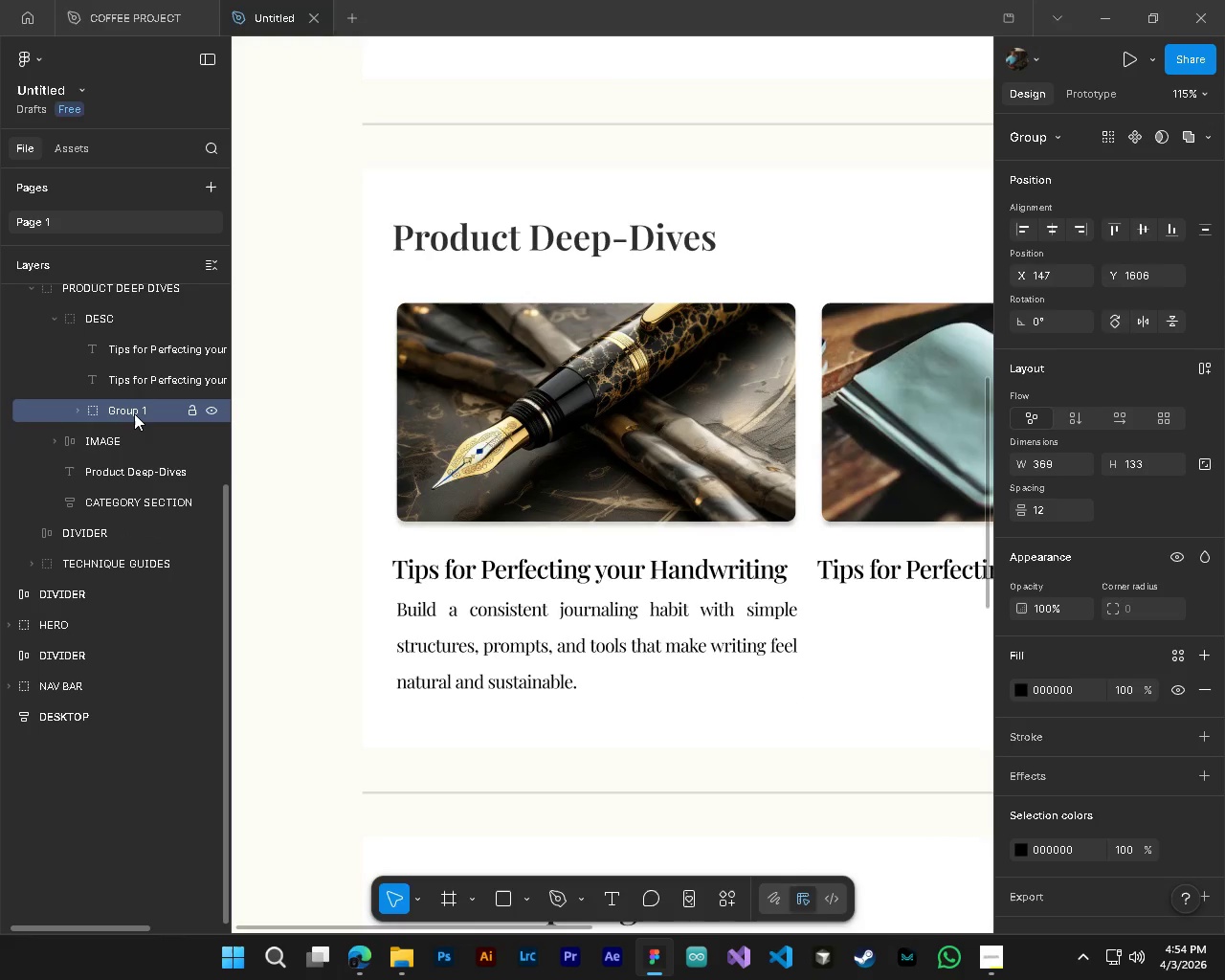 
double_click([134, 413])
 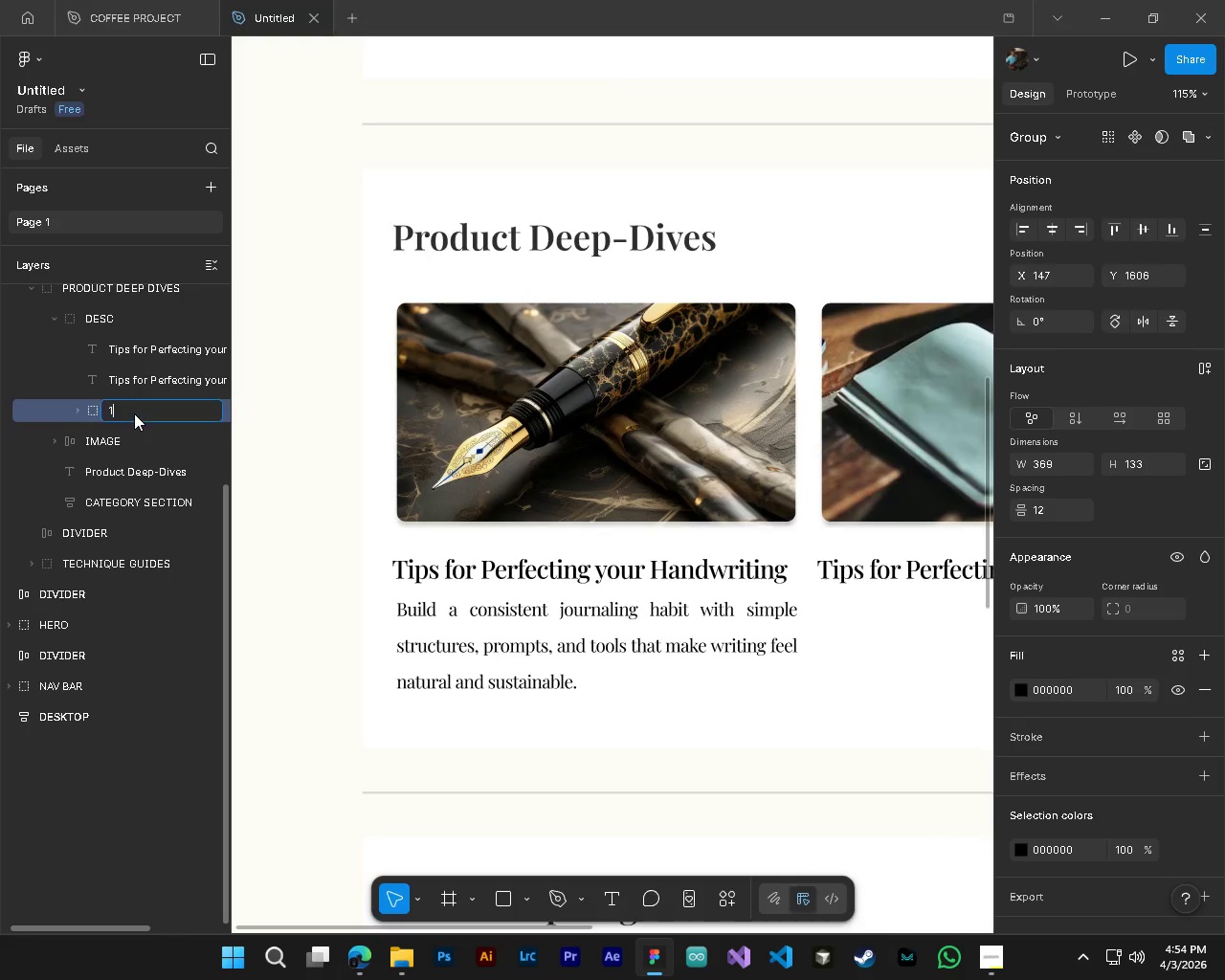 
key(1)
 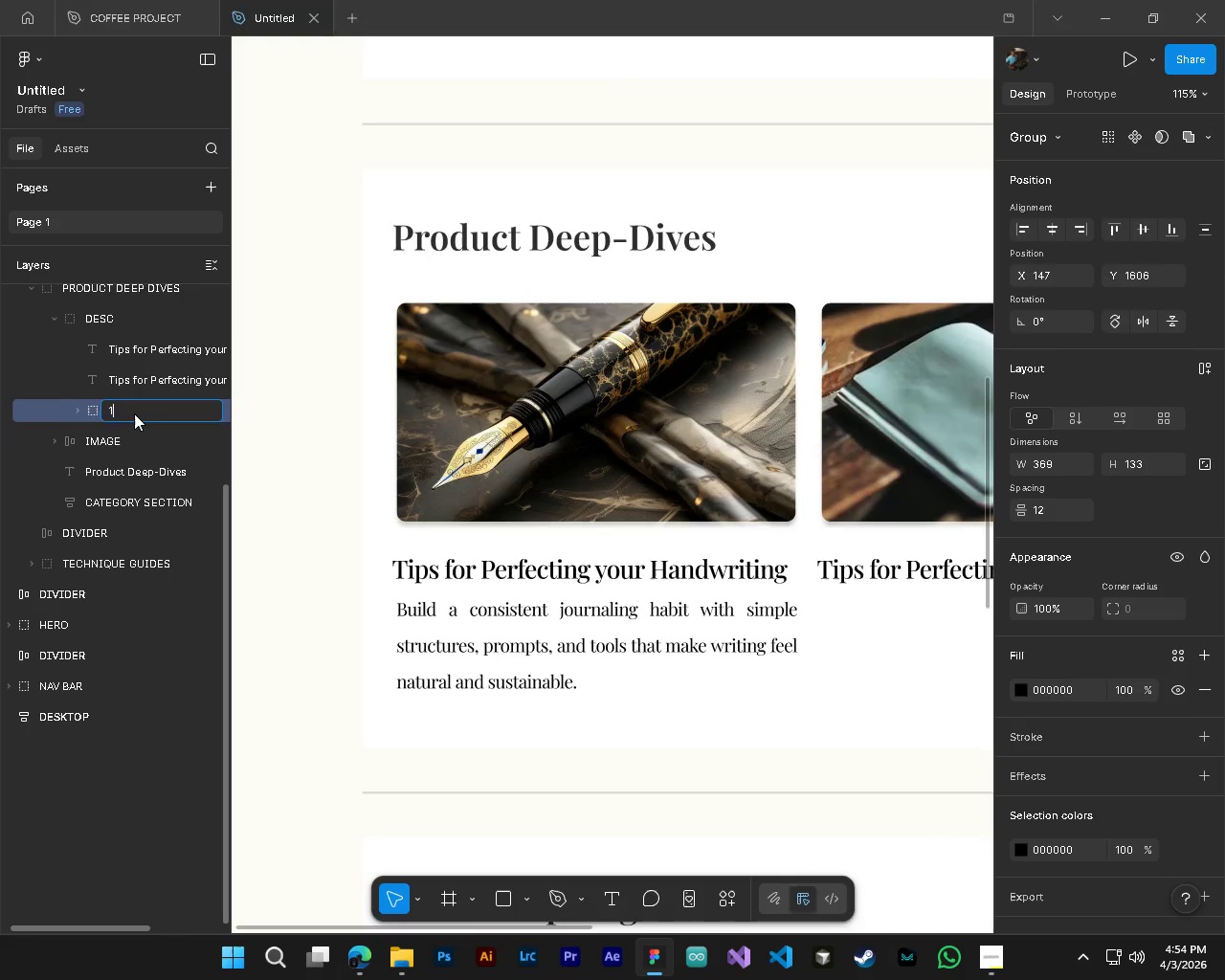 
key(NumpadEnter)
 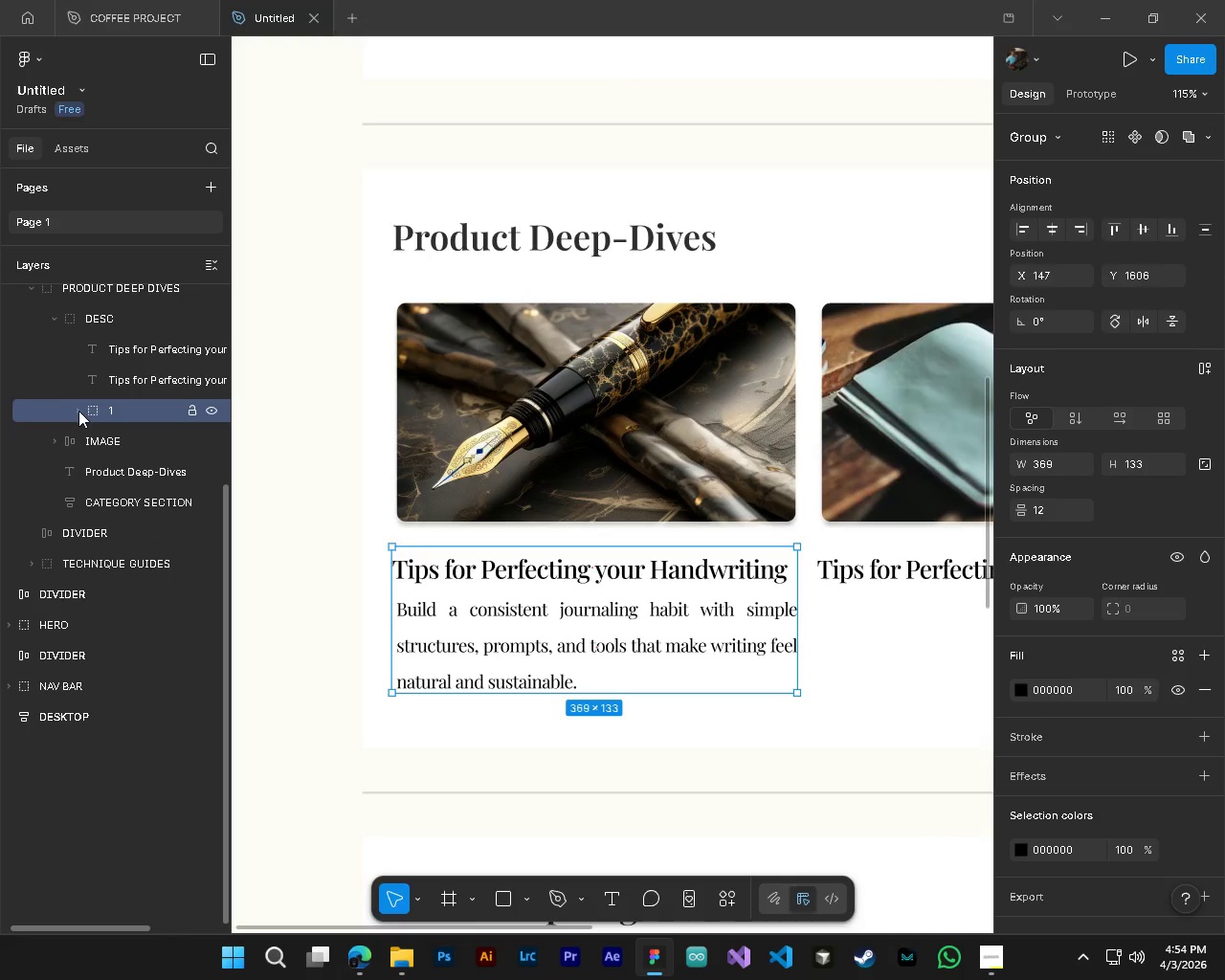 
left_click([79, 411])
 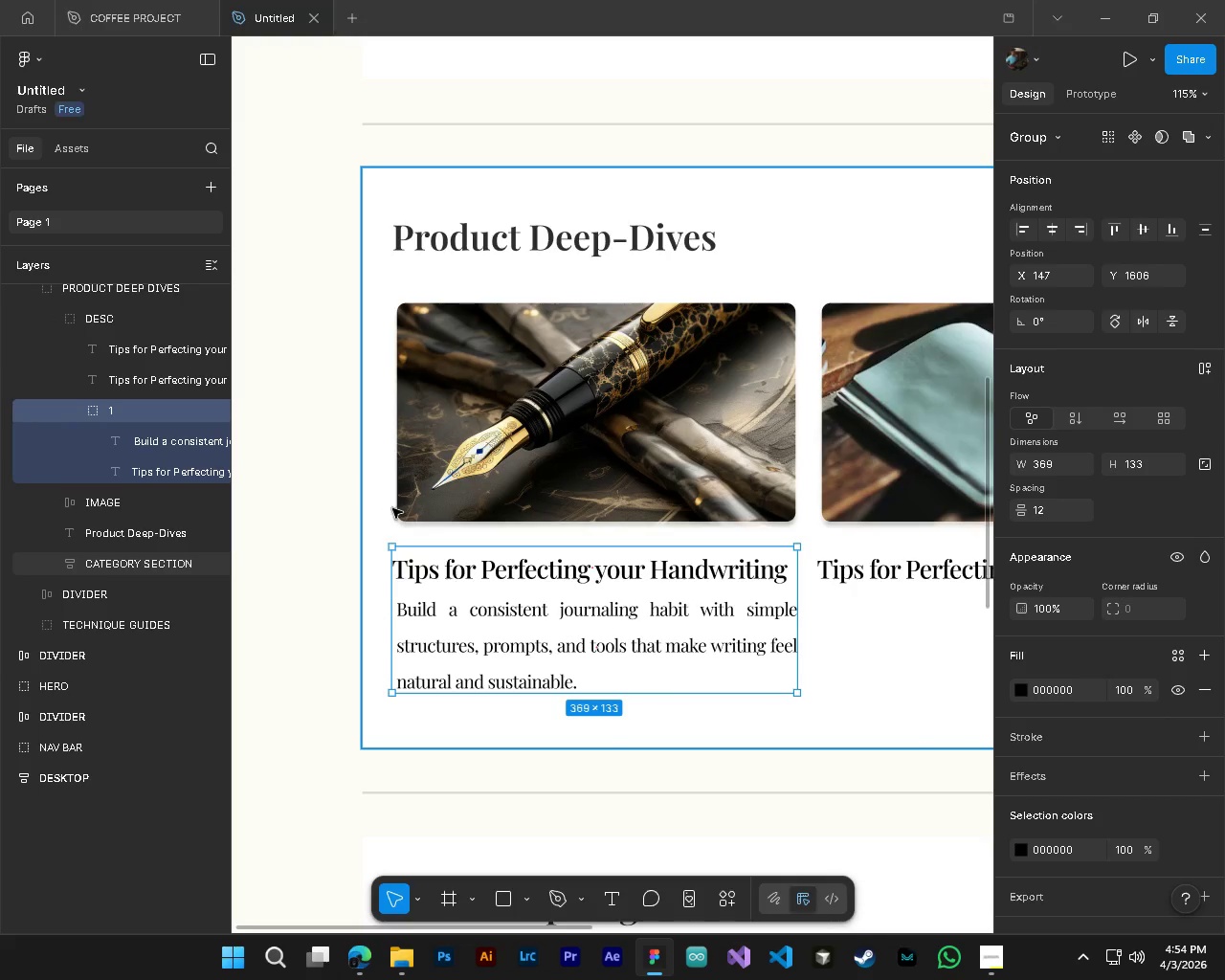 
left_click([124, 447])
 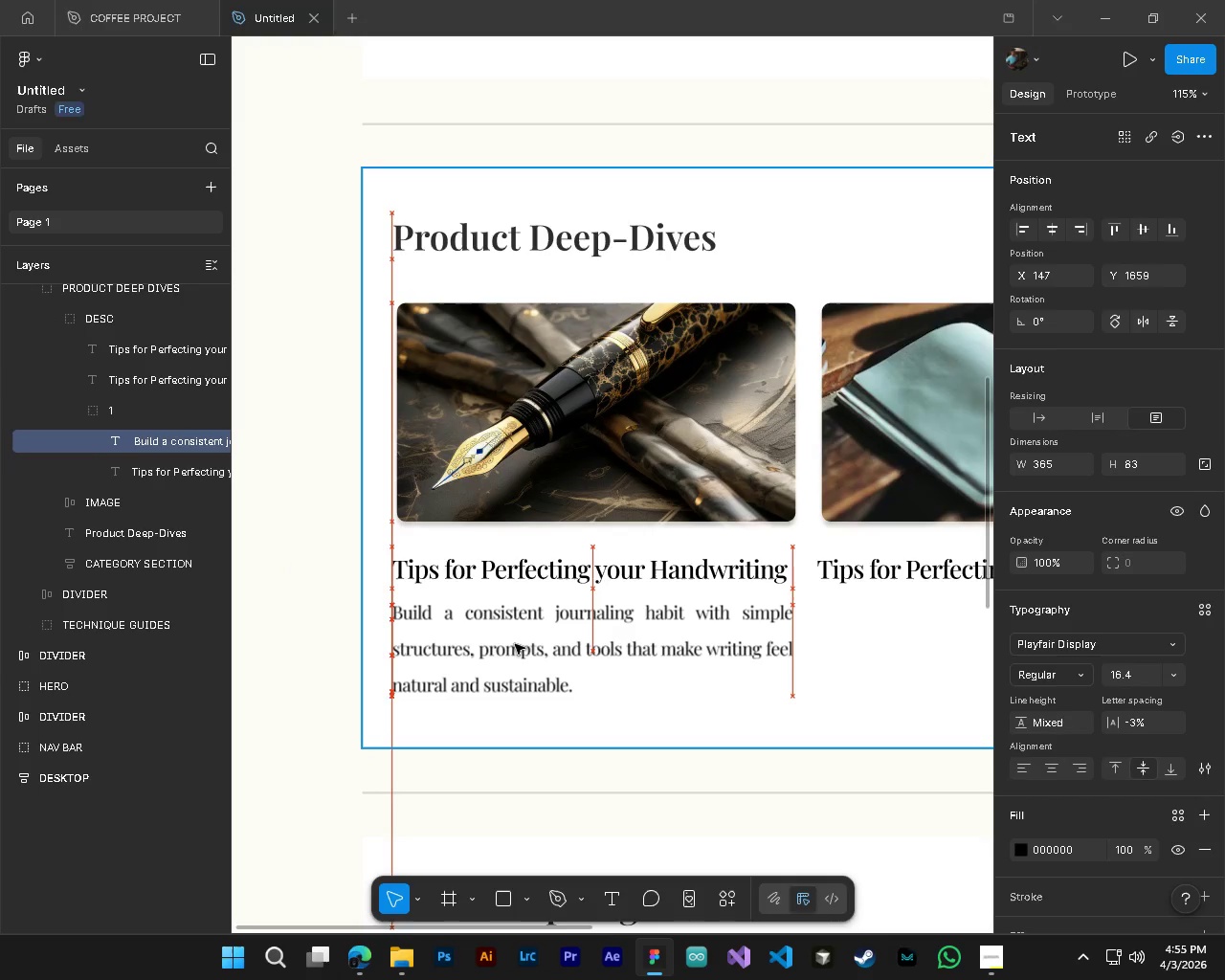 
wait(7.64)
 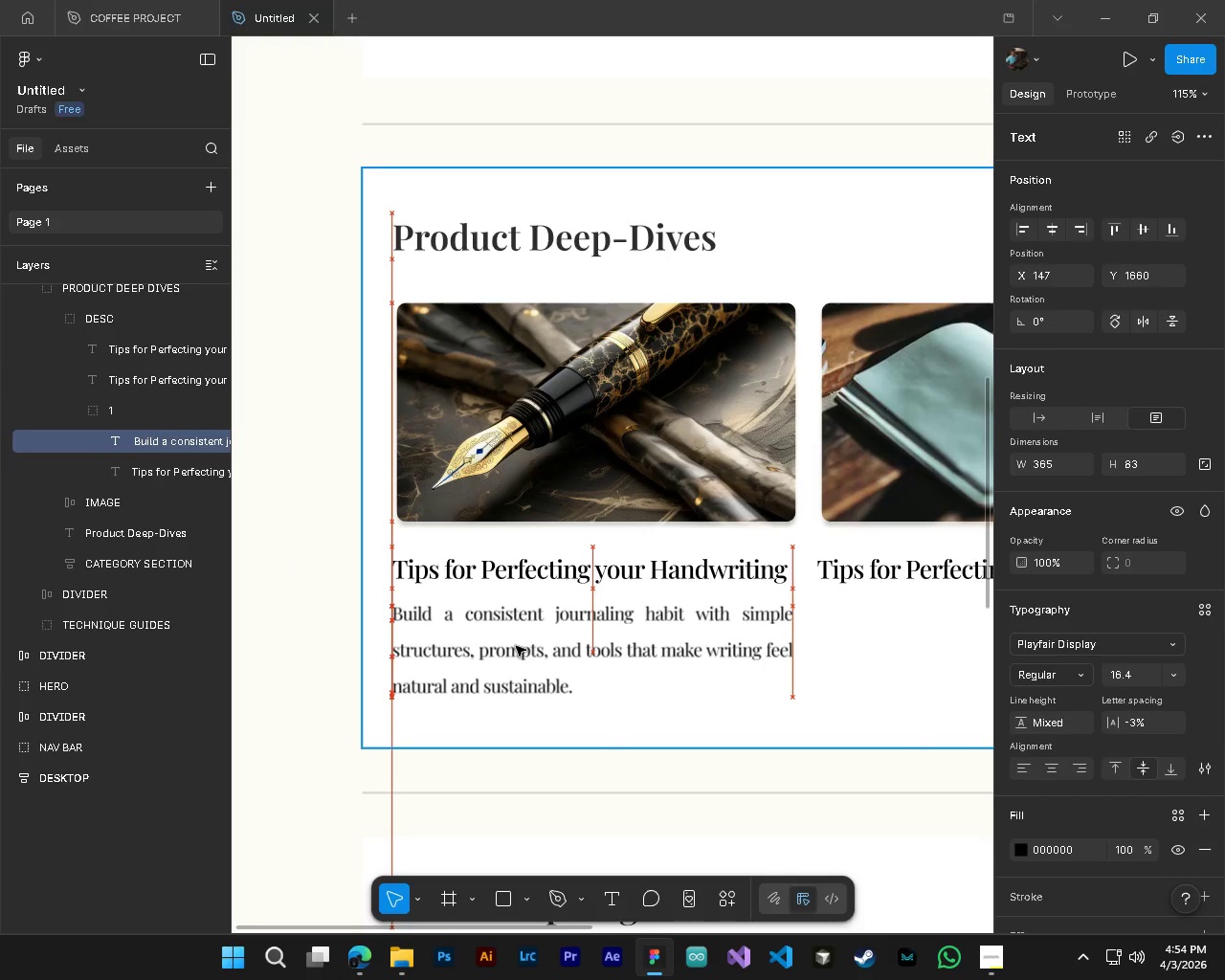 
key(Alt+AltLeft)
 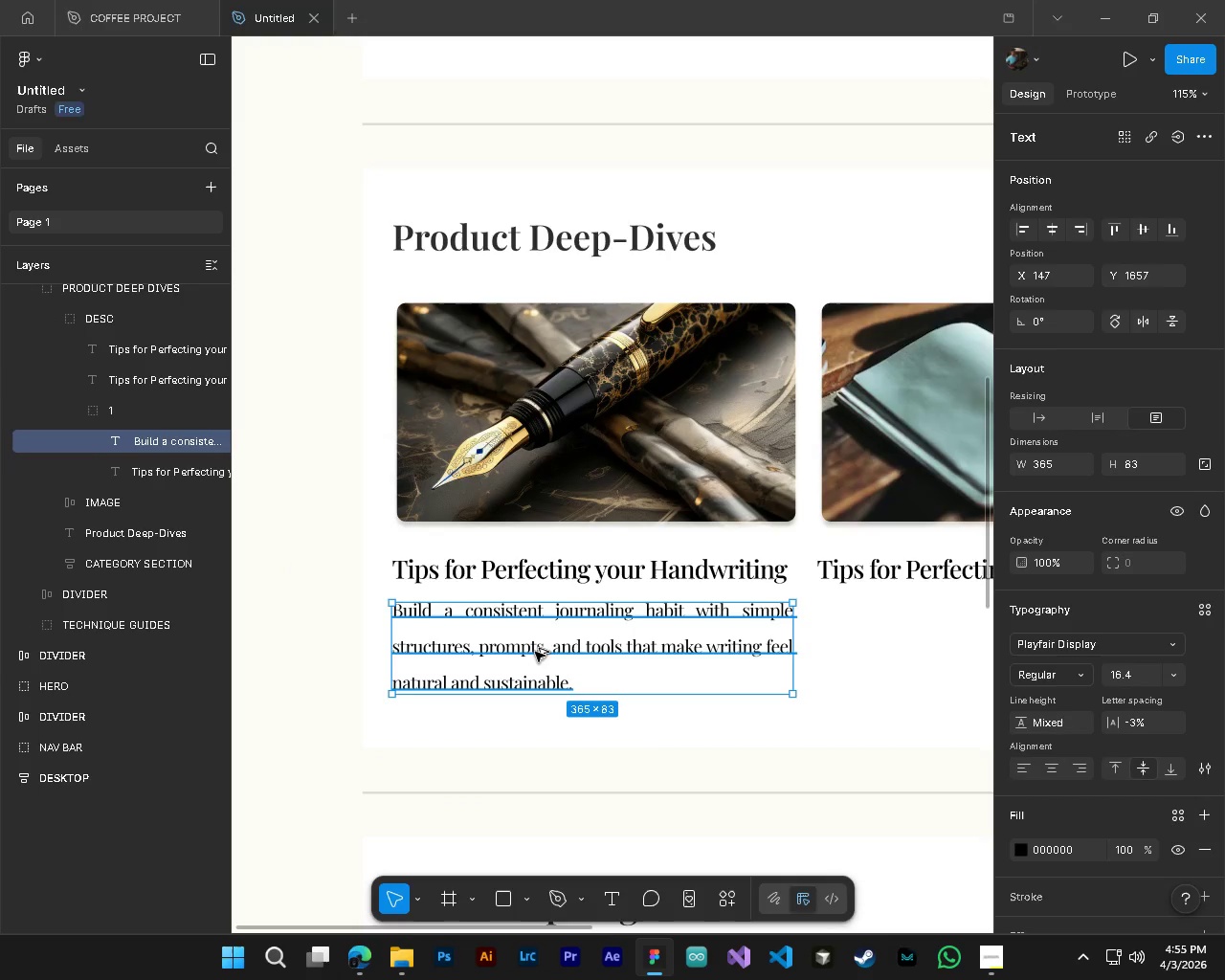 
key(Alt+Control+ControlLeft)
 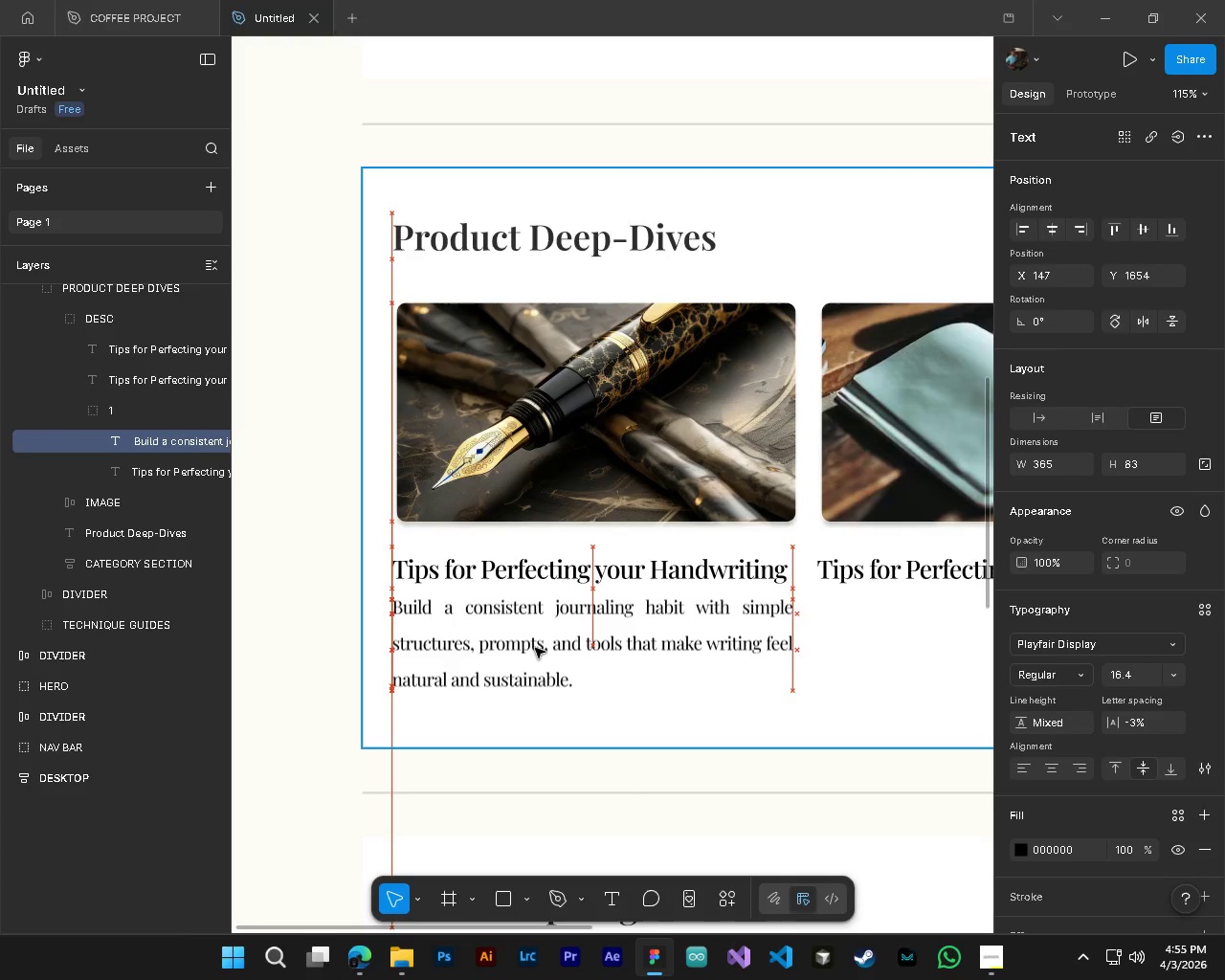 
key(Alt+AltLeft)
 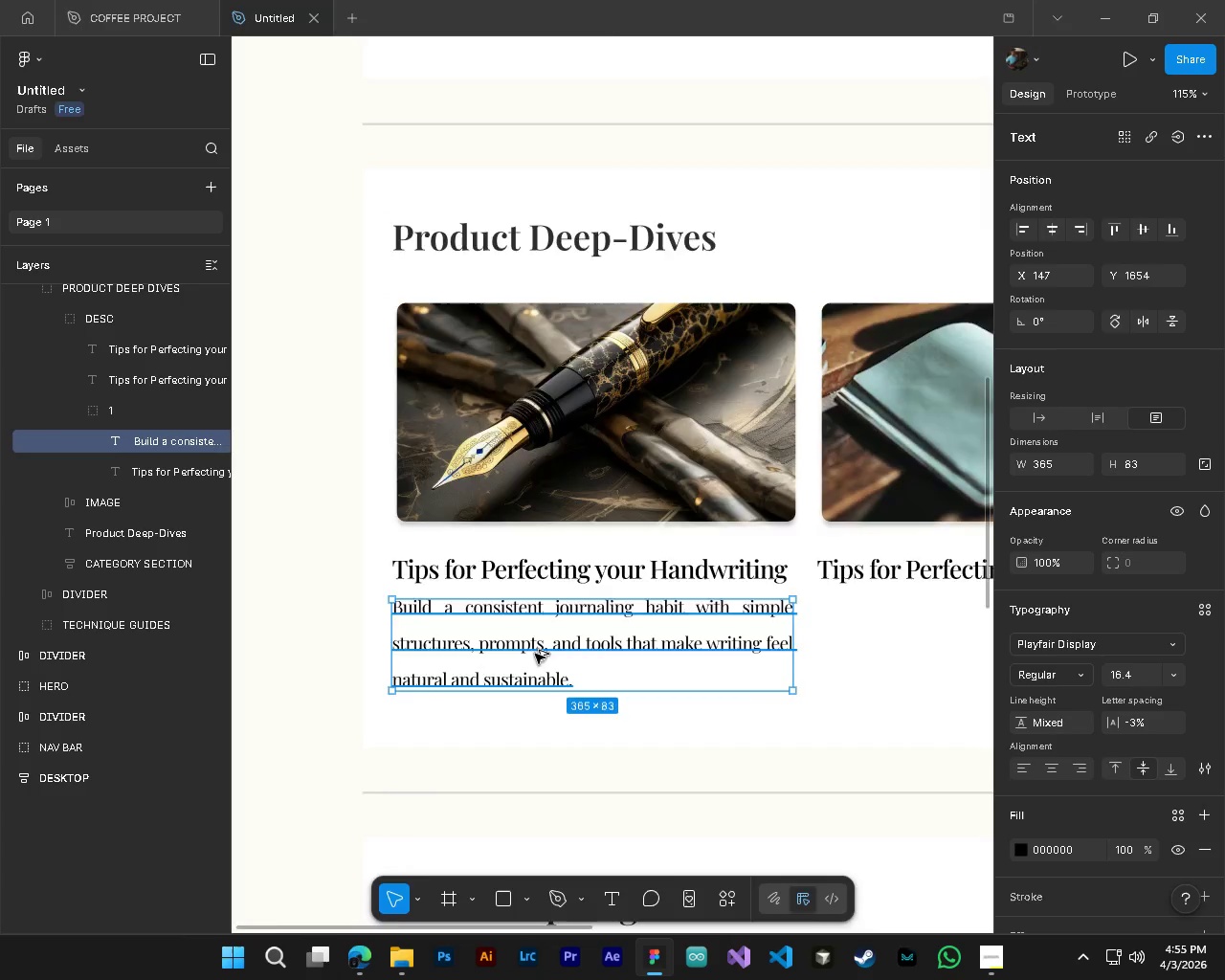 
key(Alt+Control+ControlLeft)
 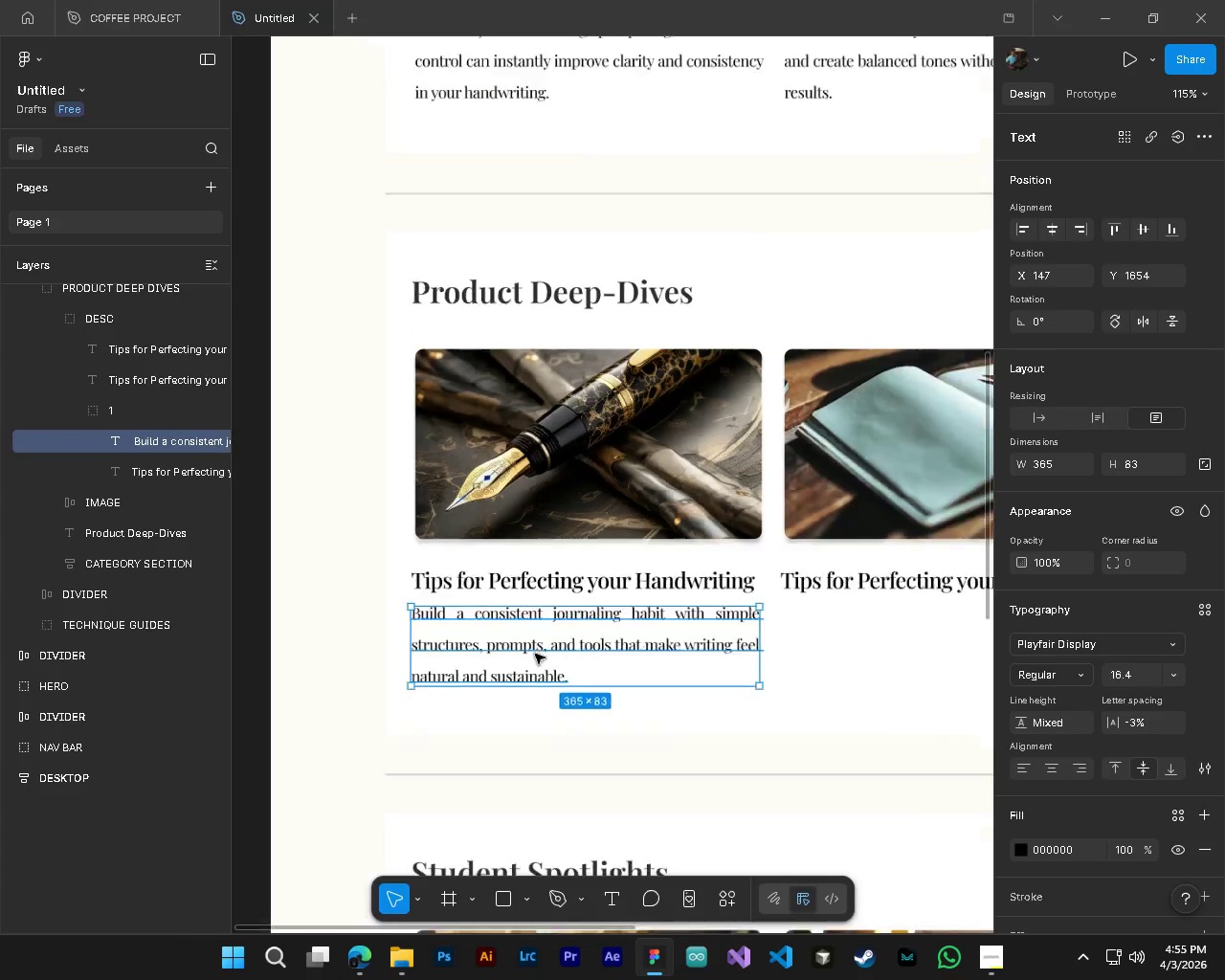 
left_click([308, 692])
 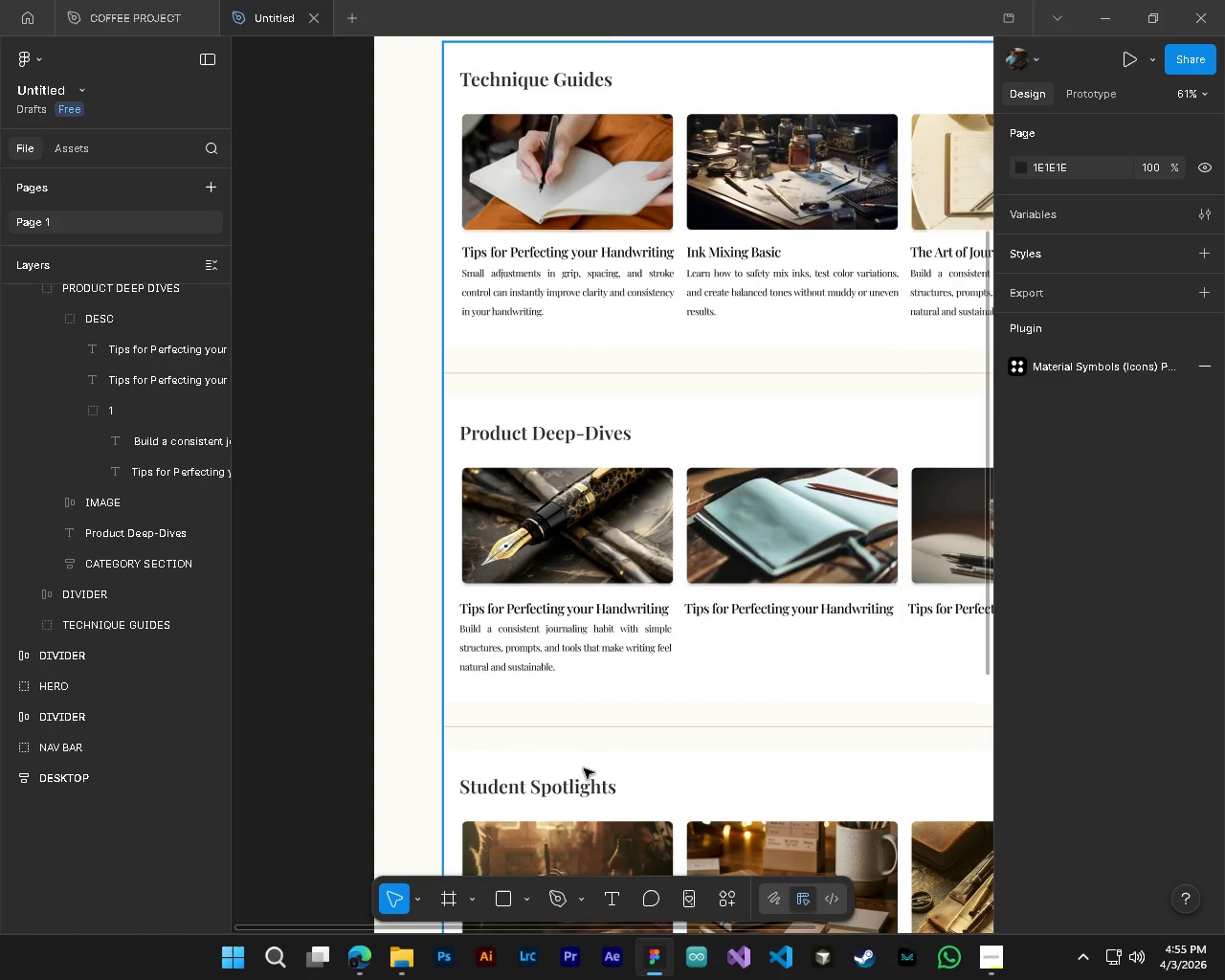 
scroll: coordinate [535, 654], scroll_direction: down, amount: 5.0
 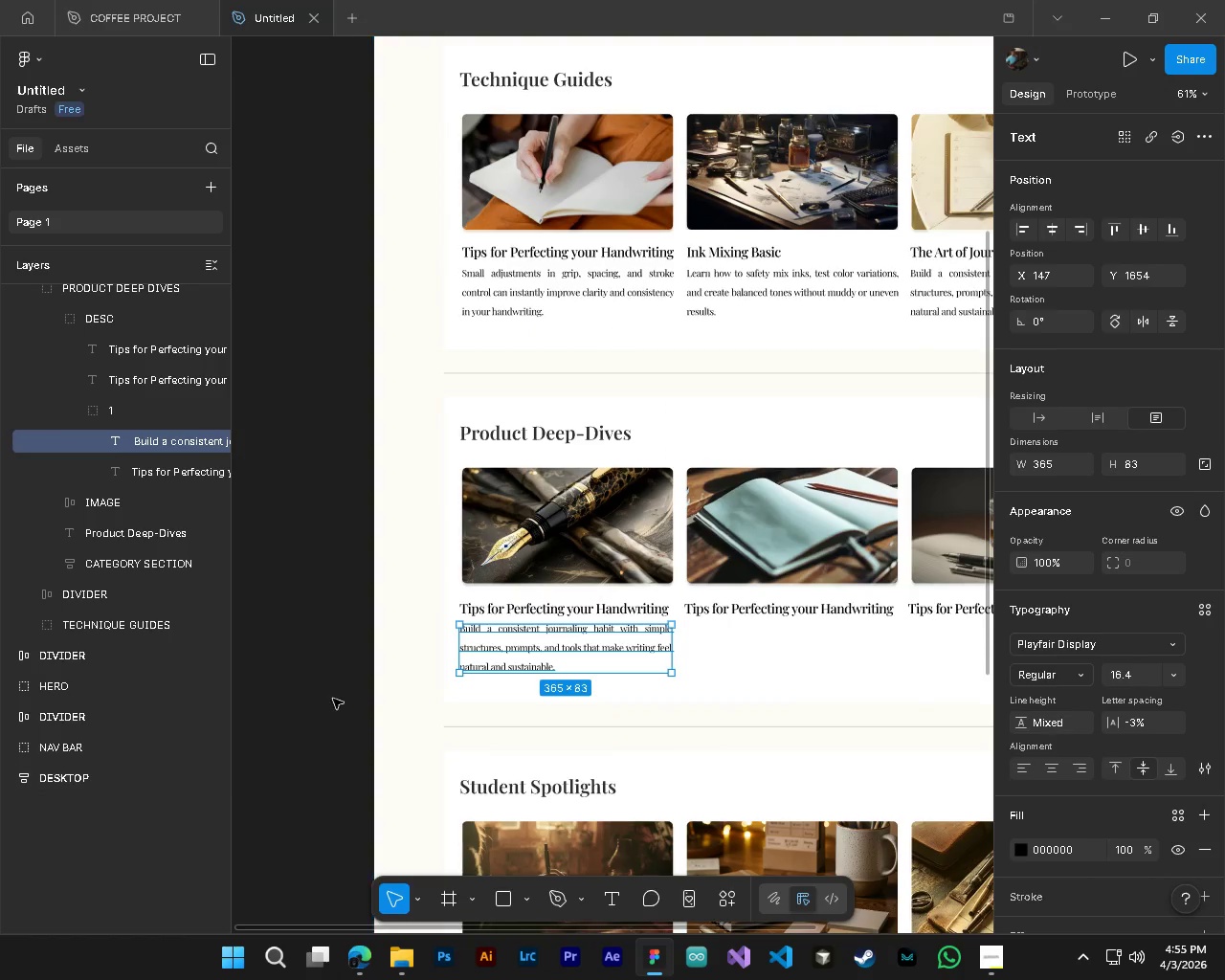 
hold_key(key=ControlLeft, duration=0.56)
 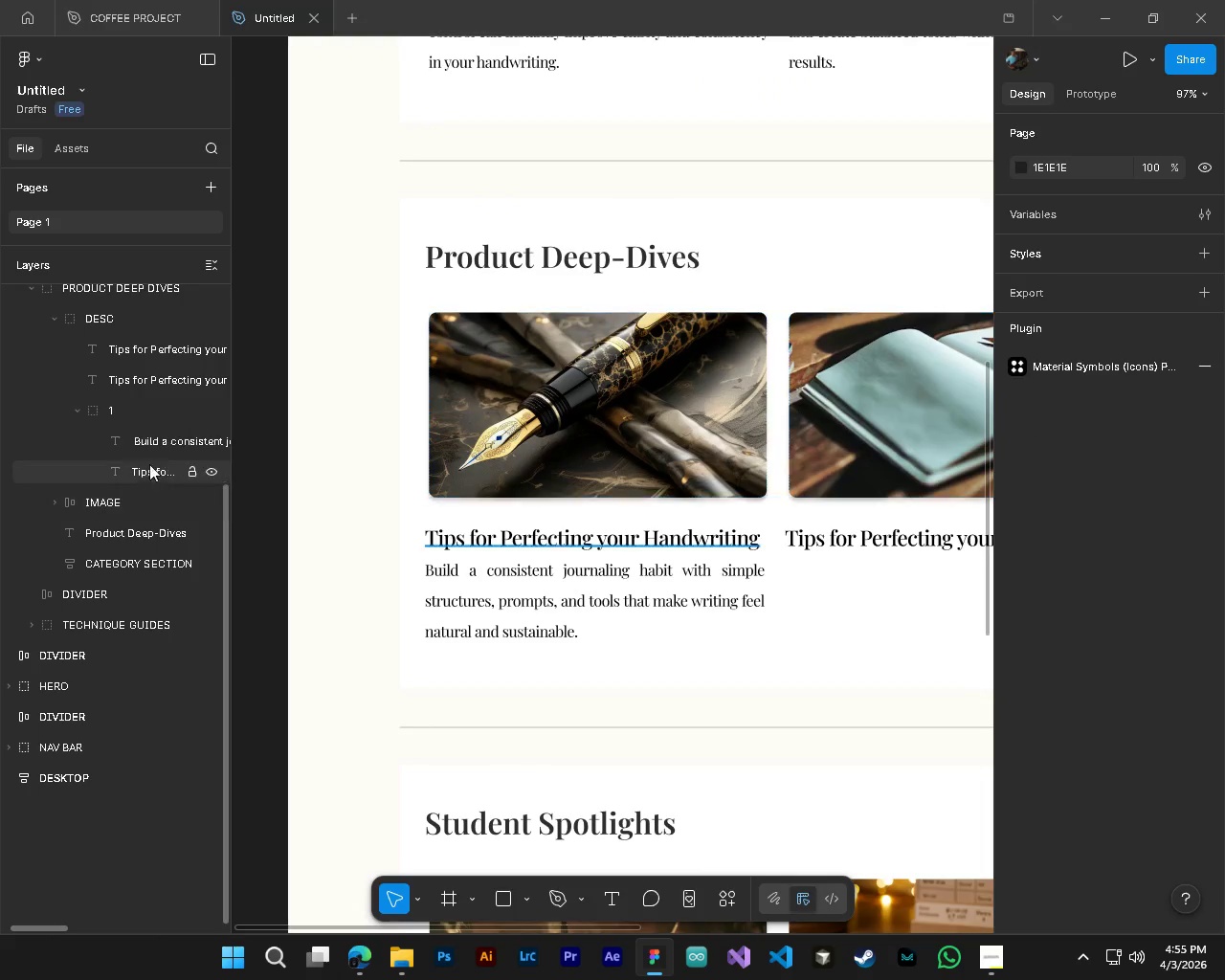 
hold_key(key=AltLeft, duration=0.5)
 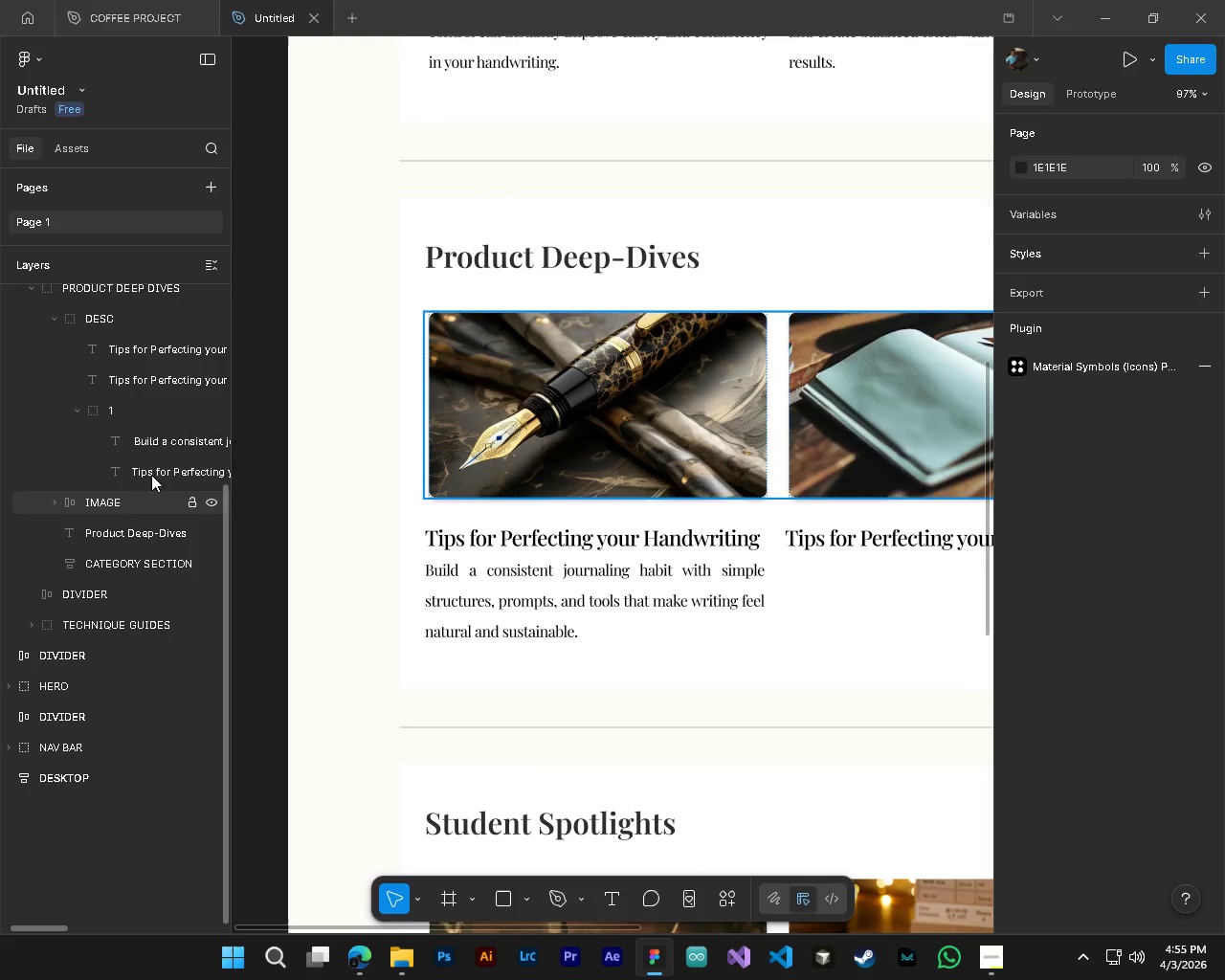 
left_click([147, 433])
 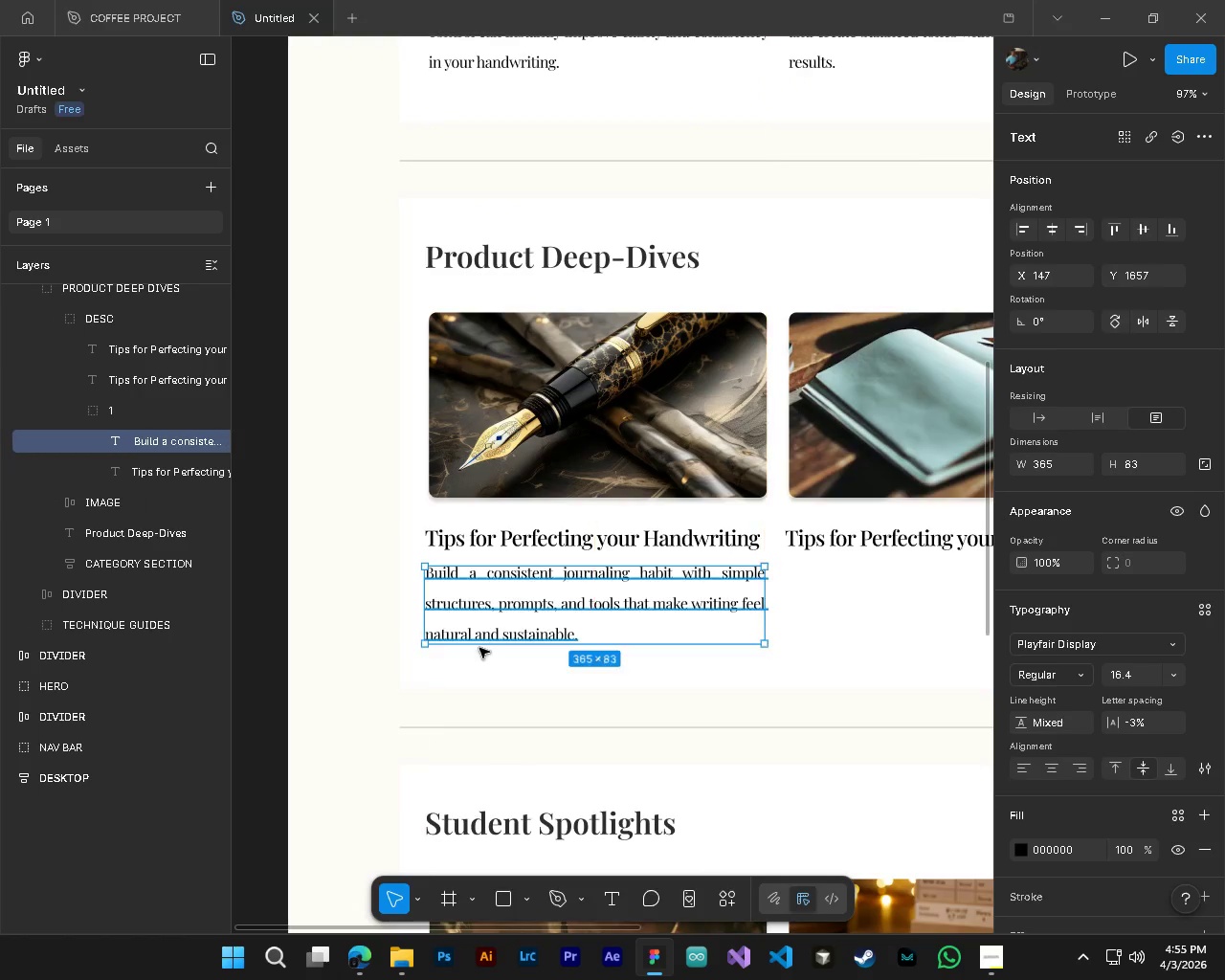 
scroll: coordinate [517, 727], scroll_direction: up, amount: 4.0
 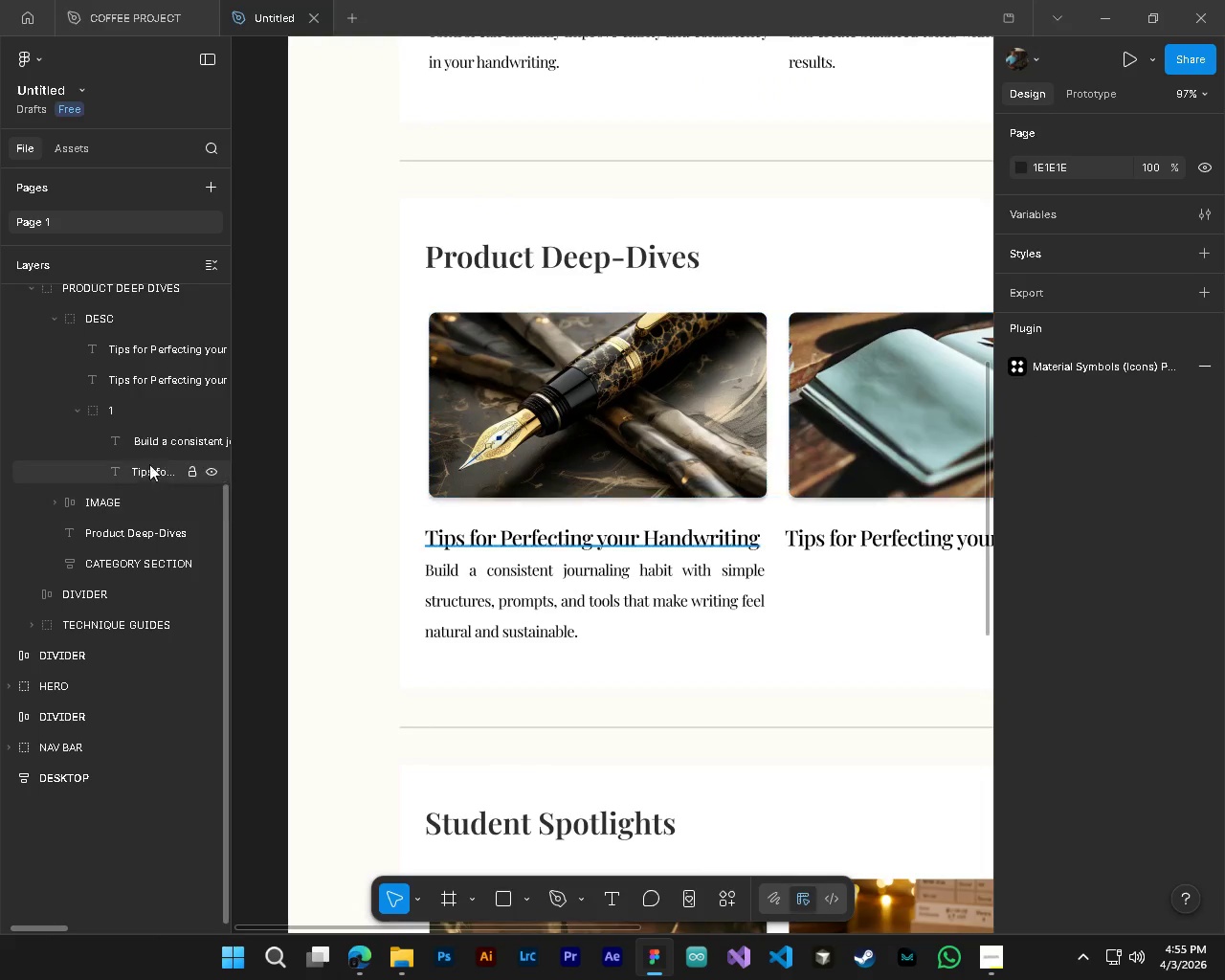 
left_click([256, 739])
 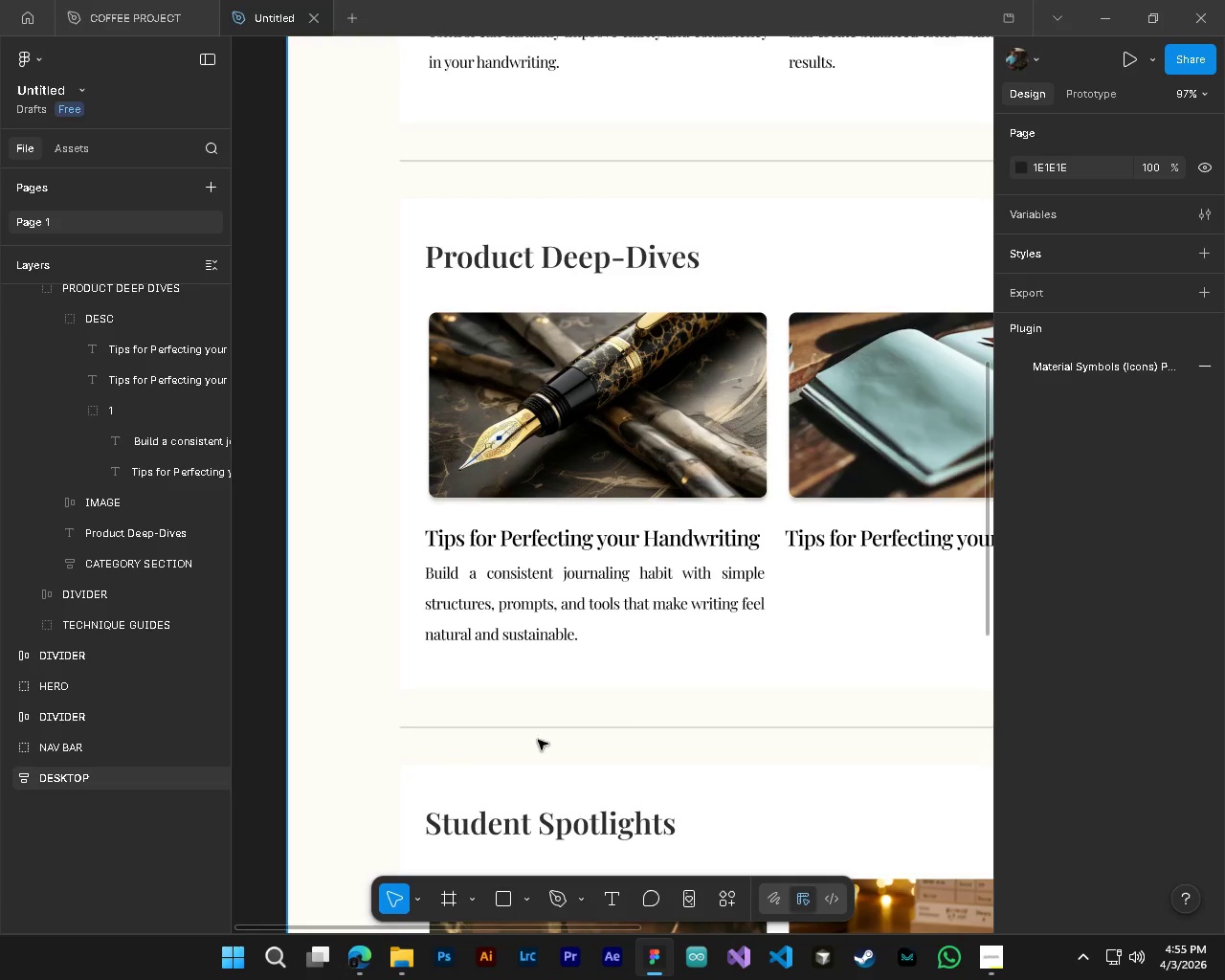 
hold_key(key=ControlLeft, duration=0.55)
 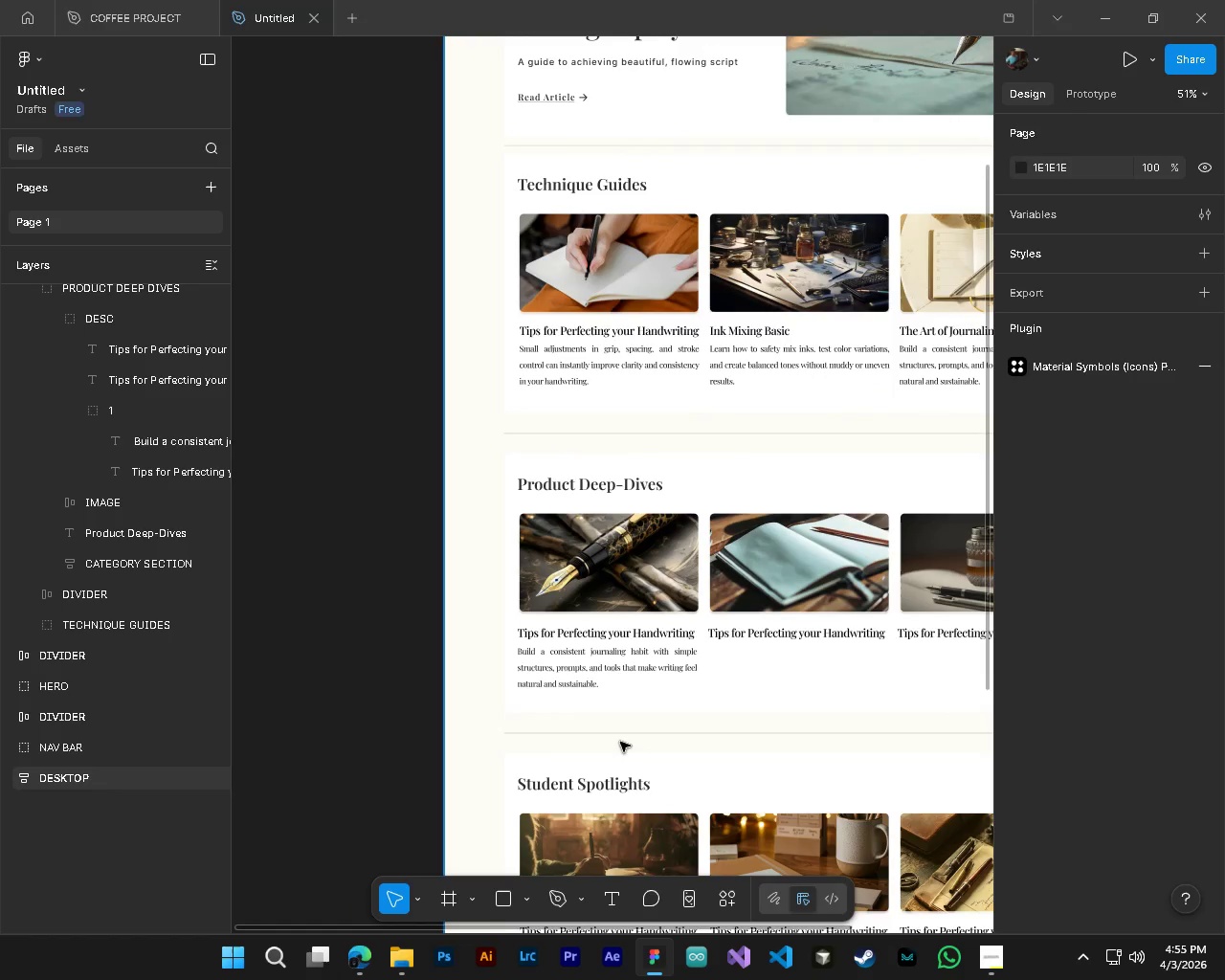 
hold_key(key=AltLeft, duration=0.48)
 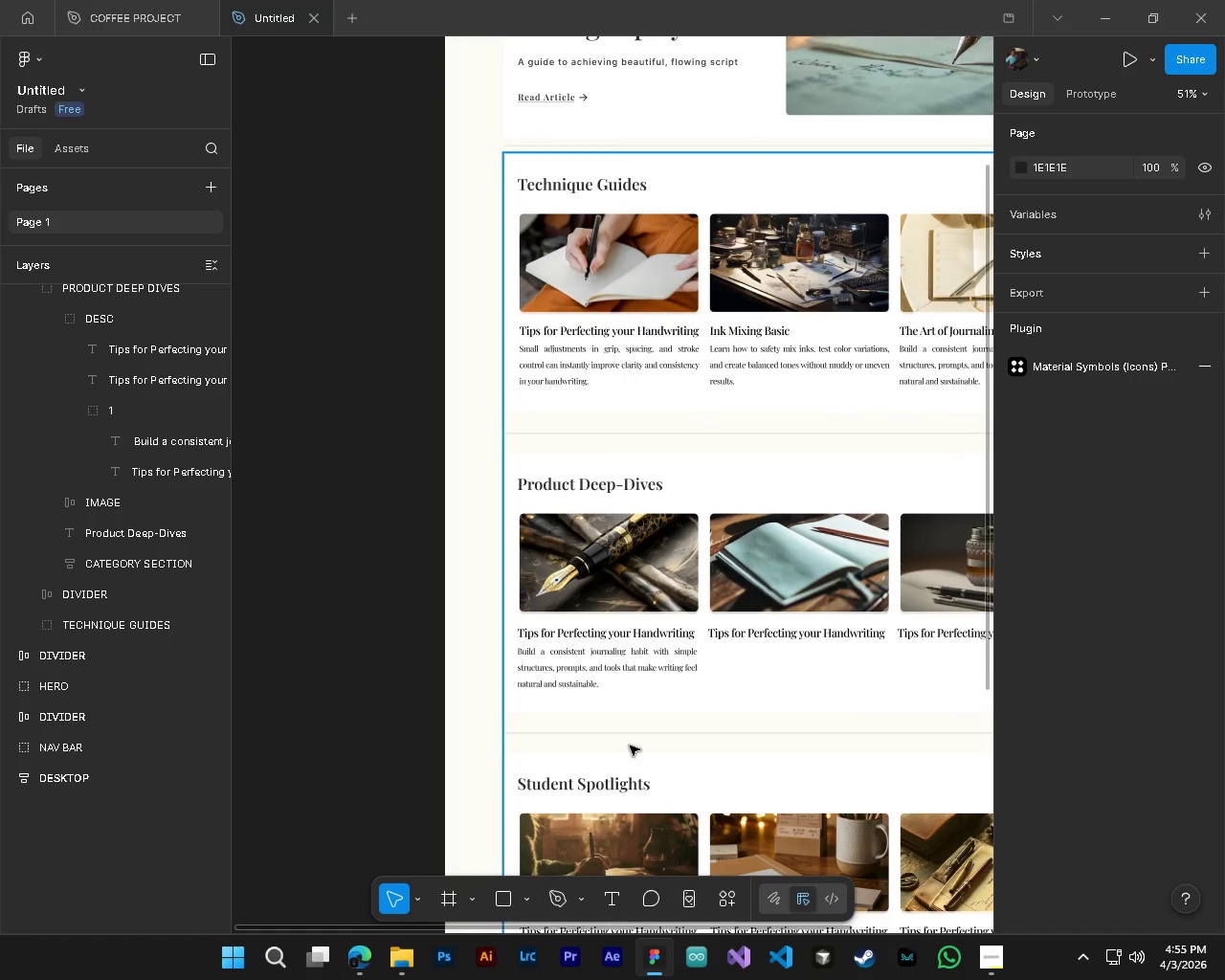 
key(Alt+AltLeft)
 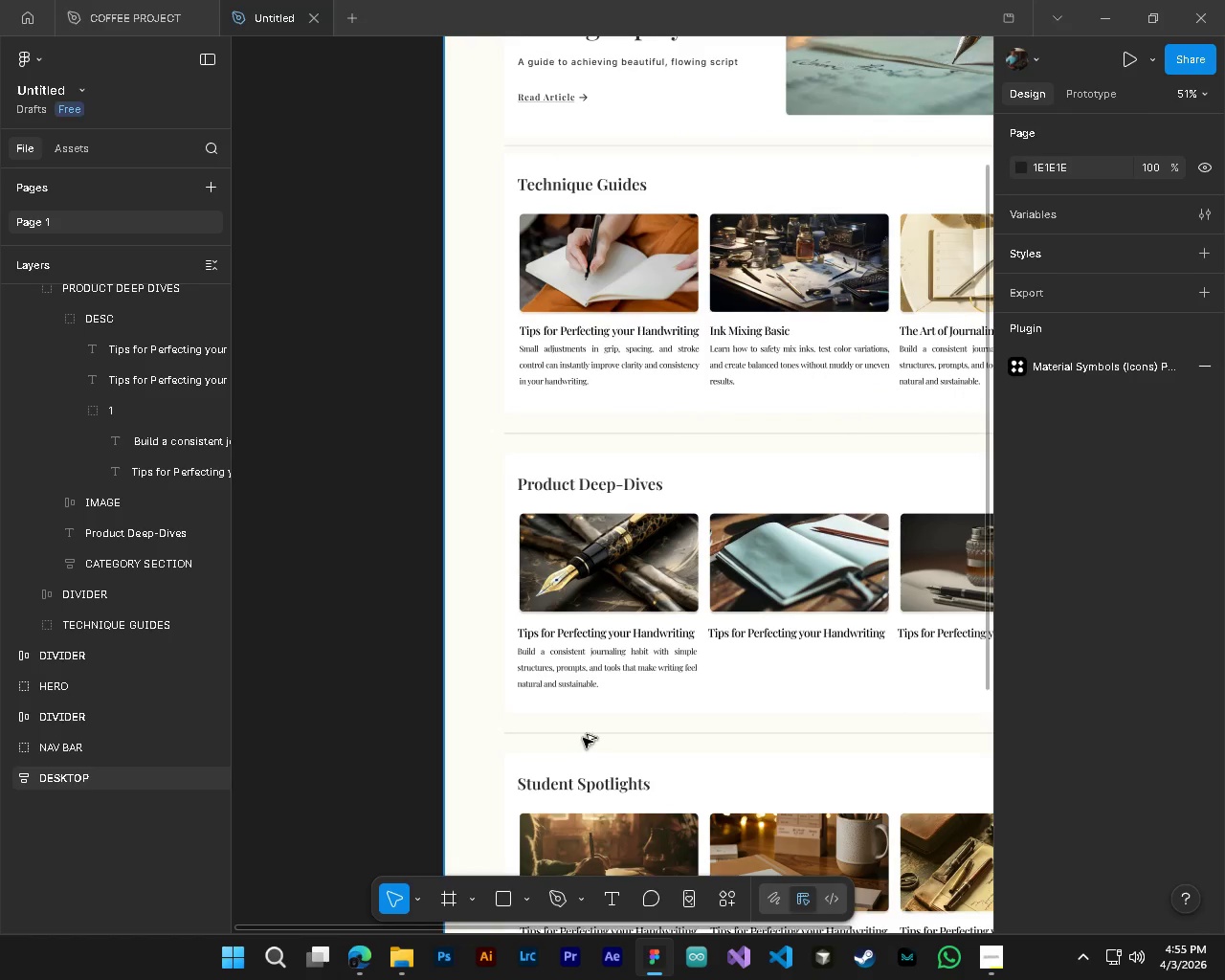 
hold_key(key=ControlLeft, duration=0.61)
 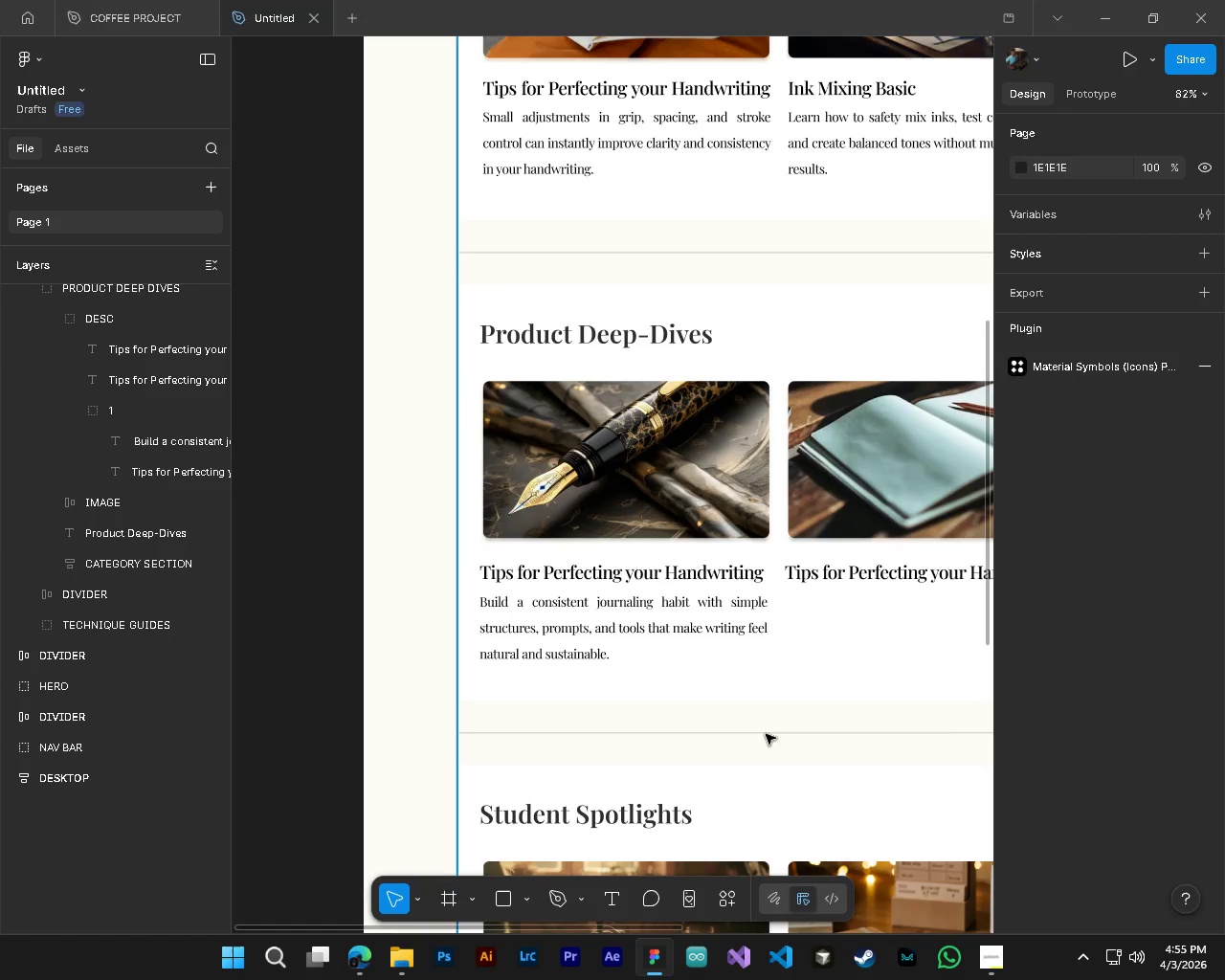 
hold_key(key=AltLeft, duration=0.58)
 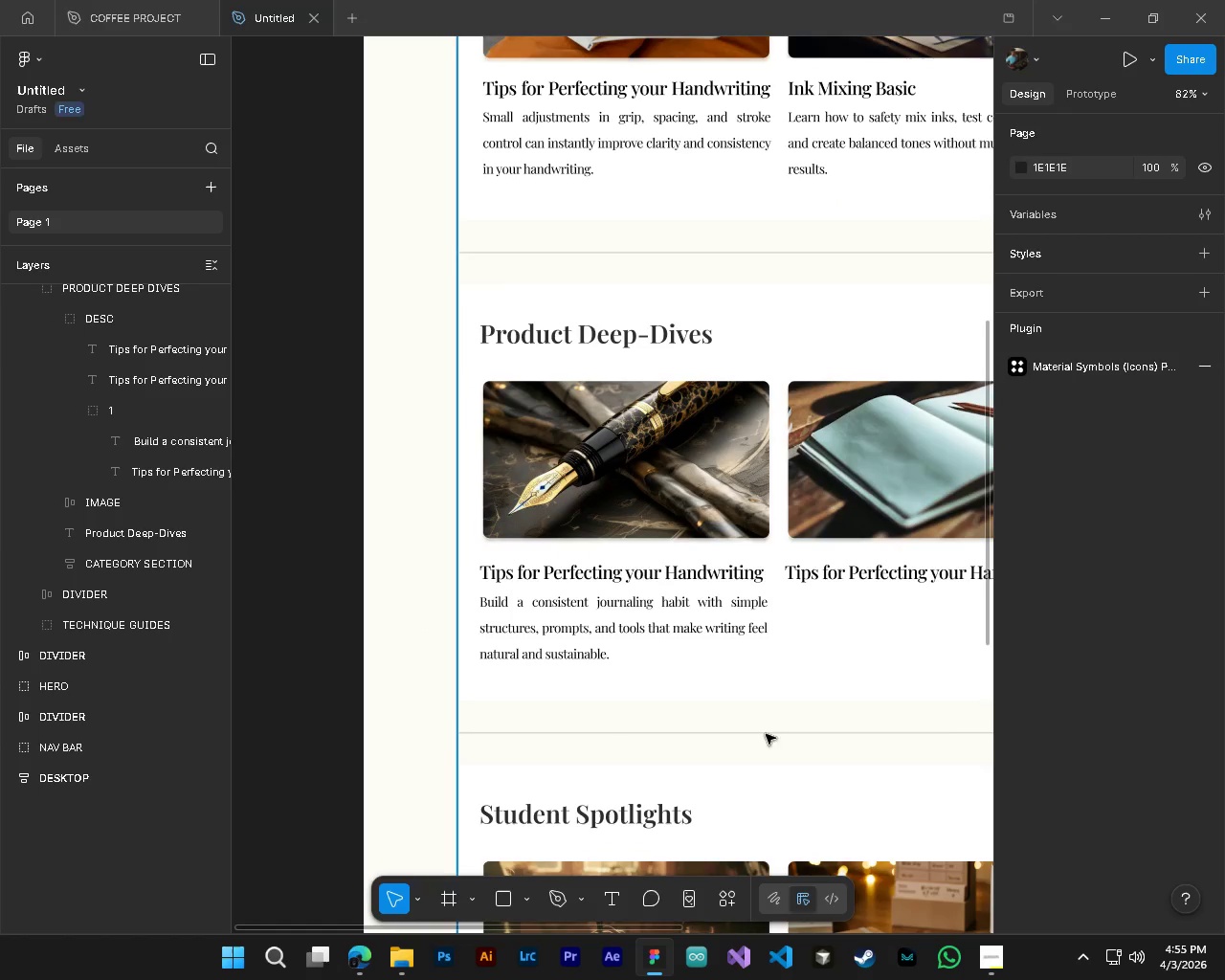 
scroll: coordinate [620, 740], scroll_direction: down, amount: 5.0
 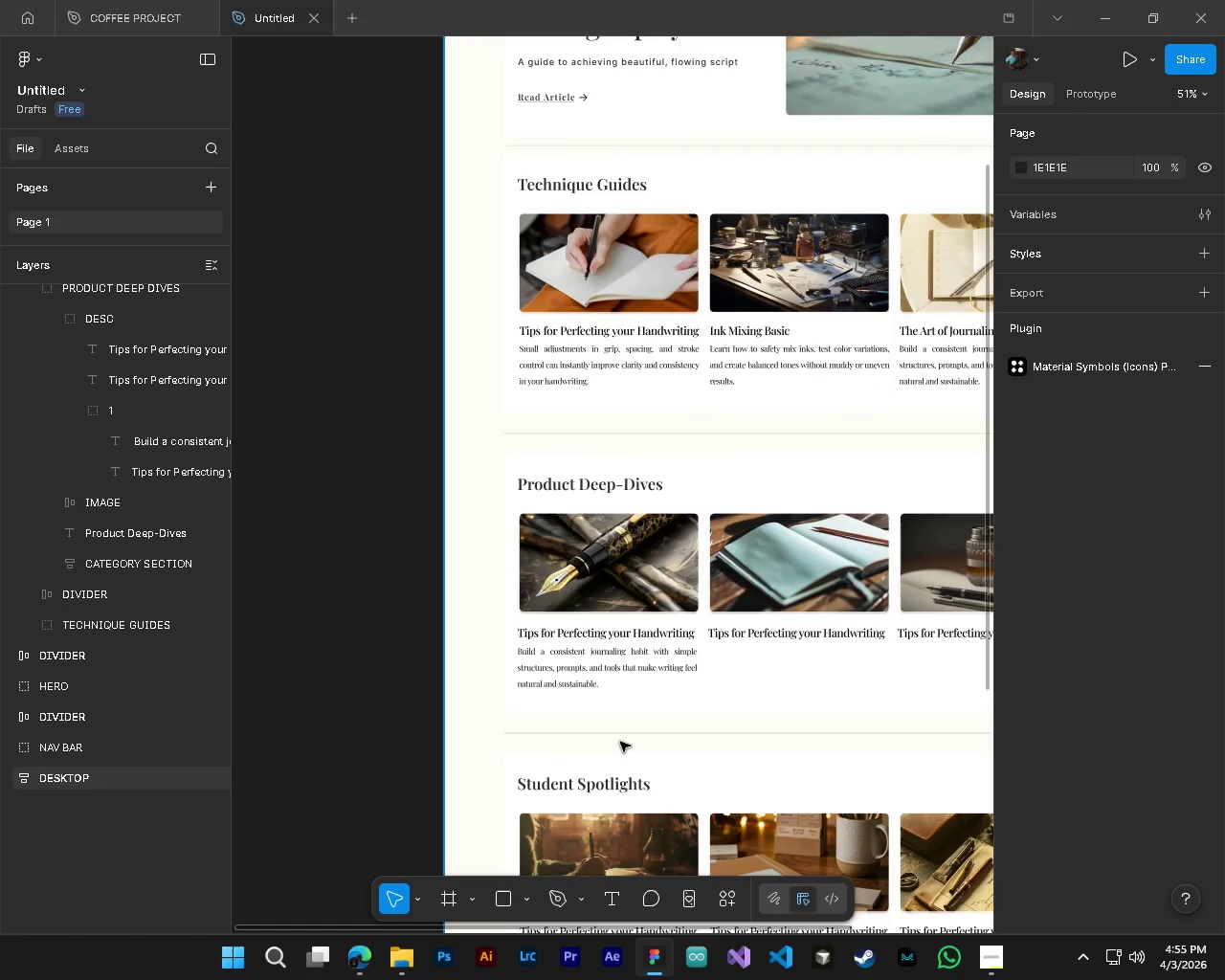 
scroll: coordinate [580, 734], scroll_direction: up, amount: 4.0
 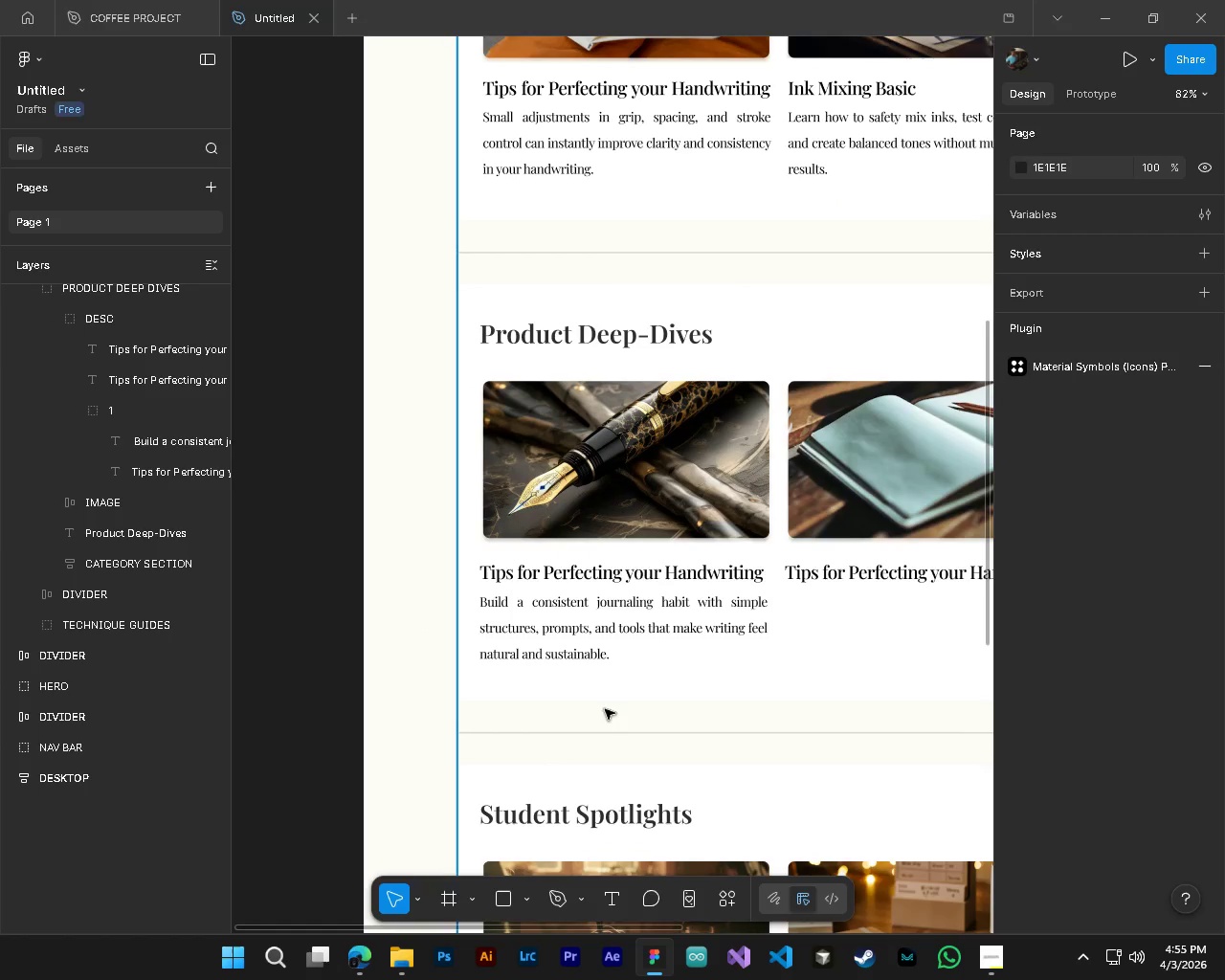 
key(T)
 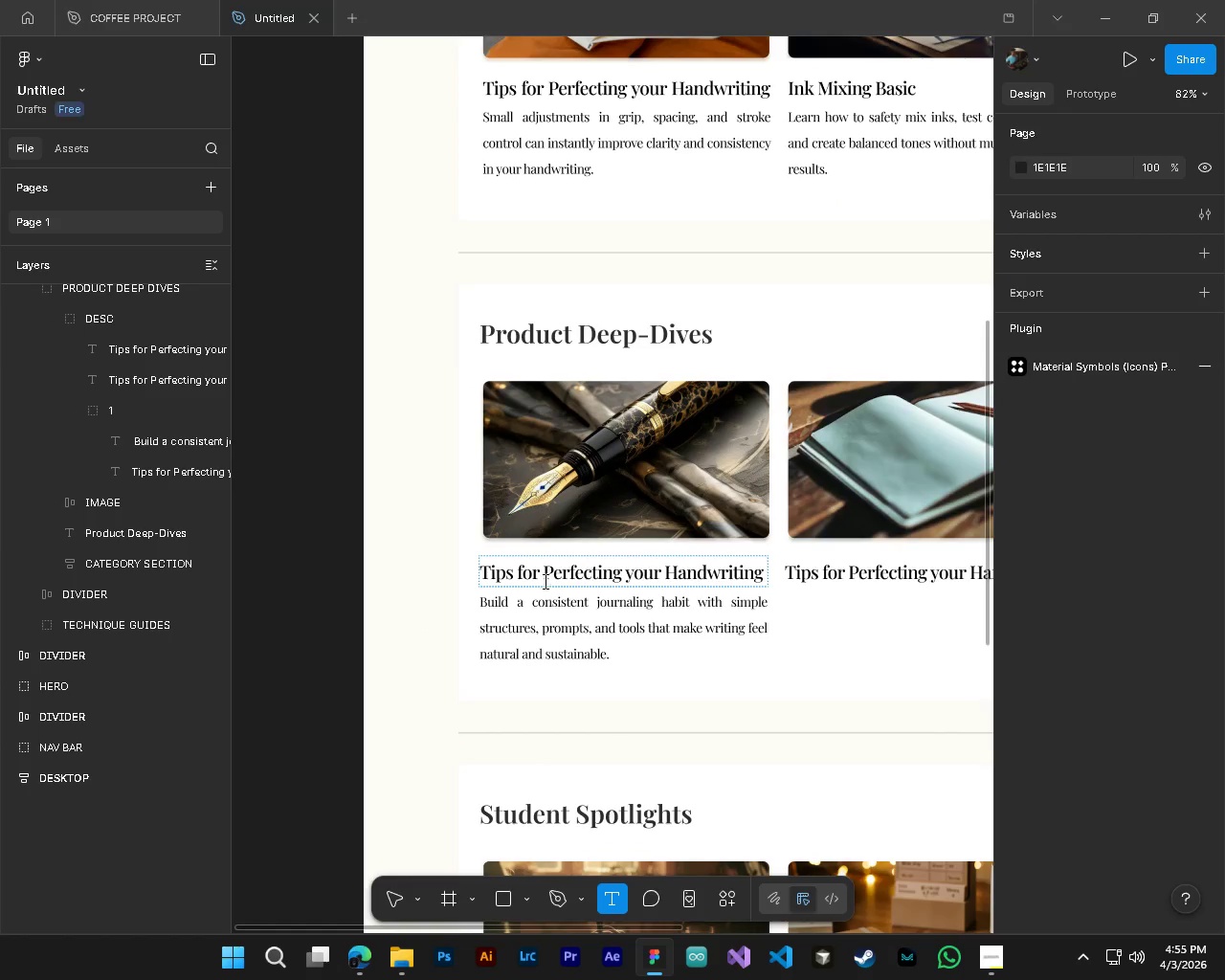 
left_click([544, 581])
 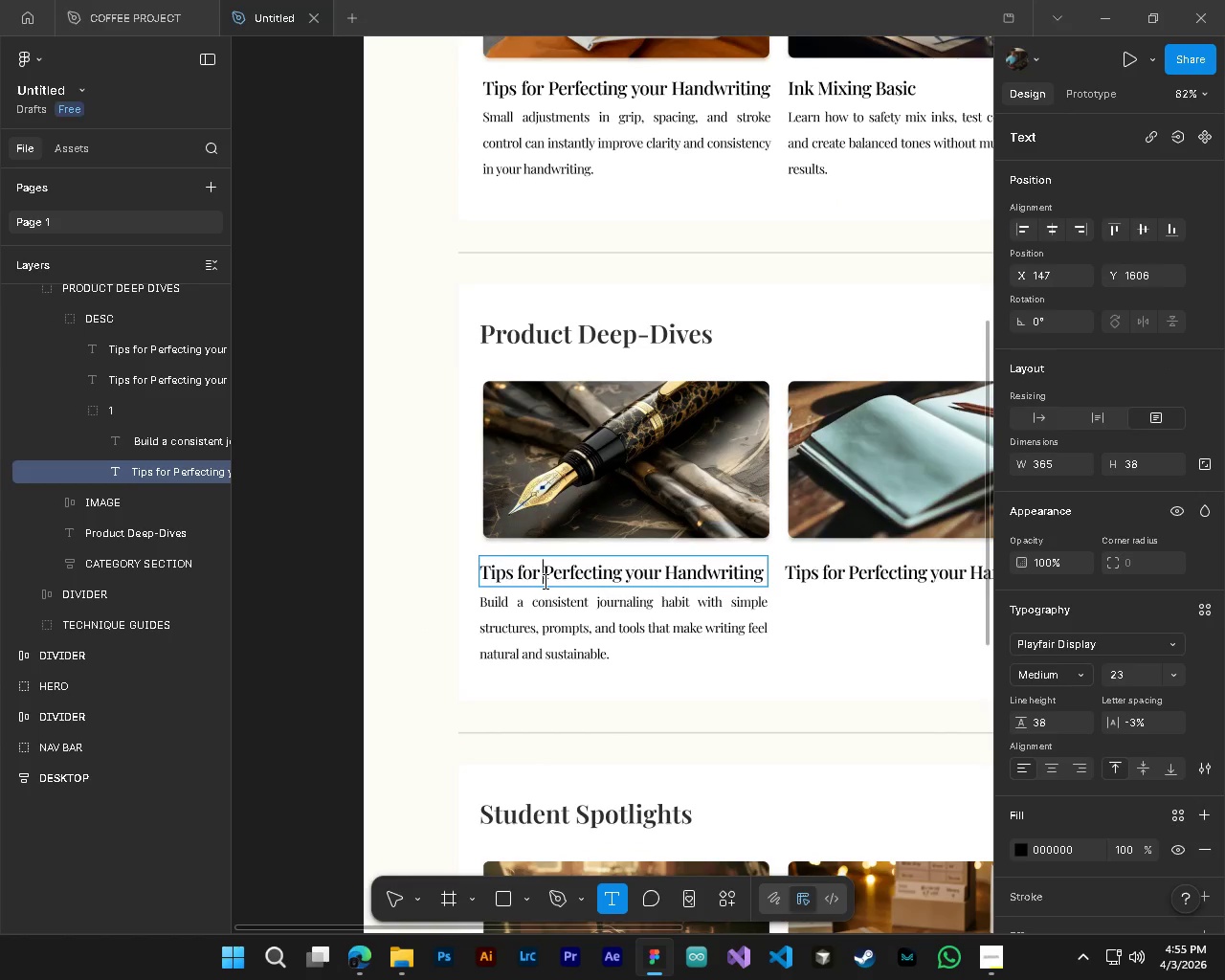 
key(Control+ControlLeft)
 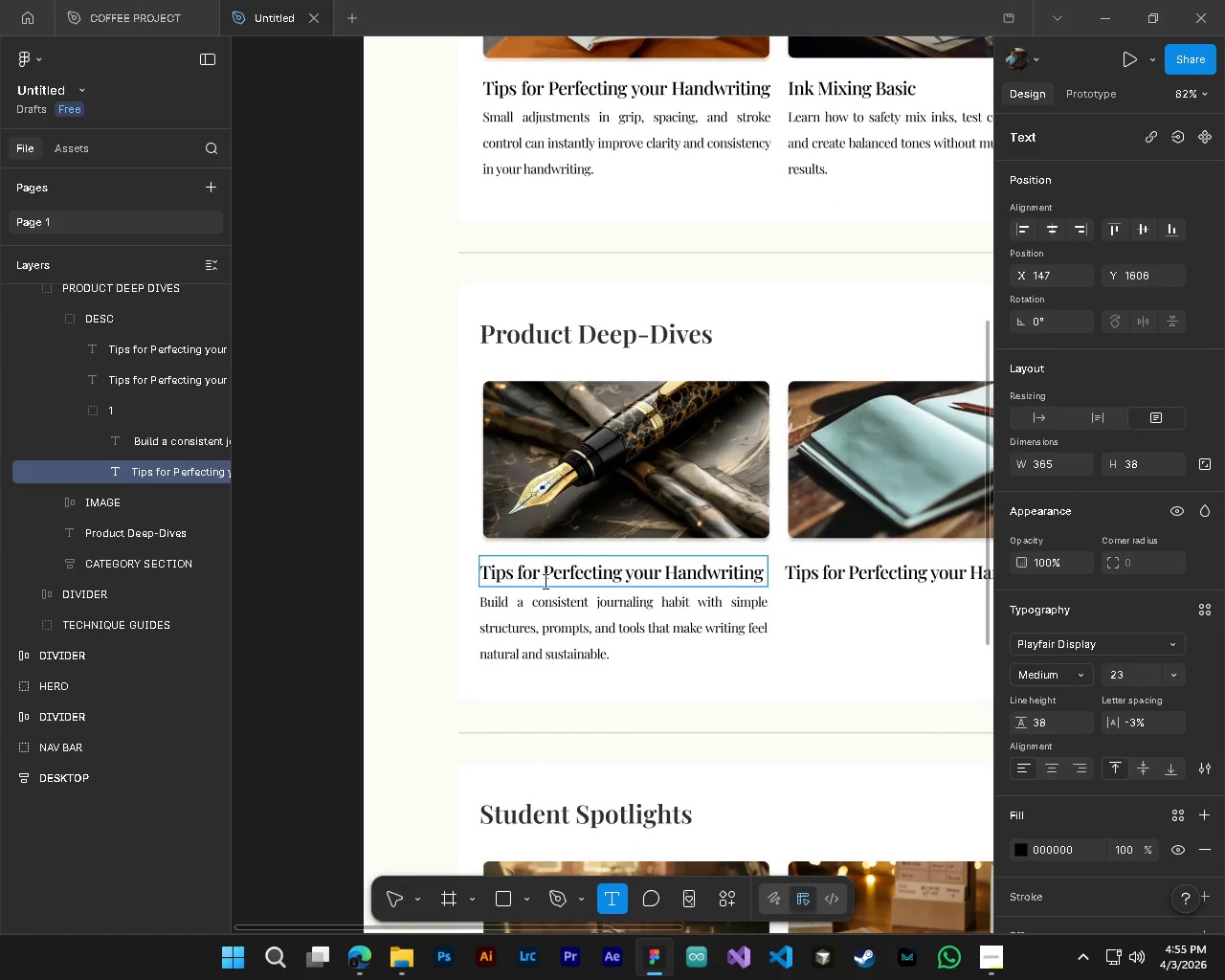 
key(Control+A)
 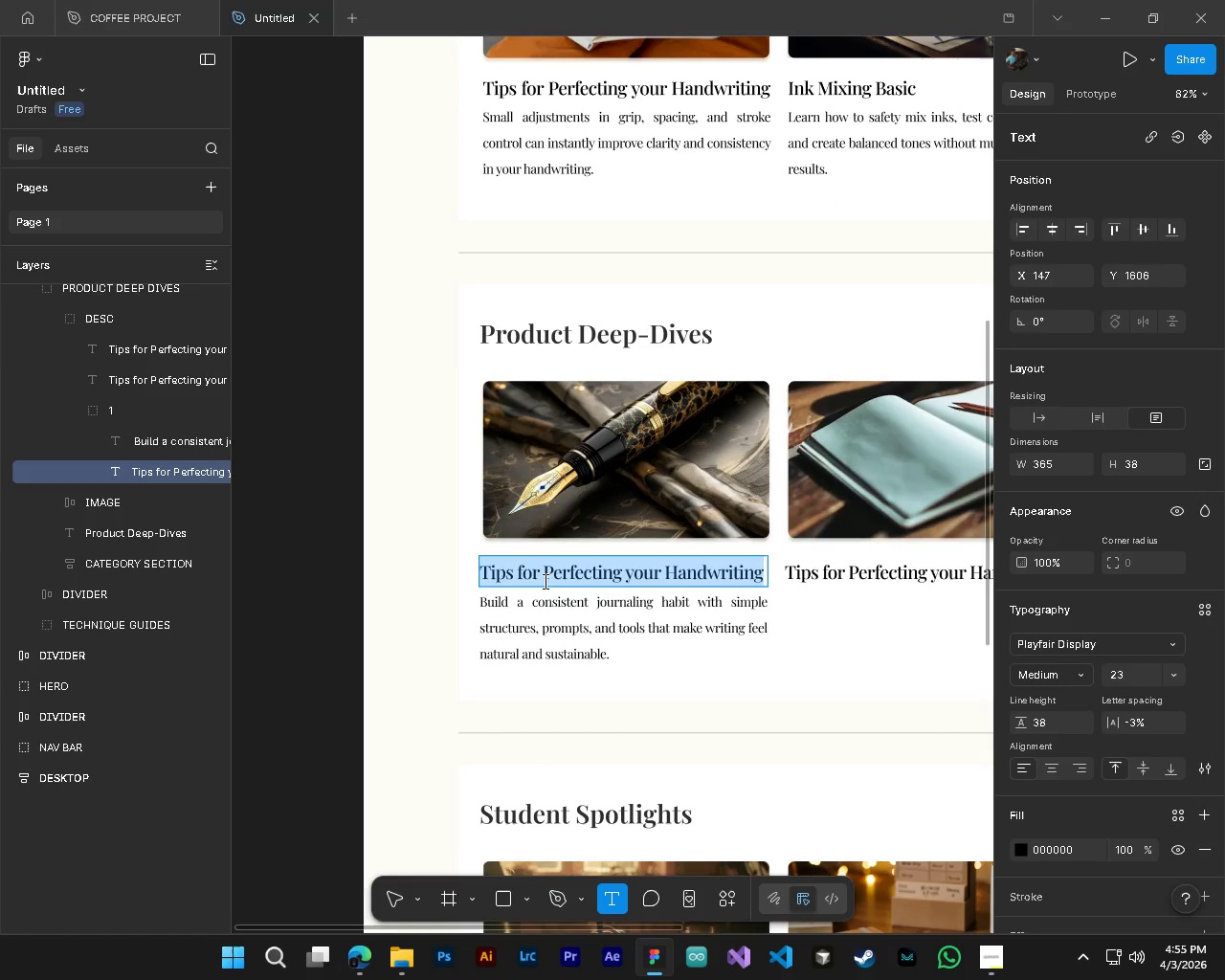 
type(The Elegance of Gold Nibs)
 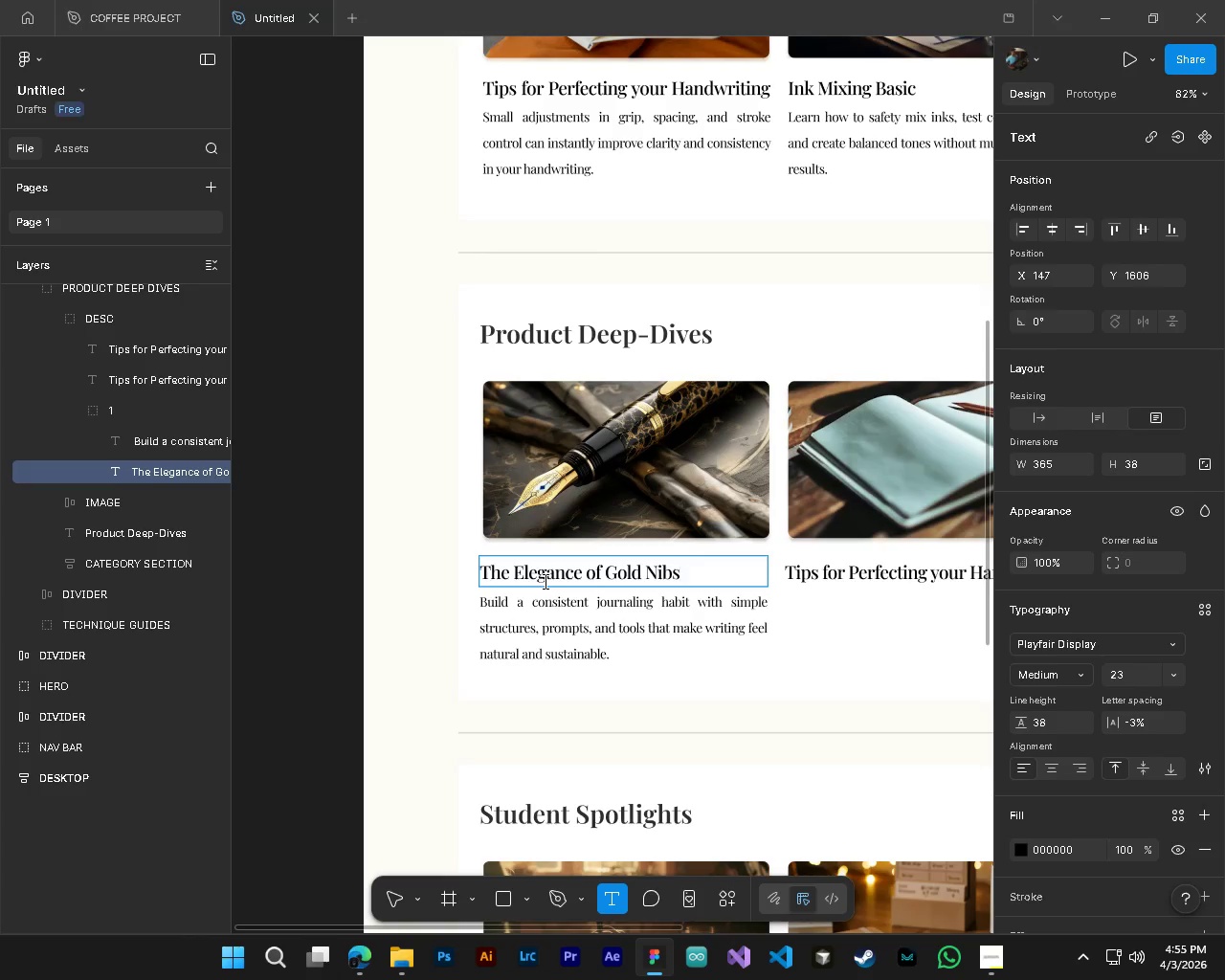 
left_click([540, 640])
 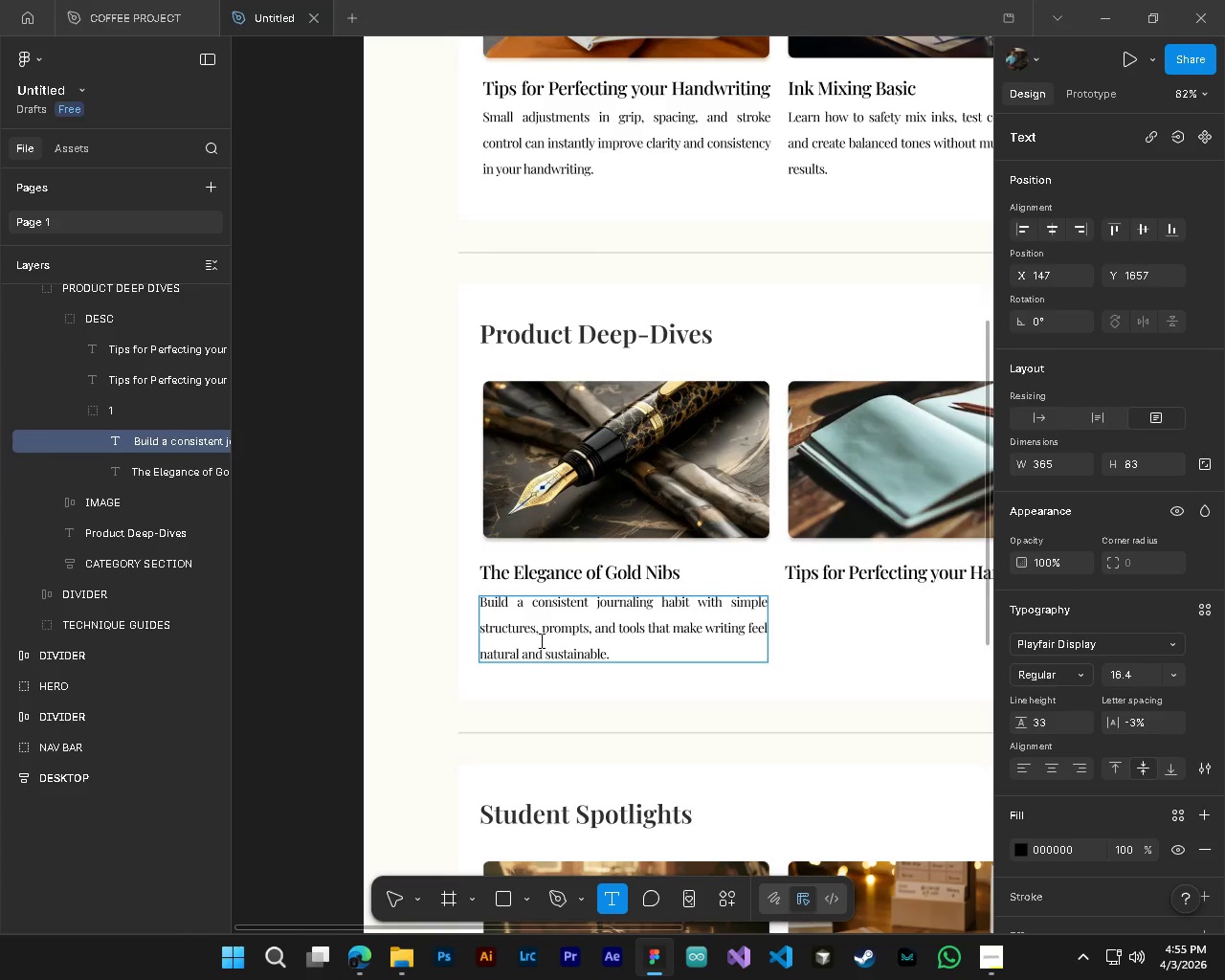 
key(Control+ControlLeft)
 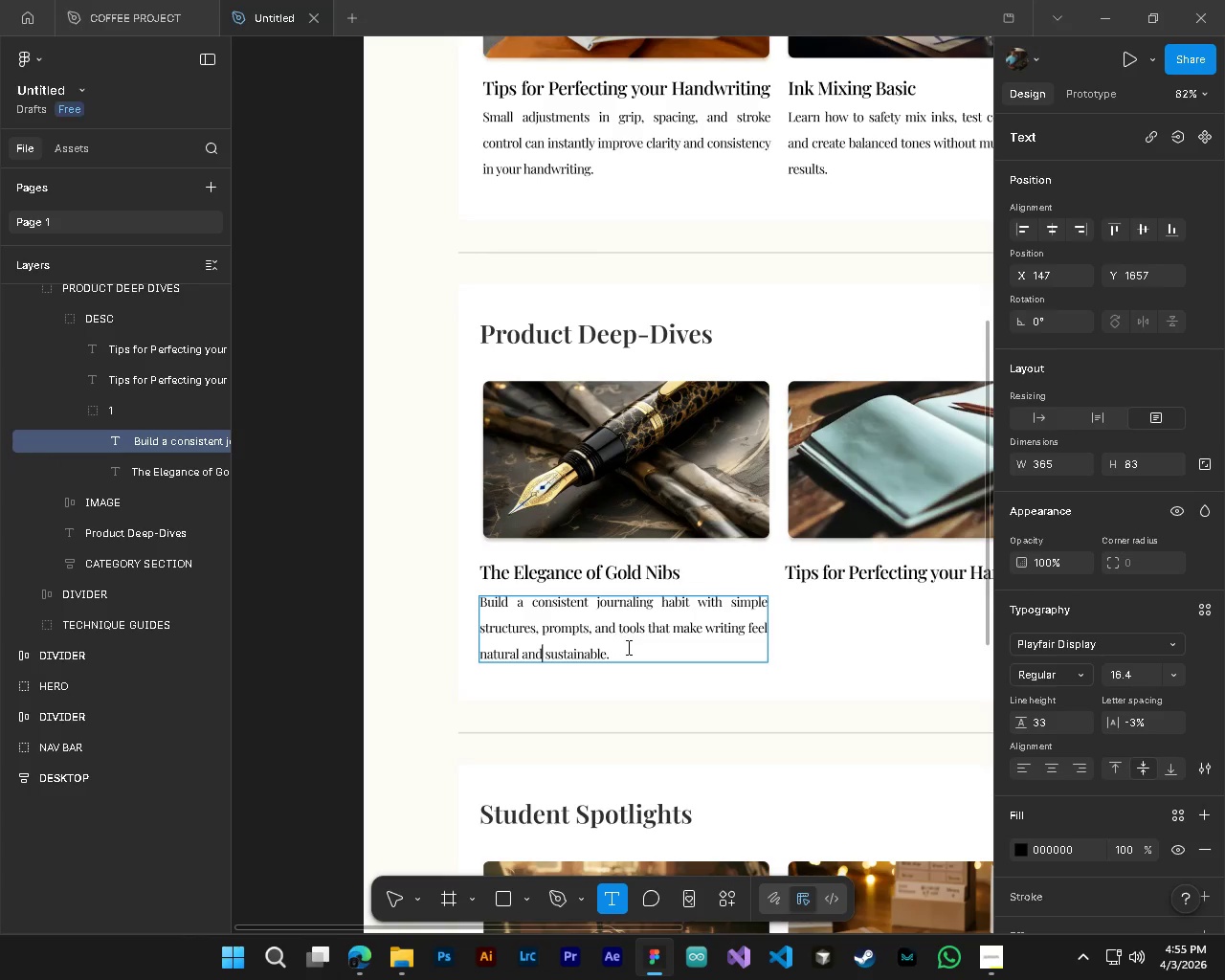 
left_click_drag(start_coordinate=[627, 653], to_coordinate=[473, 596])
 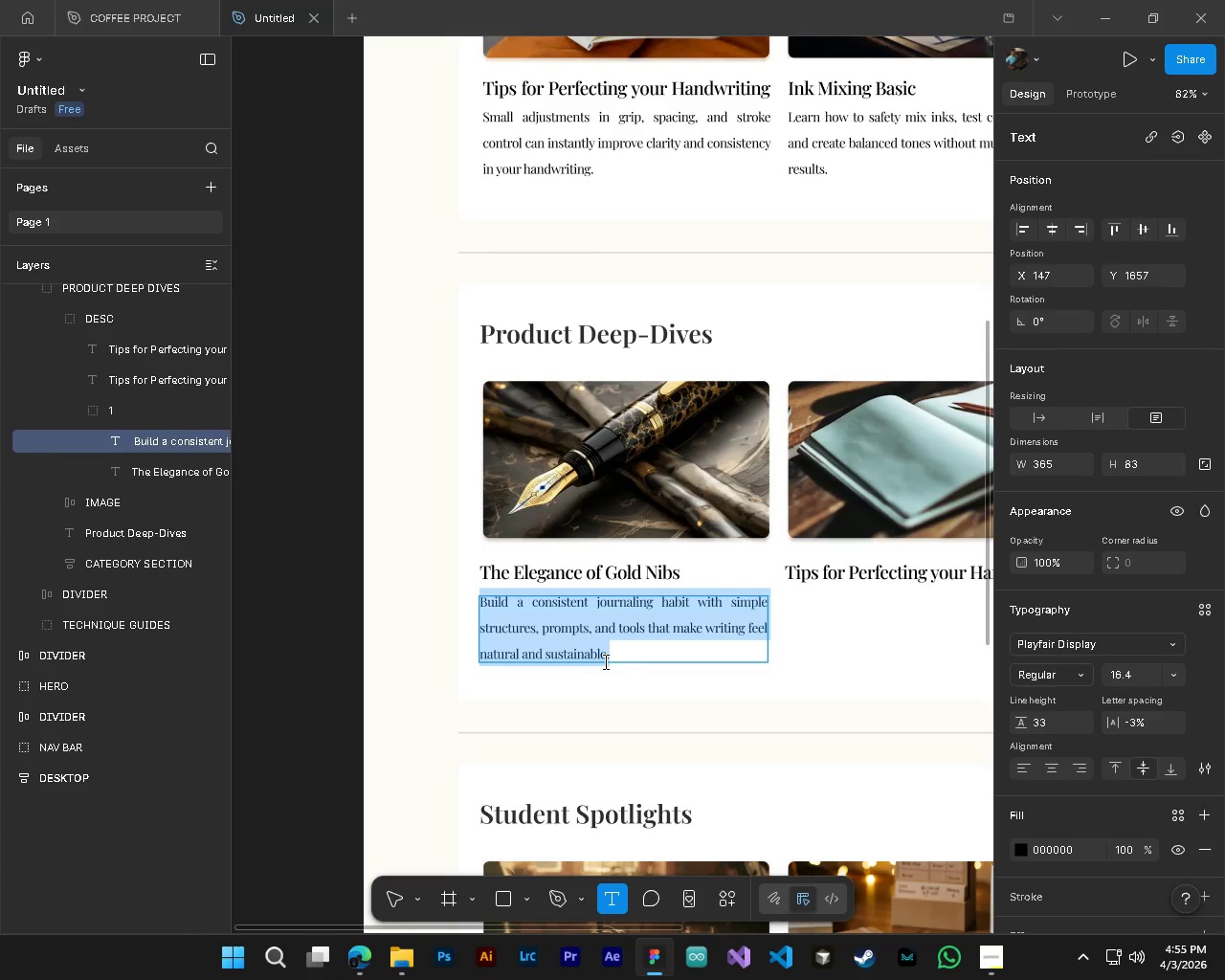 
type(Exxplo)
key(Backspace)
key(Backspace)
key(Backspace)
key(Backspace)
key(Backspace)
type(plore)
key(Backspace)
key(Backspace)
key(Backspace)
key(Backspace)
key(Backspace)
type(xx)
key(Backspace)
type(plore how ho)
key(Backspace)
key(Backspace)
key(Backspace)
type(gold nibs afffe)
key(Backspace)
key(Backspace)
key(Backspace)
type(gf)
key(Backspace)
type(ect flexxib)
key(Backspace)
key(Backspace)
key(Backspace)
type(iblity)
key(Backspace)
key(Backspace)
key(Backspace)
key(Backspace)
type(ility, smoothness, andwritingcomfort compared to standard steel alternatives.)
 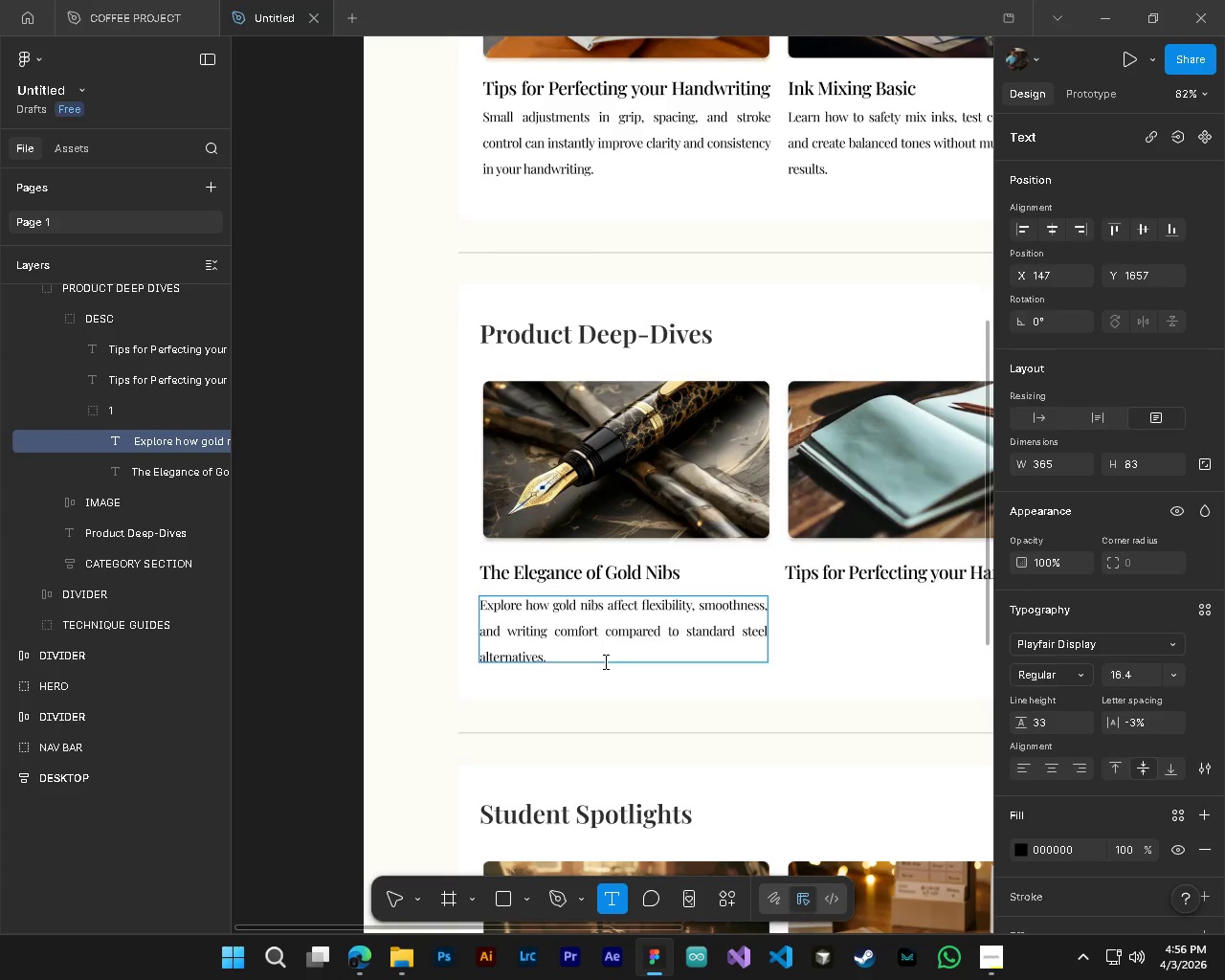 
left_click([139, 471])
 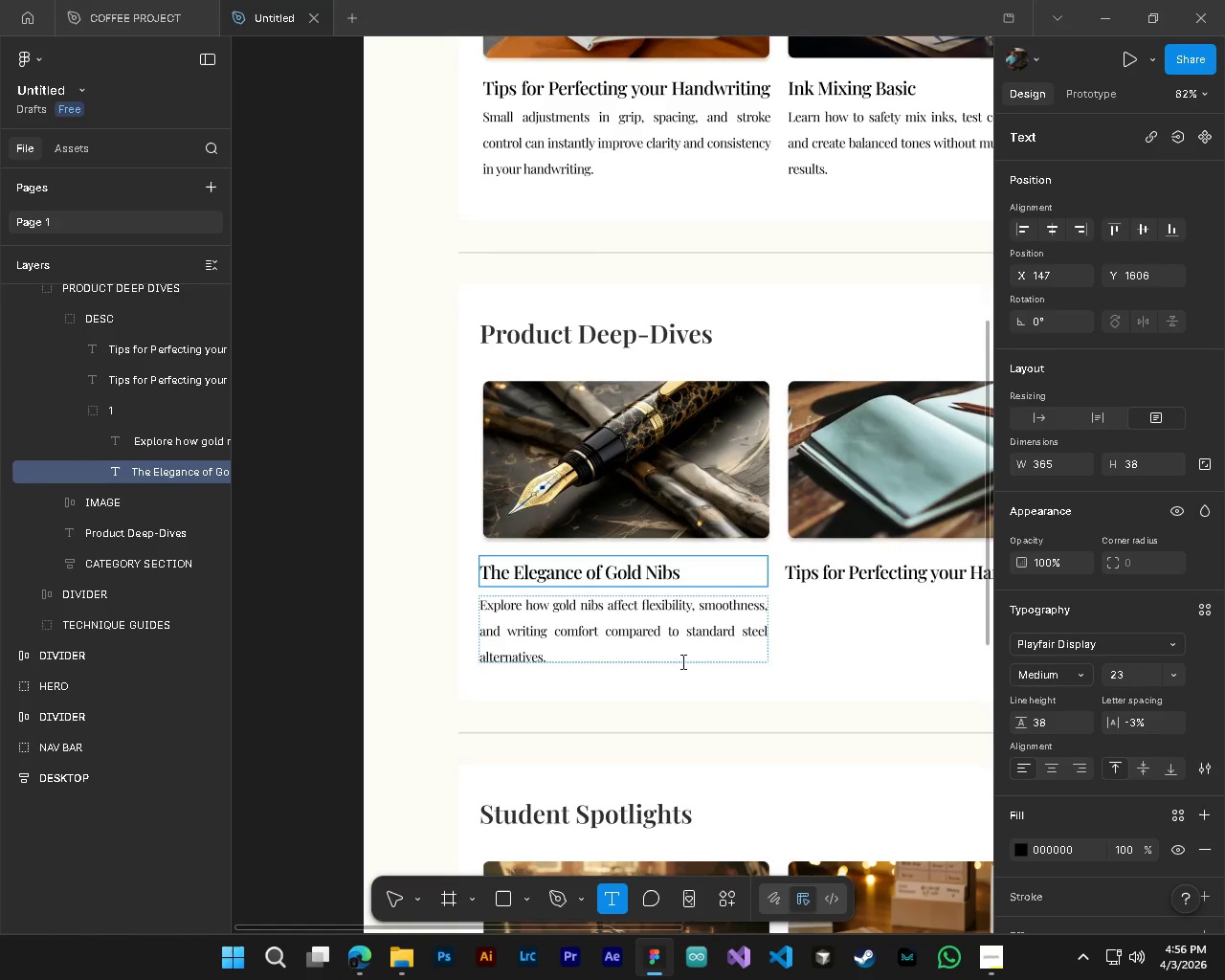 
hold_key(key=AltLeft, duration=0.67)
 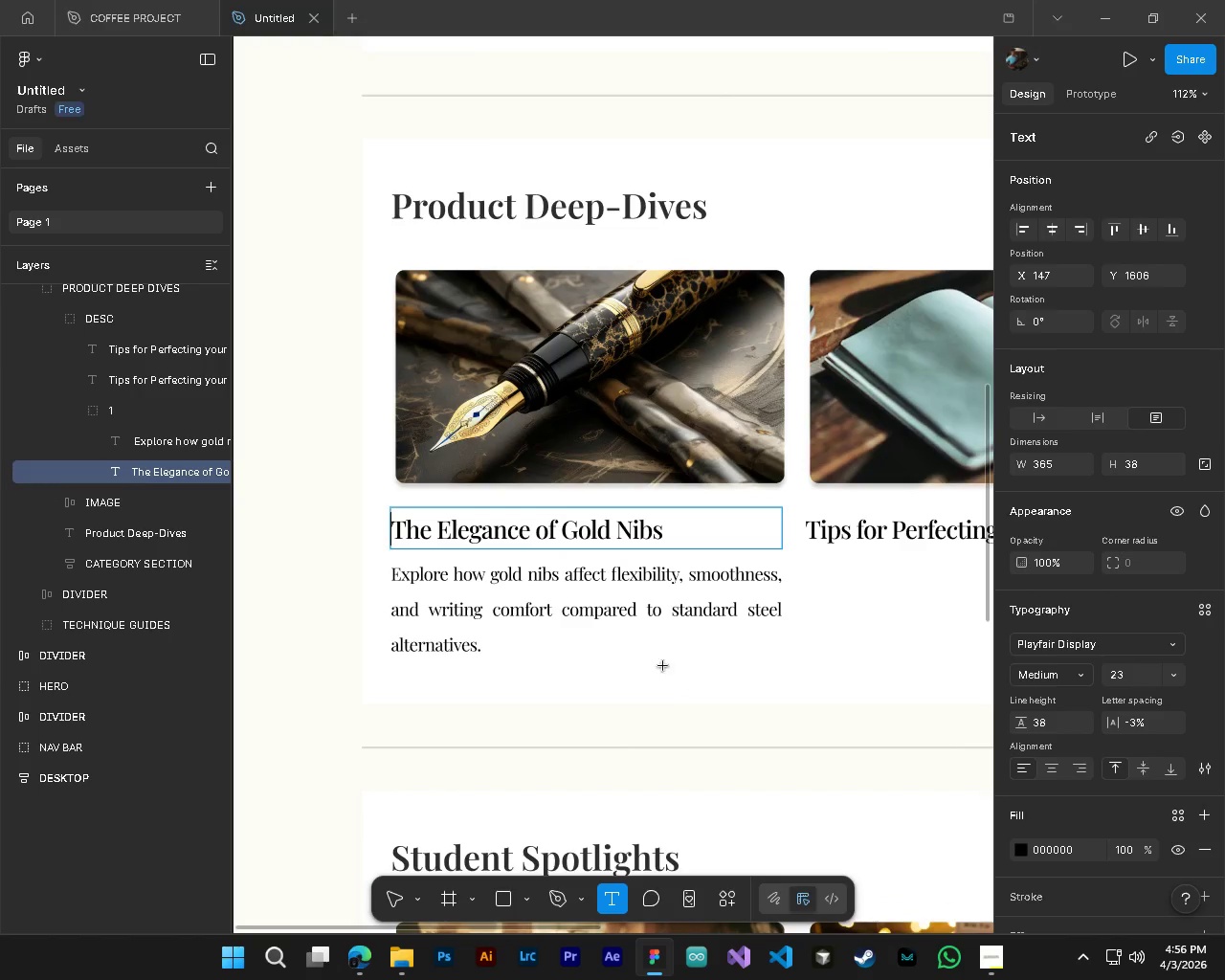 
hold_key(key=ControlLeft, duration=0.72)
 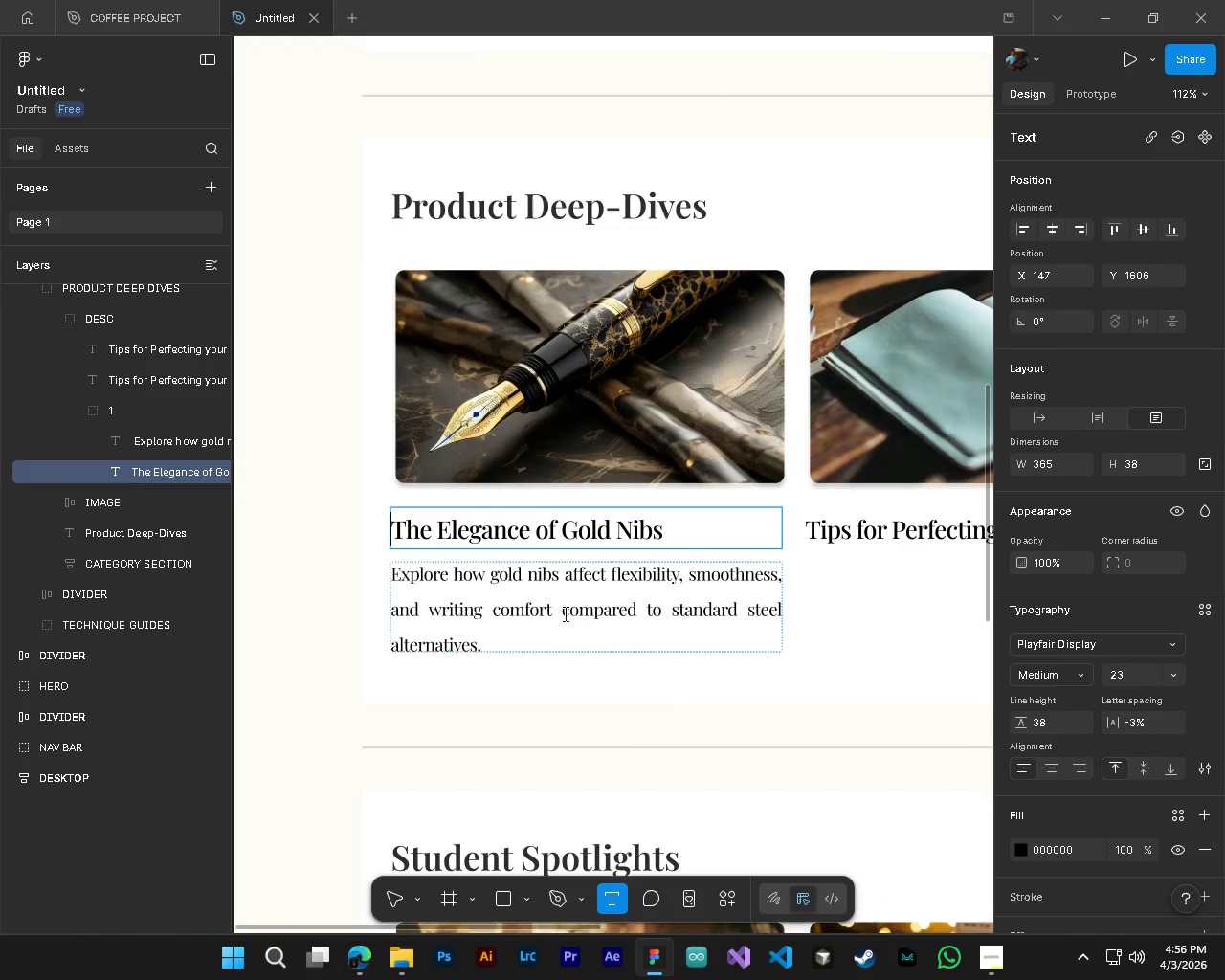 
hold_key(key=ControlLeft, duration=0.62)
 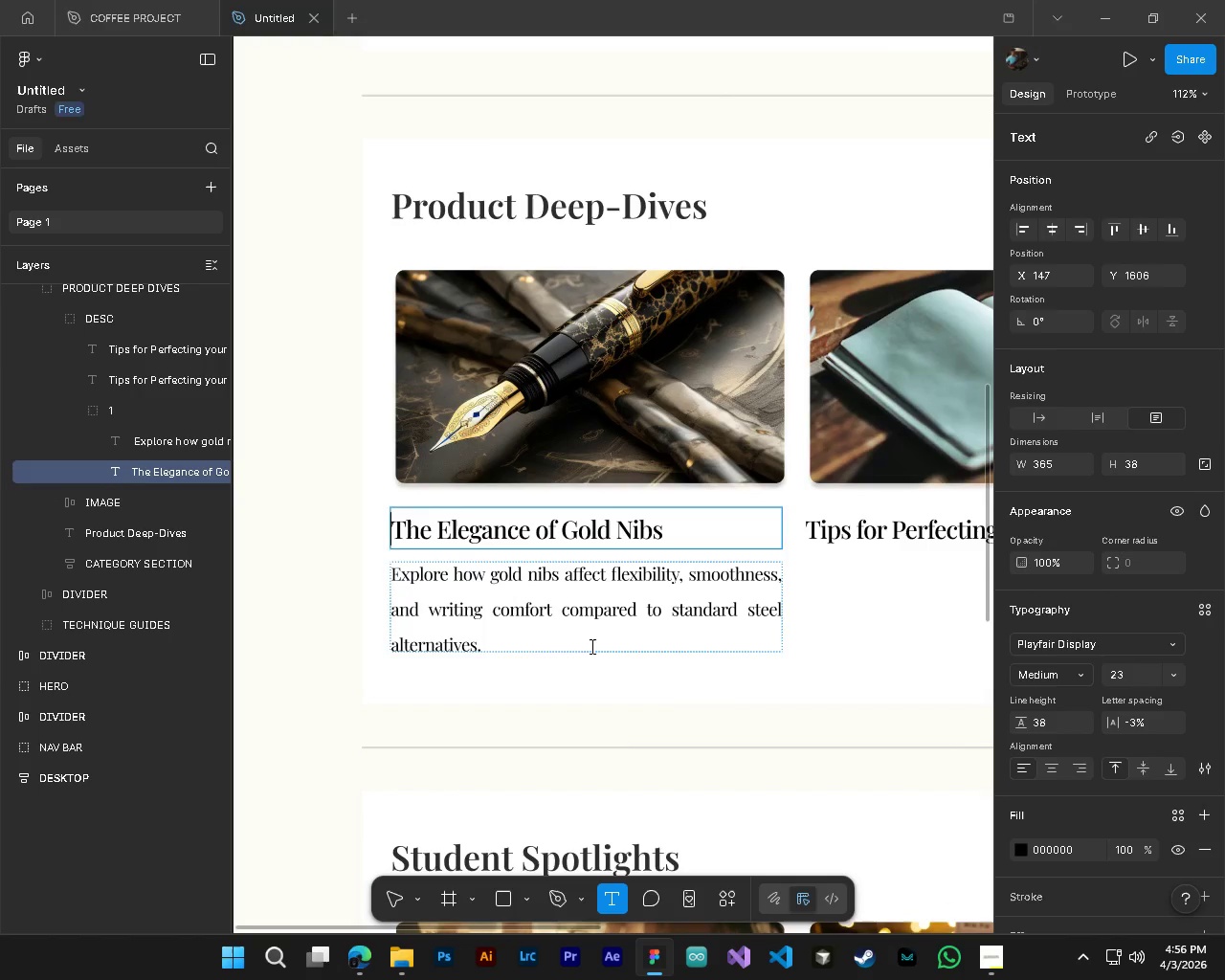 
key(Alt+Control+AltLeft)
 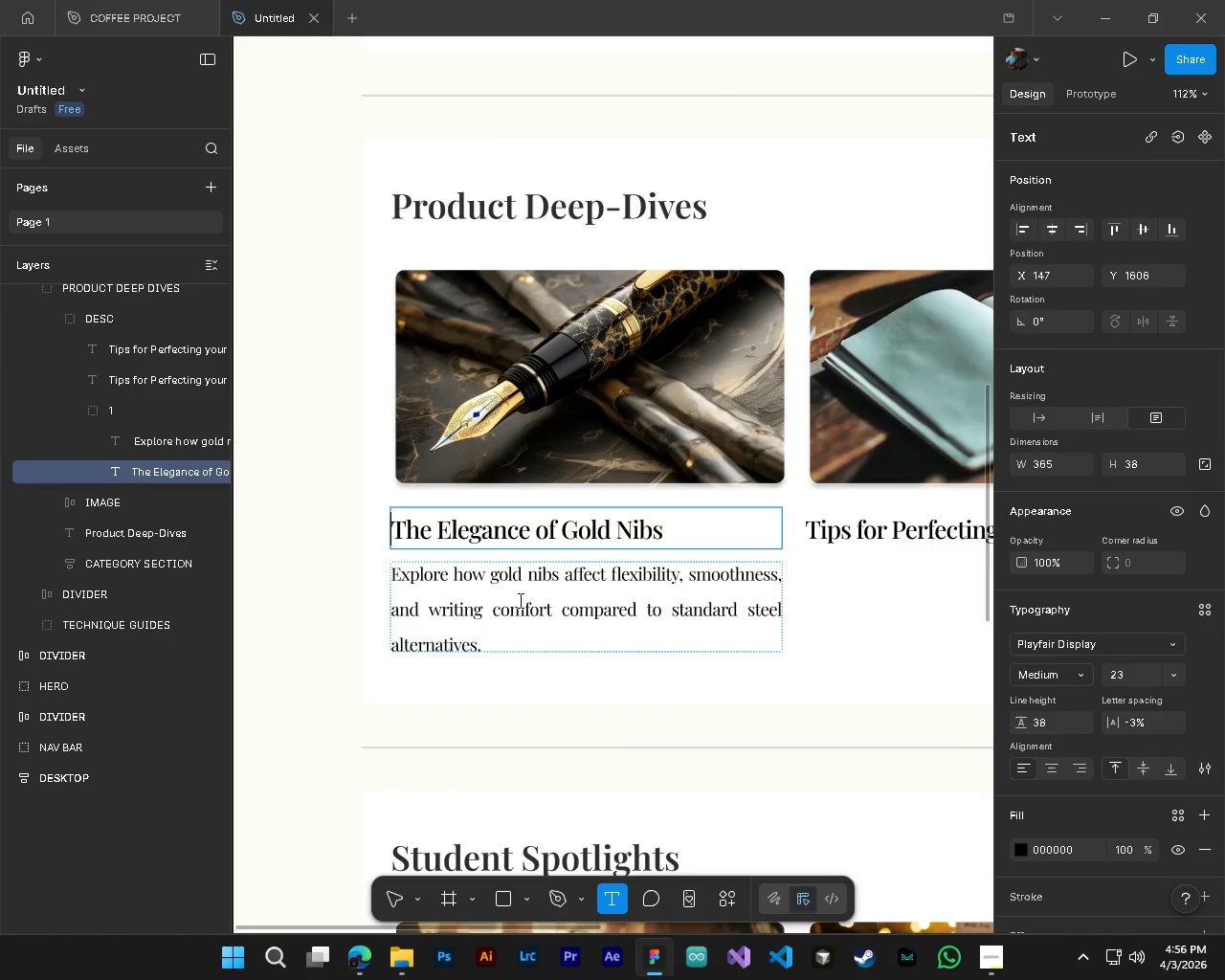 
hold_key(key=AltLeft, duration=0.53)
 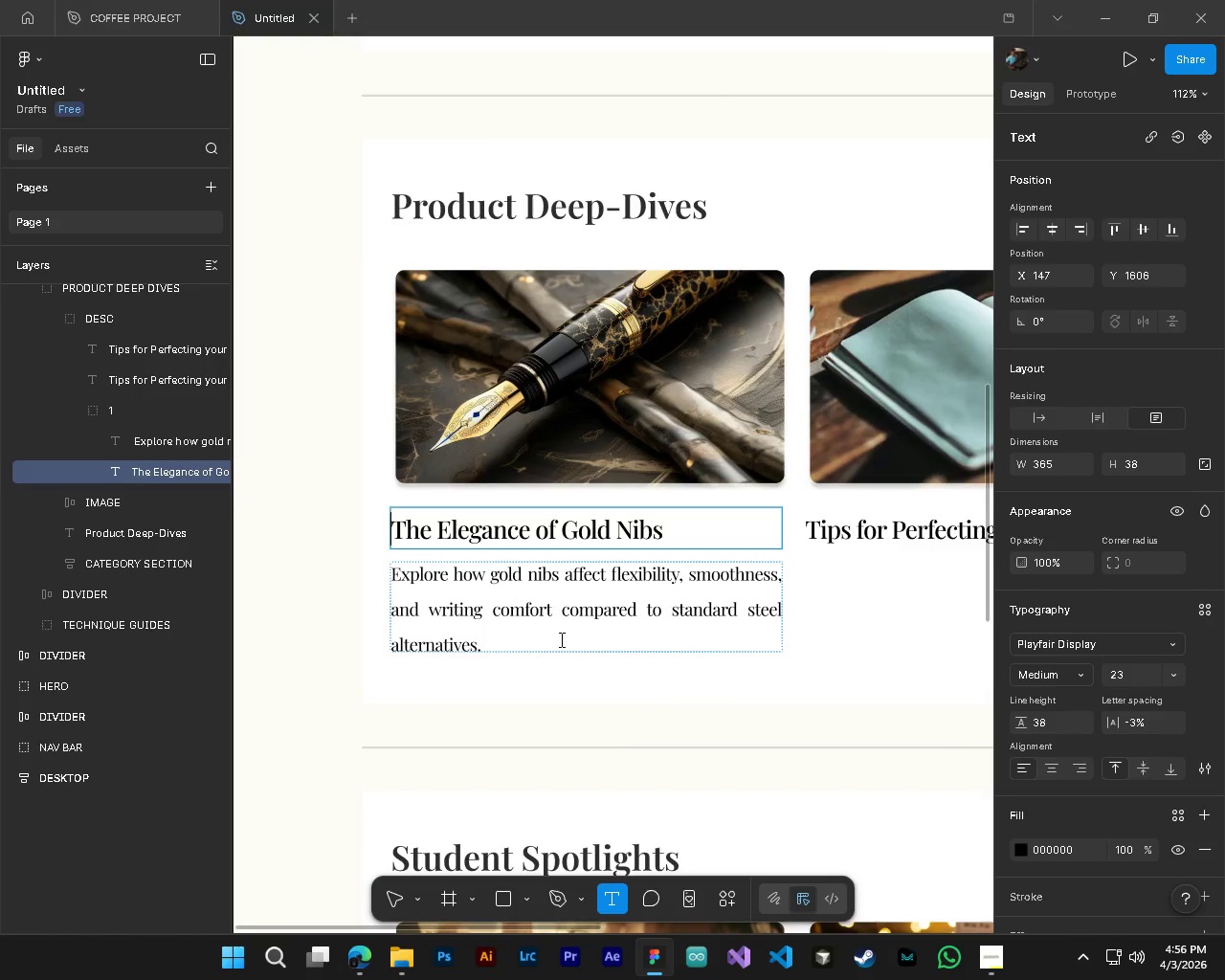 
hold_key(key=ShiftLeft, duration=0.36)
 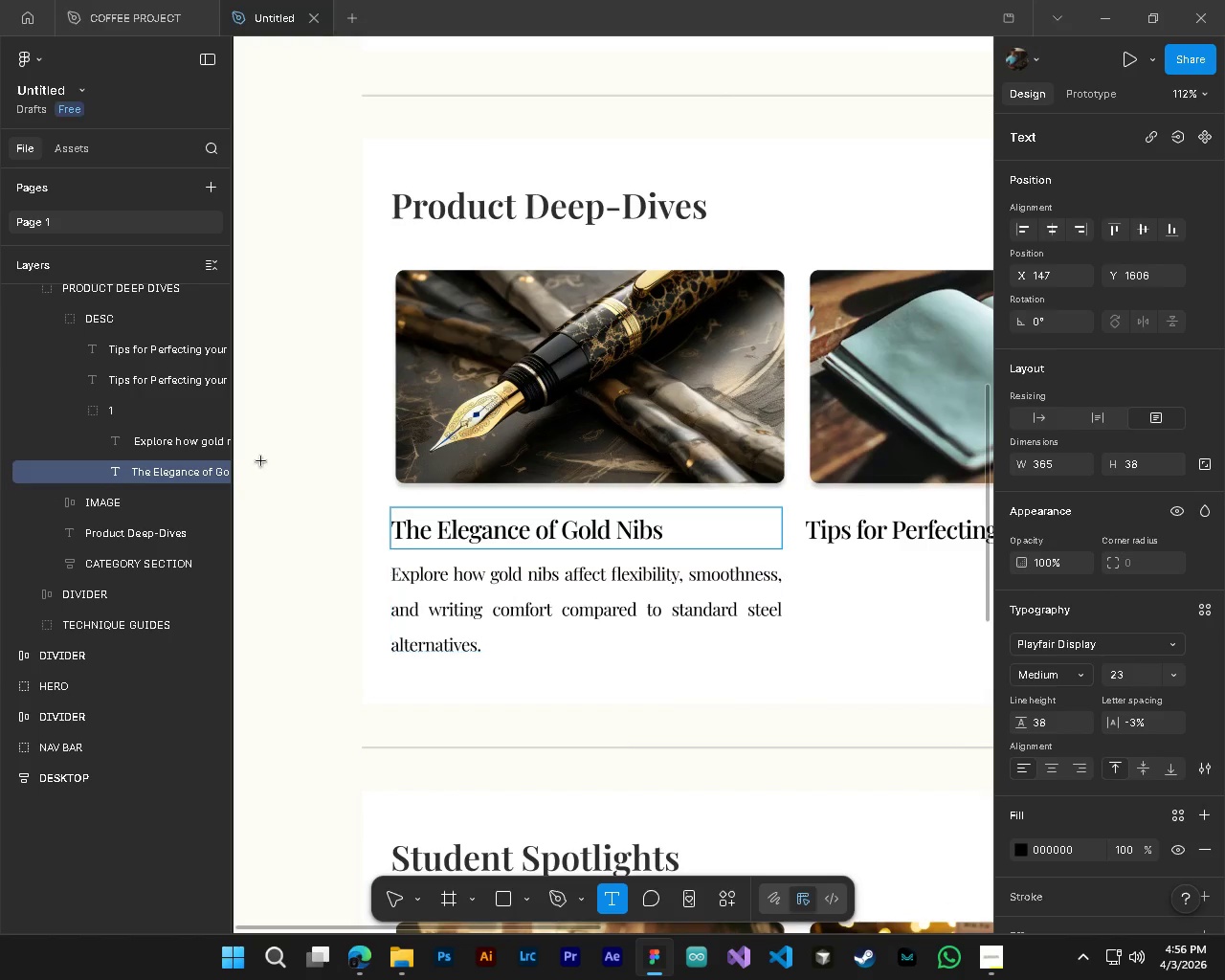 
scroll: coordinate [725, 691], scroll_direction: up, amount: 3.0
 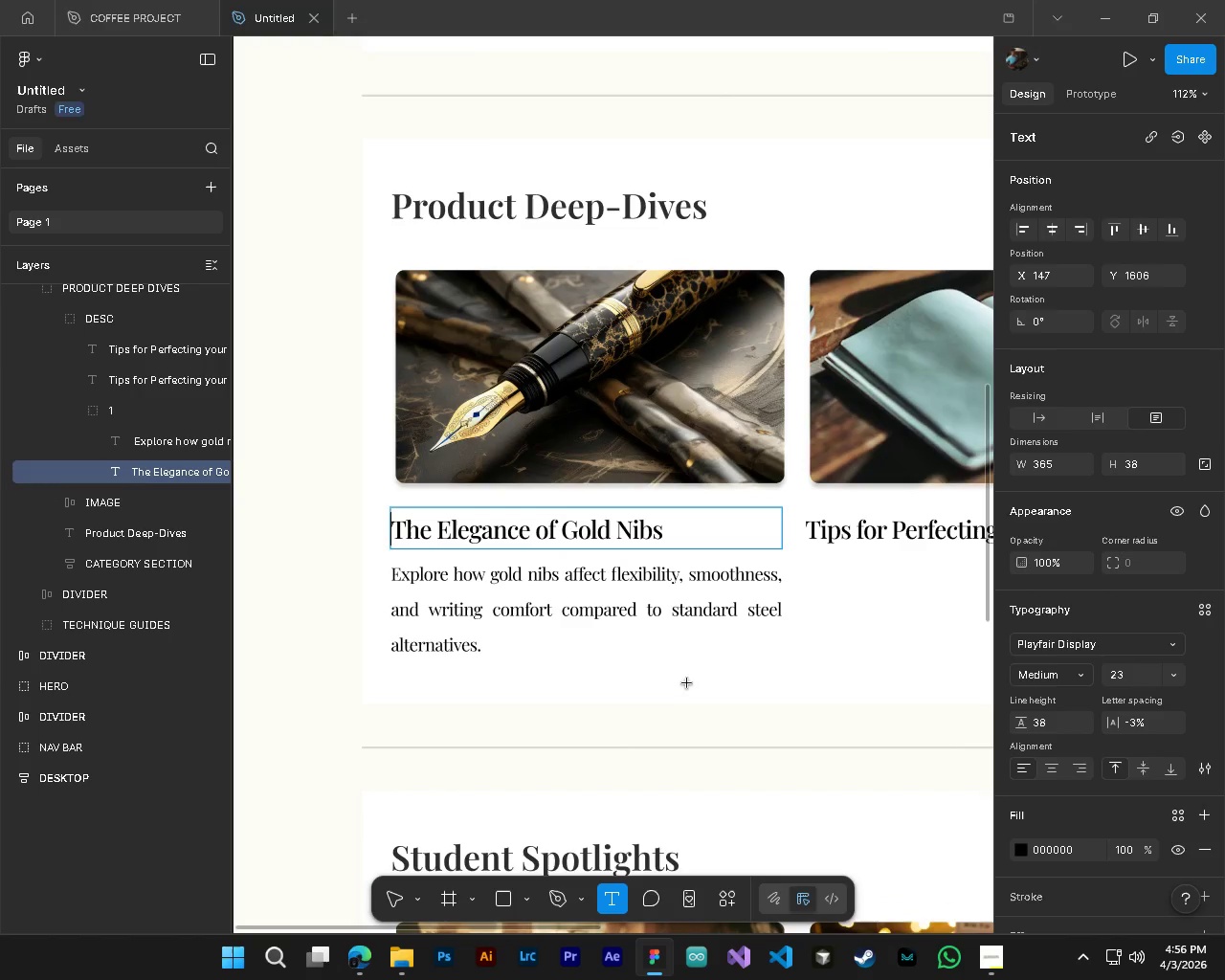 
left_click([154, 448])
 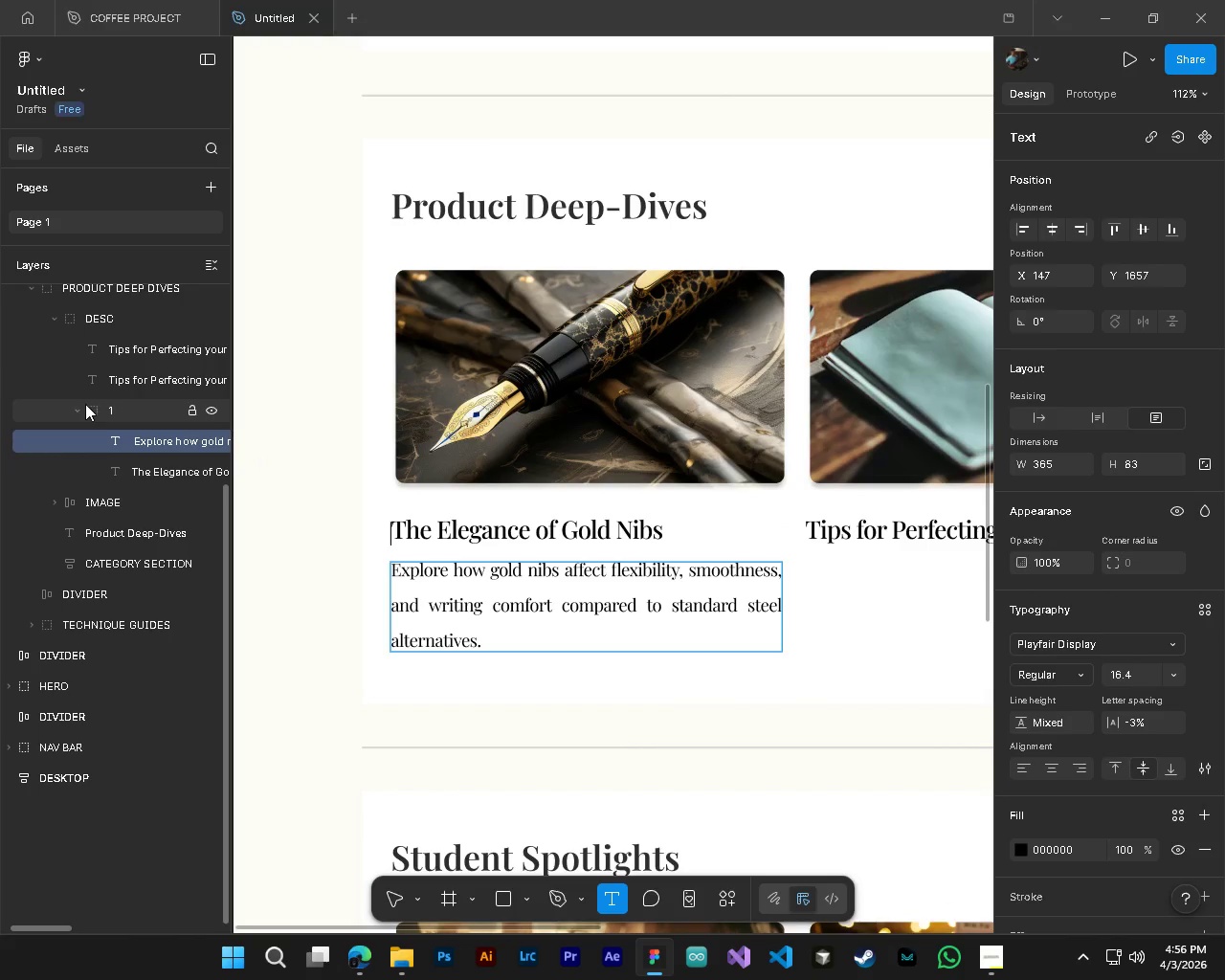 
left_click([78, 411])
 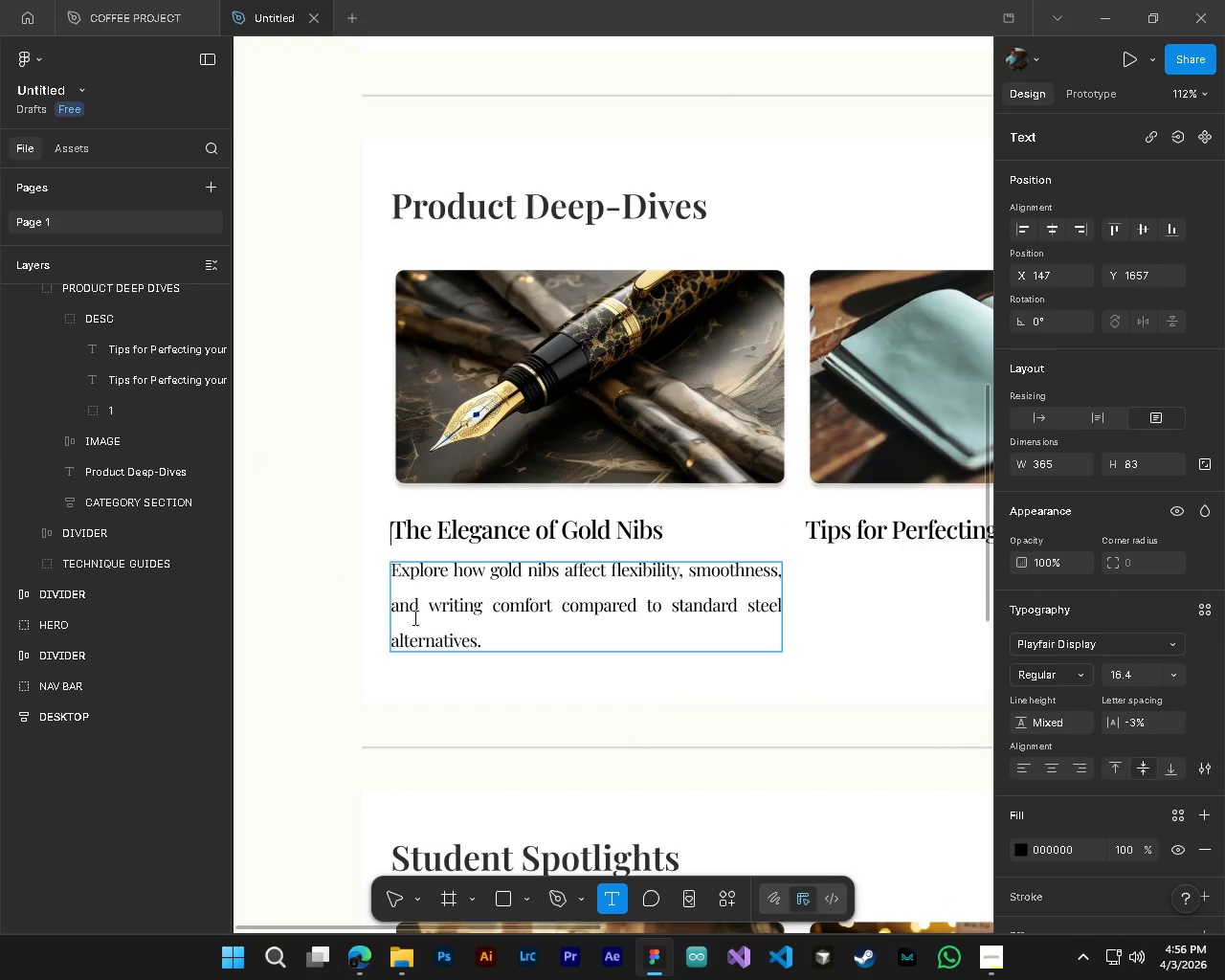 
hold_key(key=AltLeft, duration=0.47)
 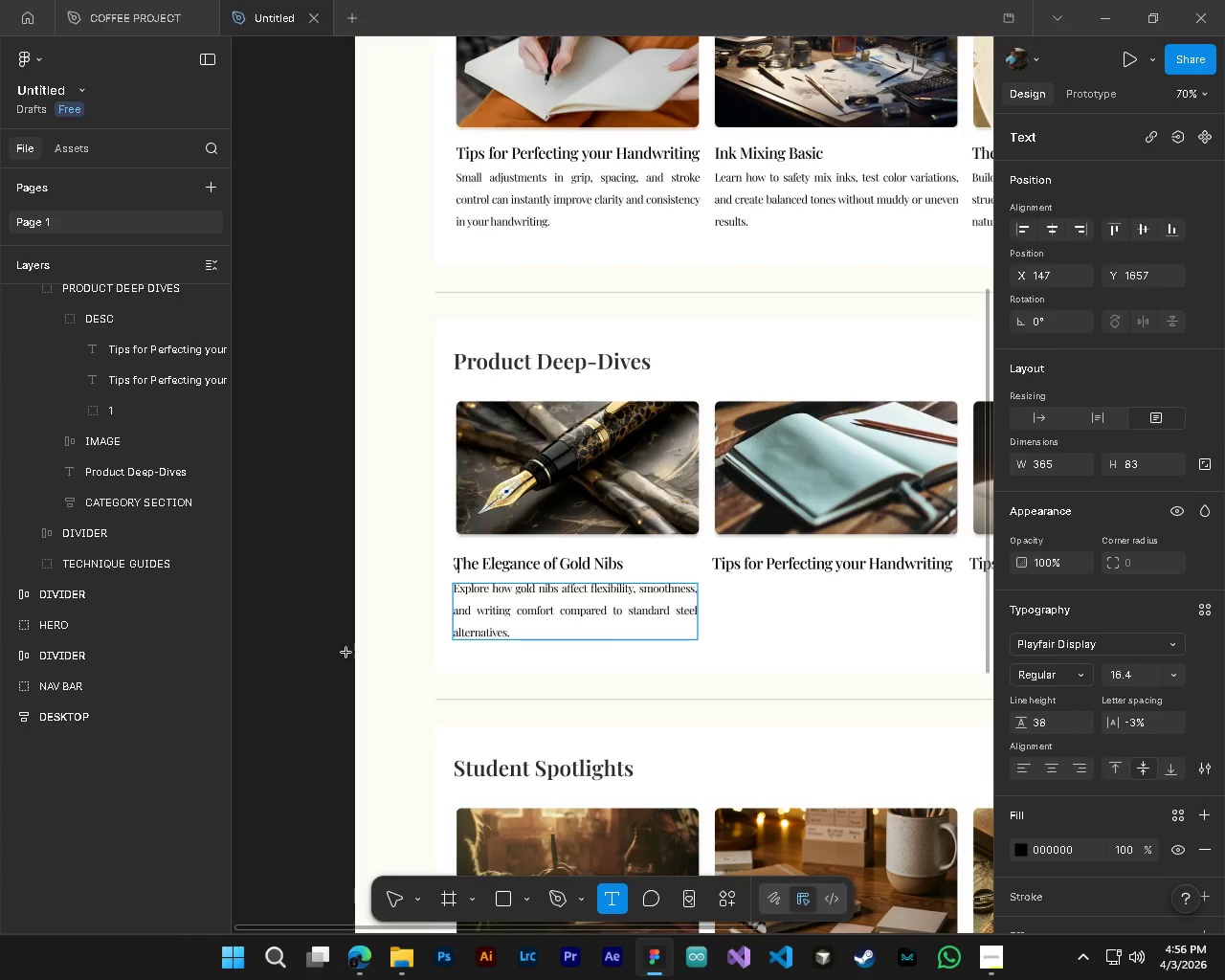 
hold_key(key=ControlLeft, duration=0.53)
 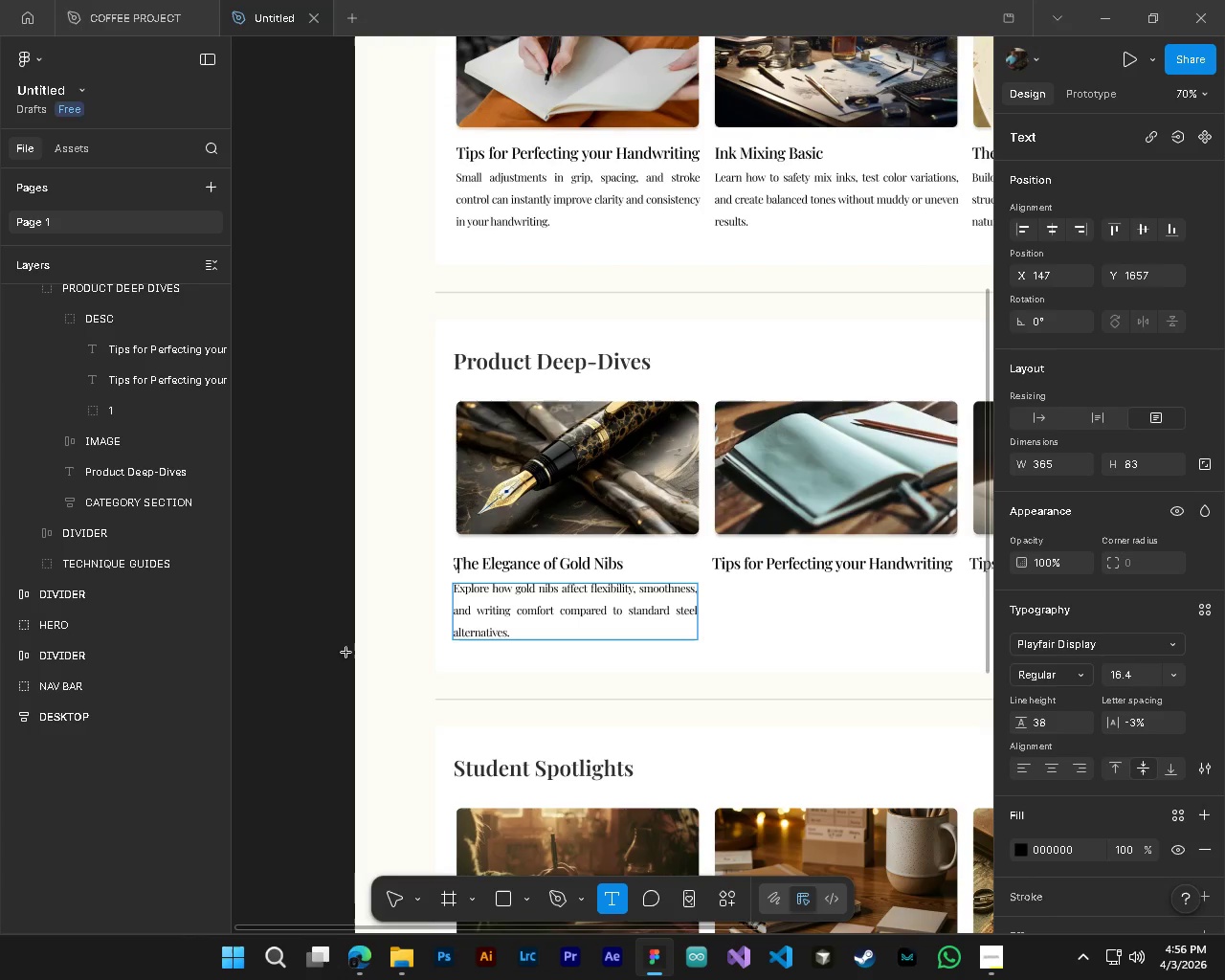 
key(V)
 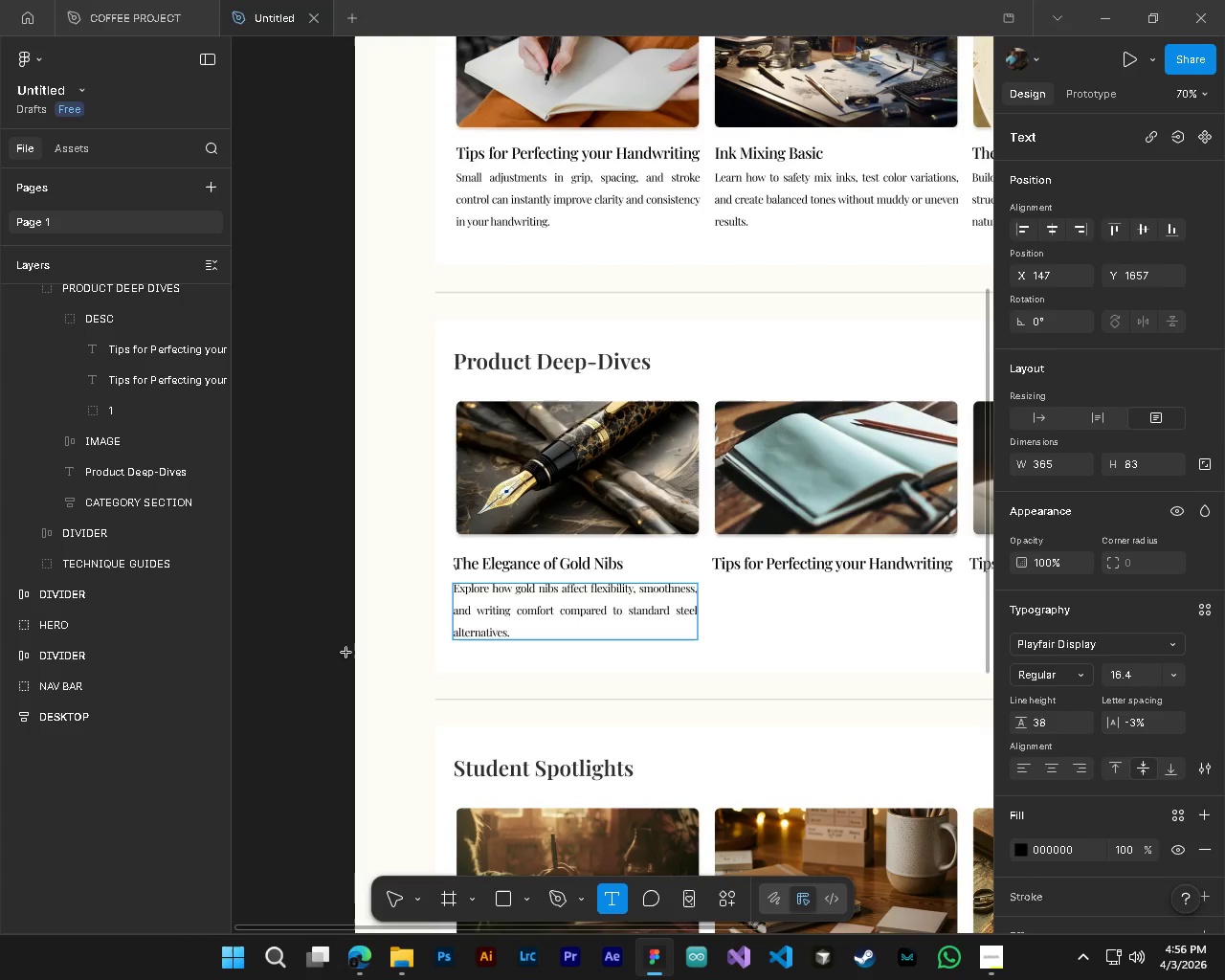 
key(Control+ControlLeft)
 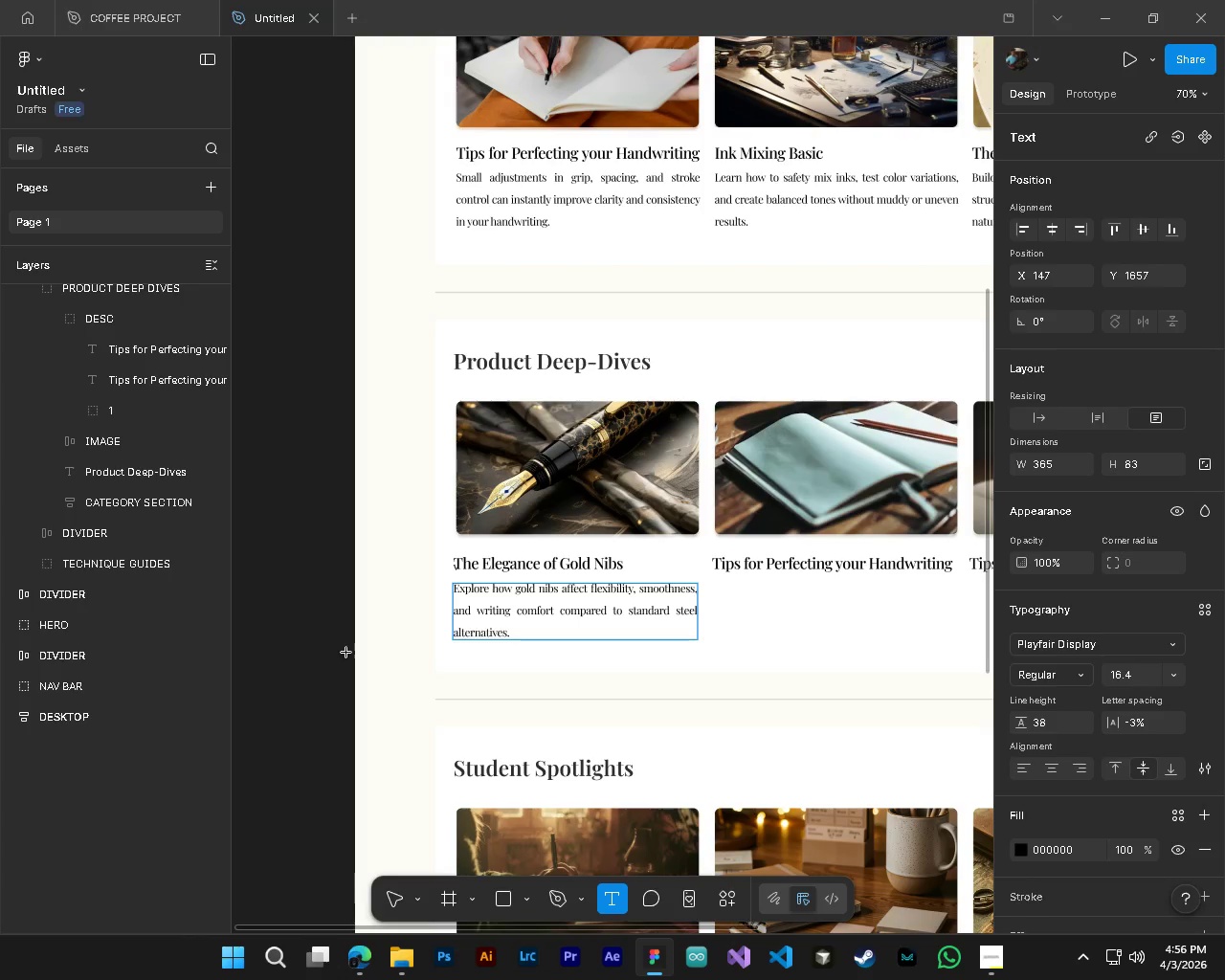 
key(Control+Z)
 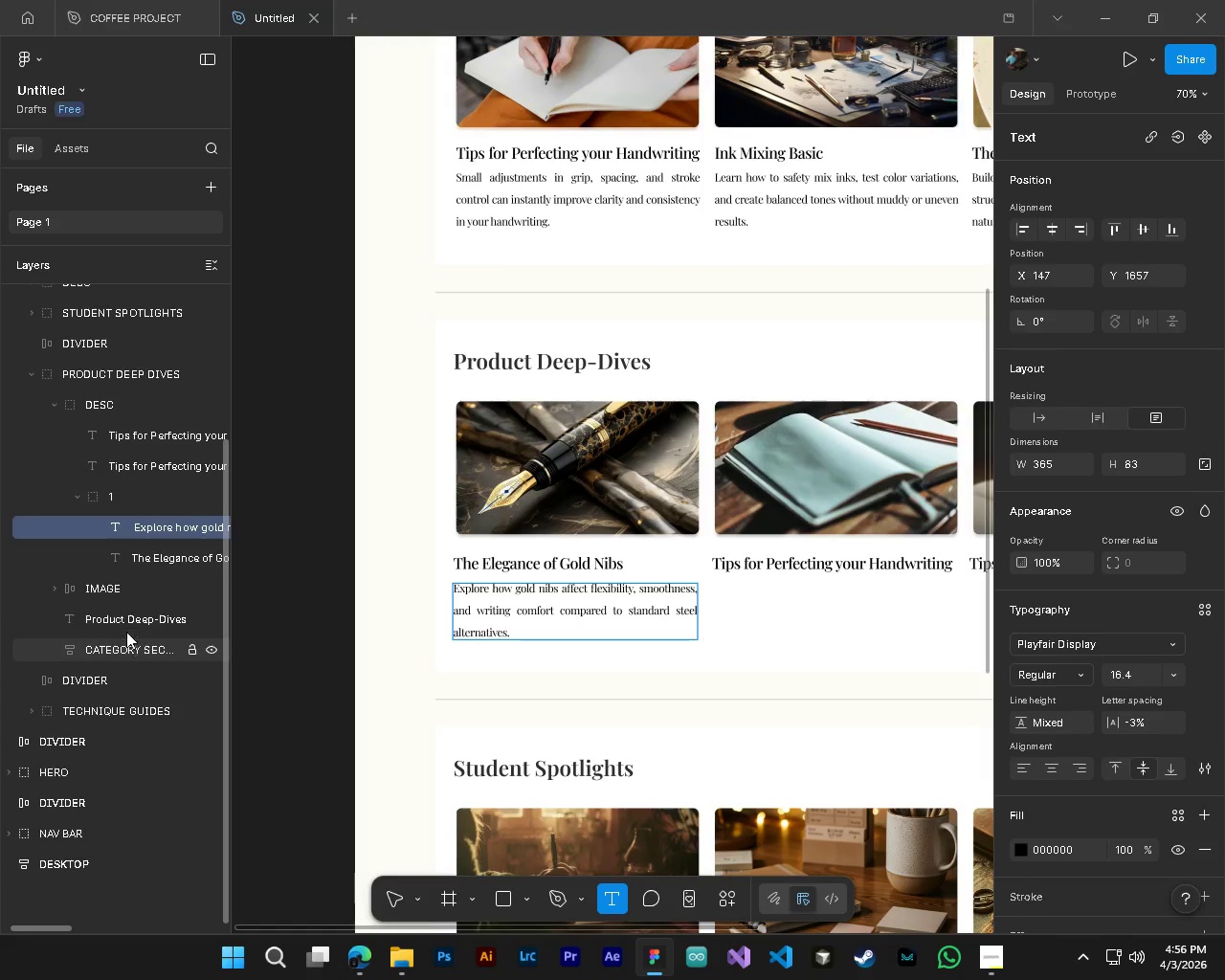 
scroll: coordinate [556, 620], scroll_direction: down, amount: 4.0
 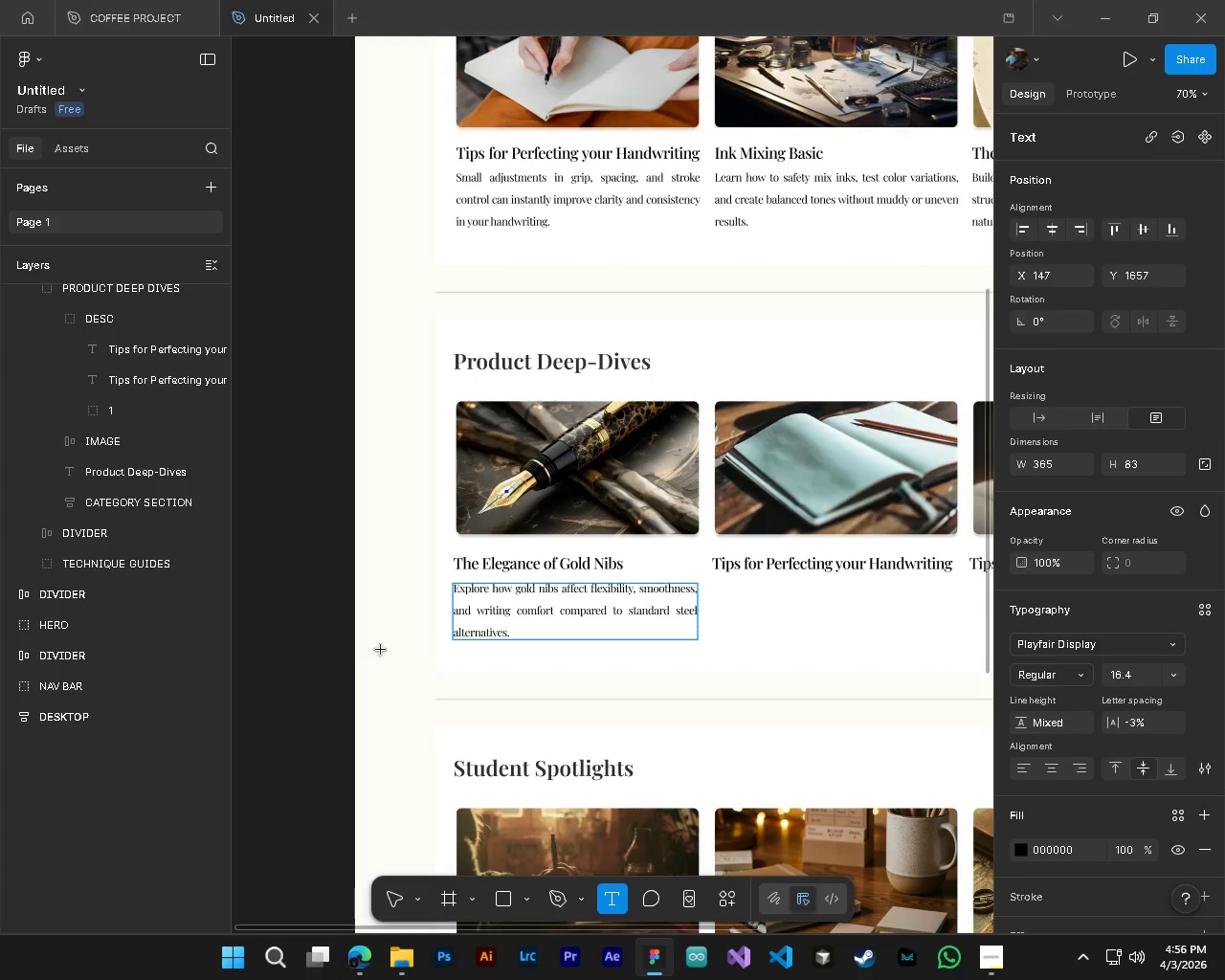 
left_click([114, 599])
 